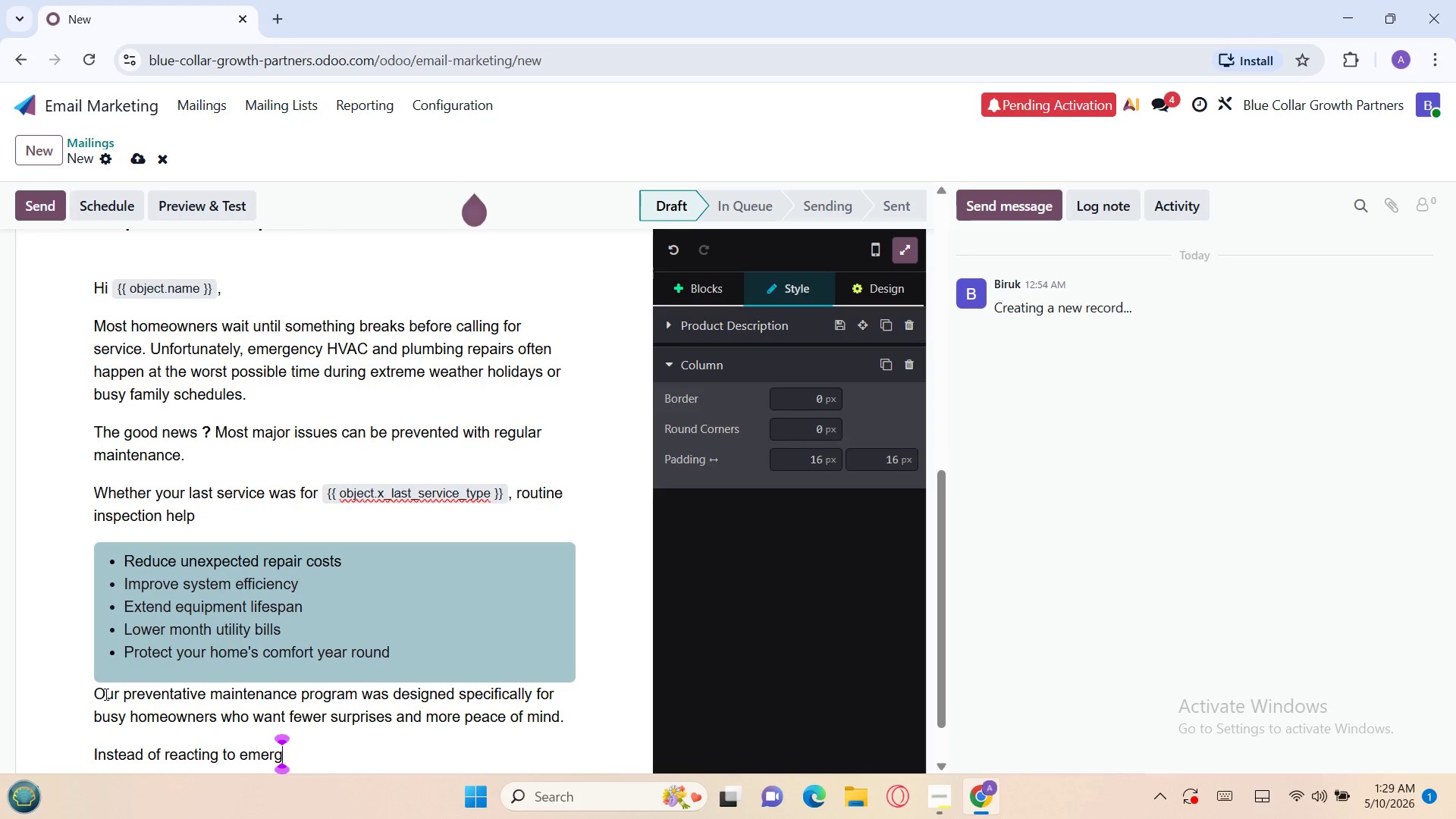 
wait(5.89)
 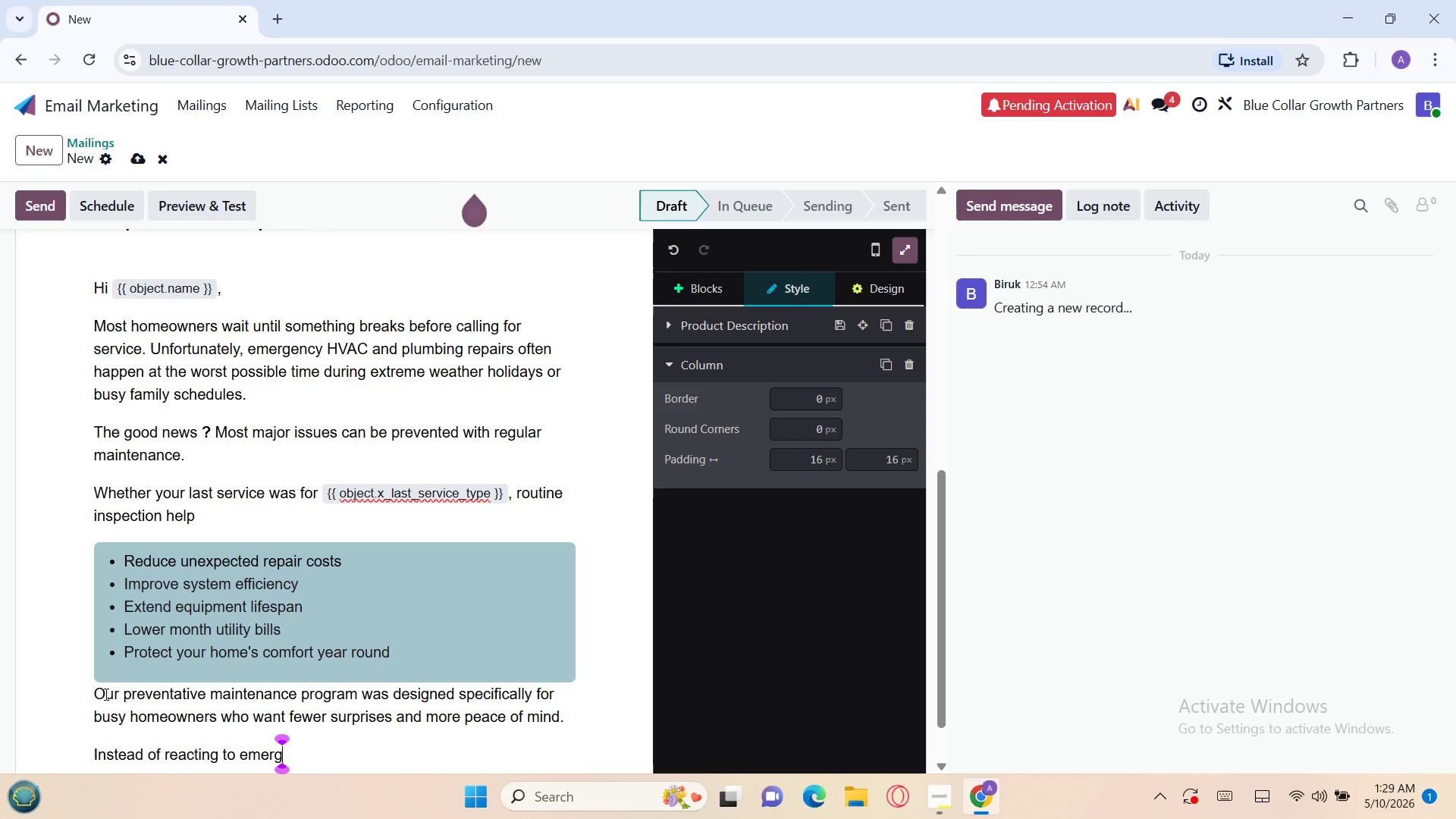 
type(encies, you can stay ahead of them.)
 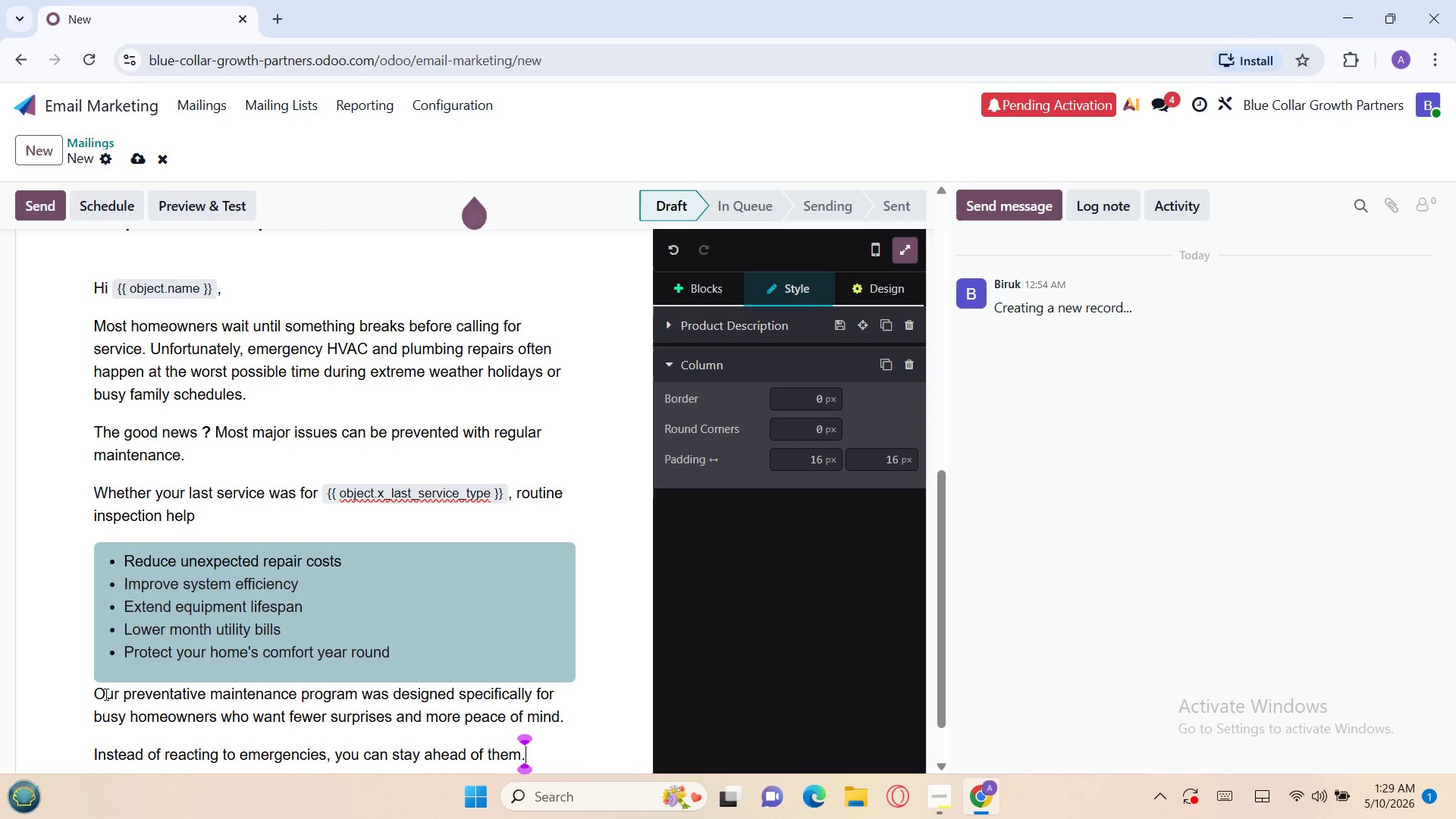 
key(Enter)
 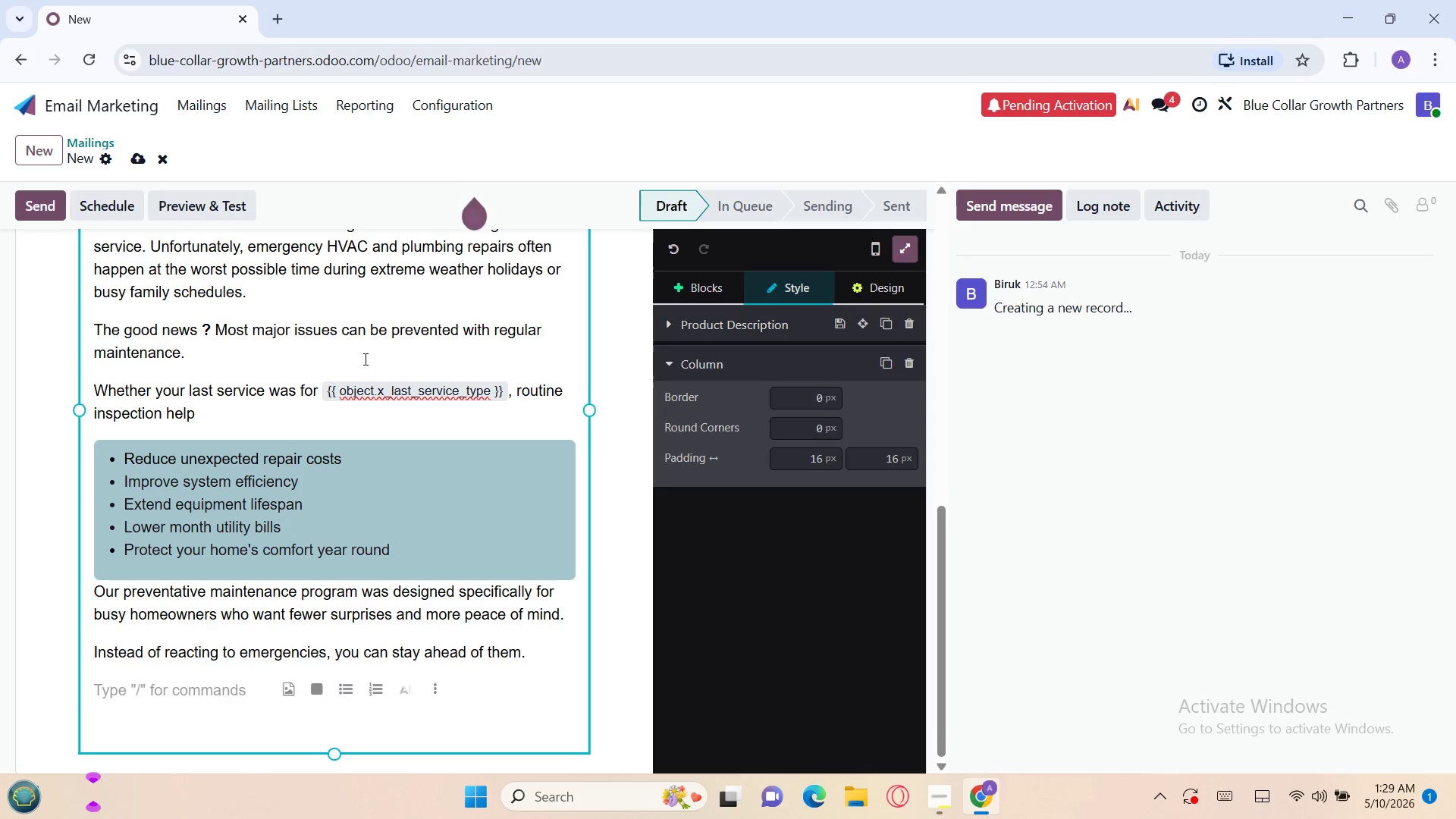 
wait(5.66)
 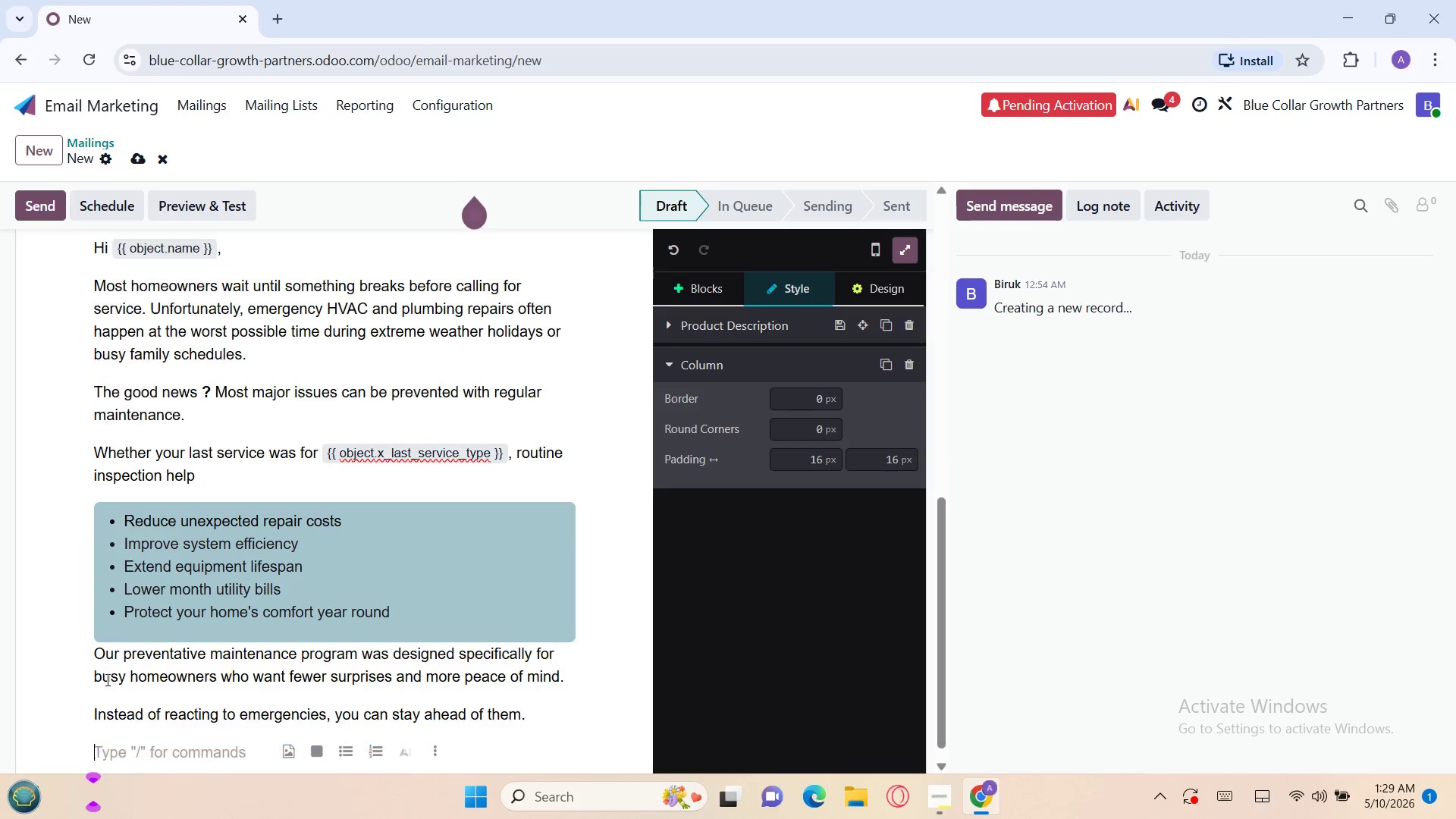 
left_click([681, 282])
 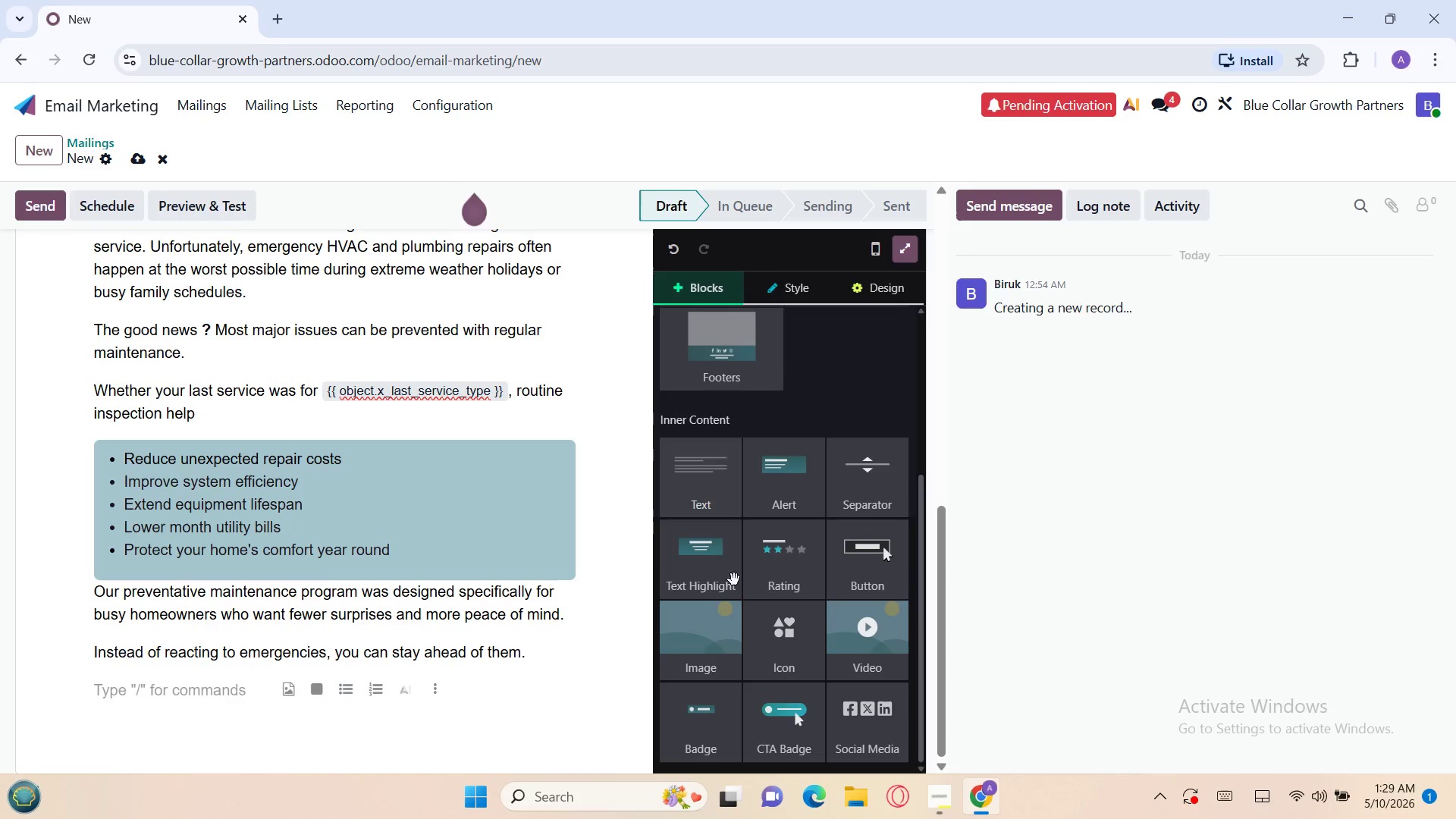 
left_click_drag(start_coordinate=[776, 716], to_coordinate=[538, 692])
 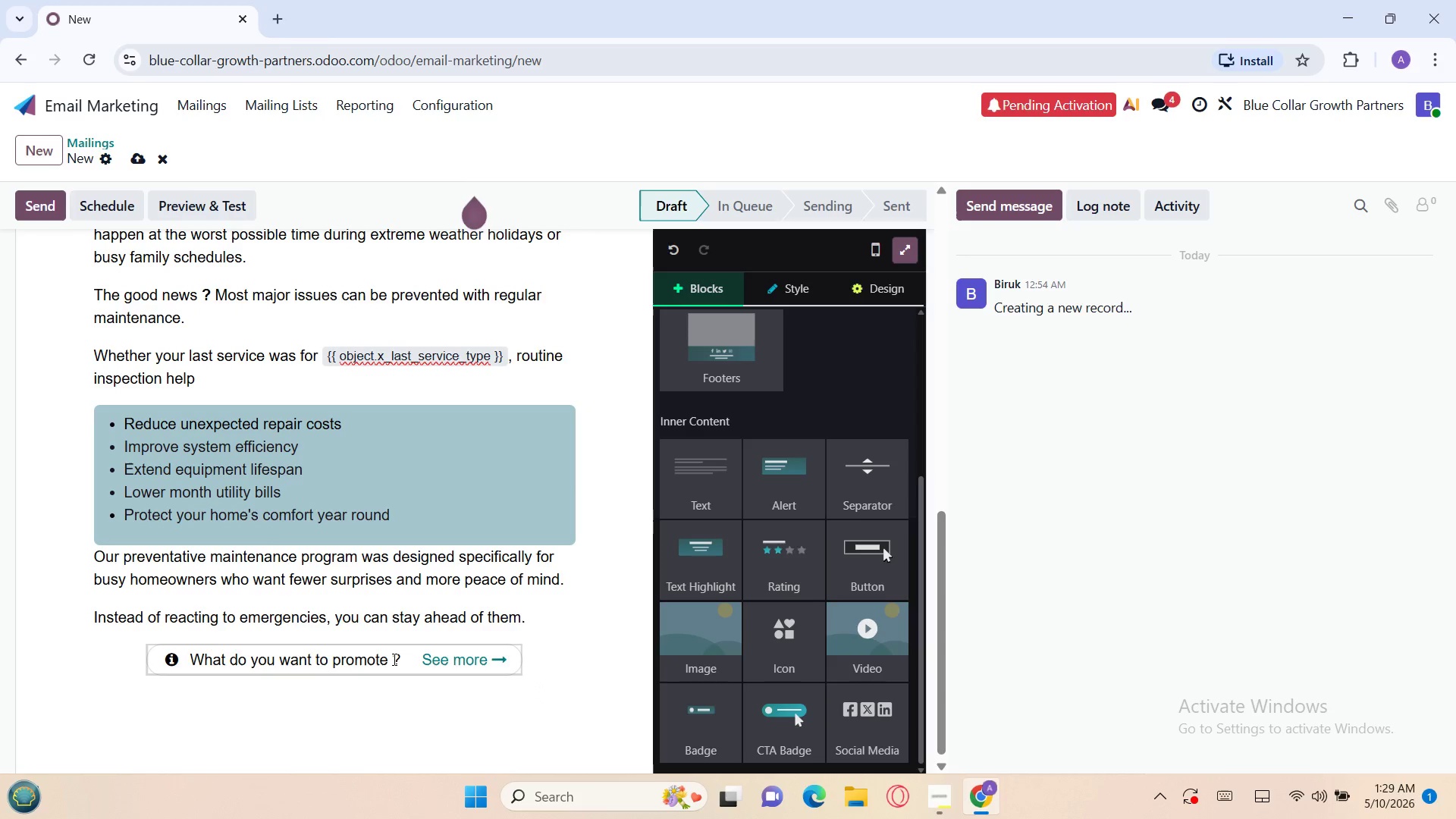 
left_click([398, 659])
 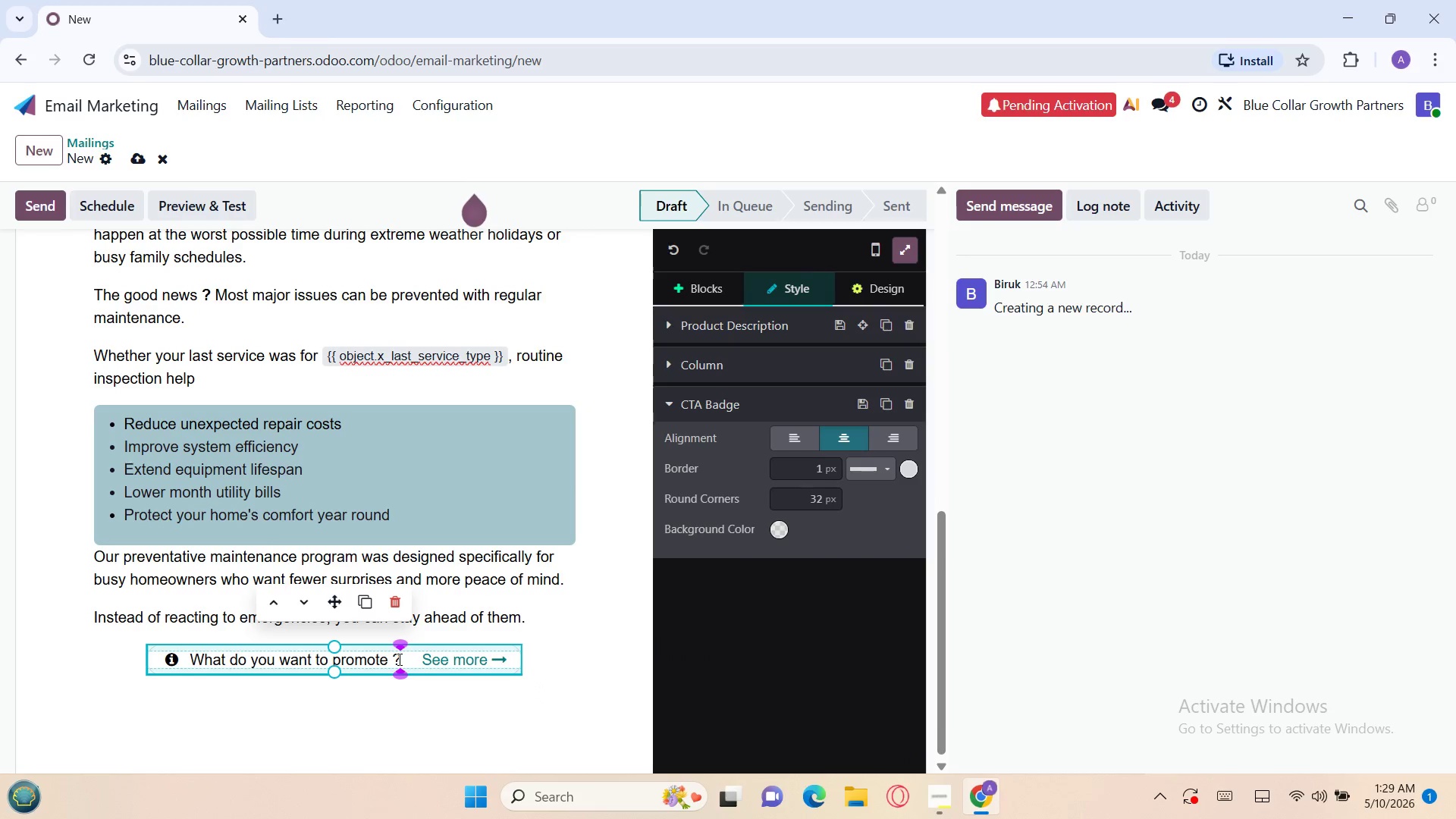 
key(Backspace)
 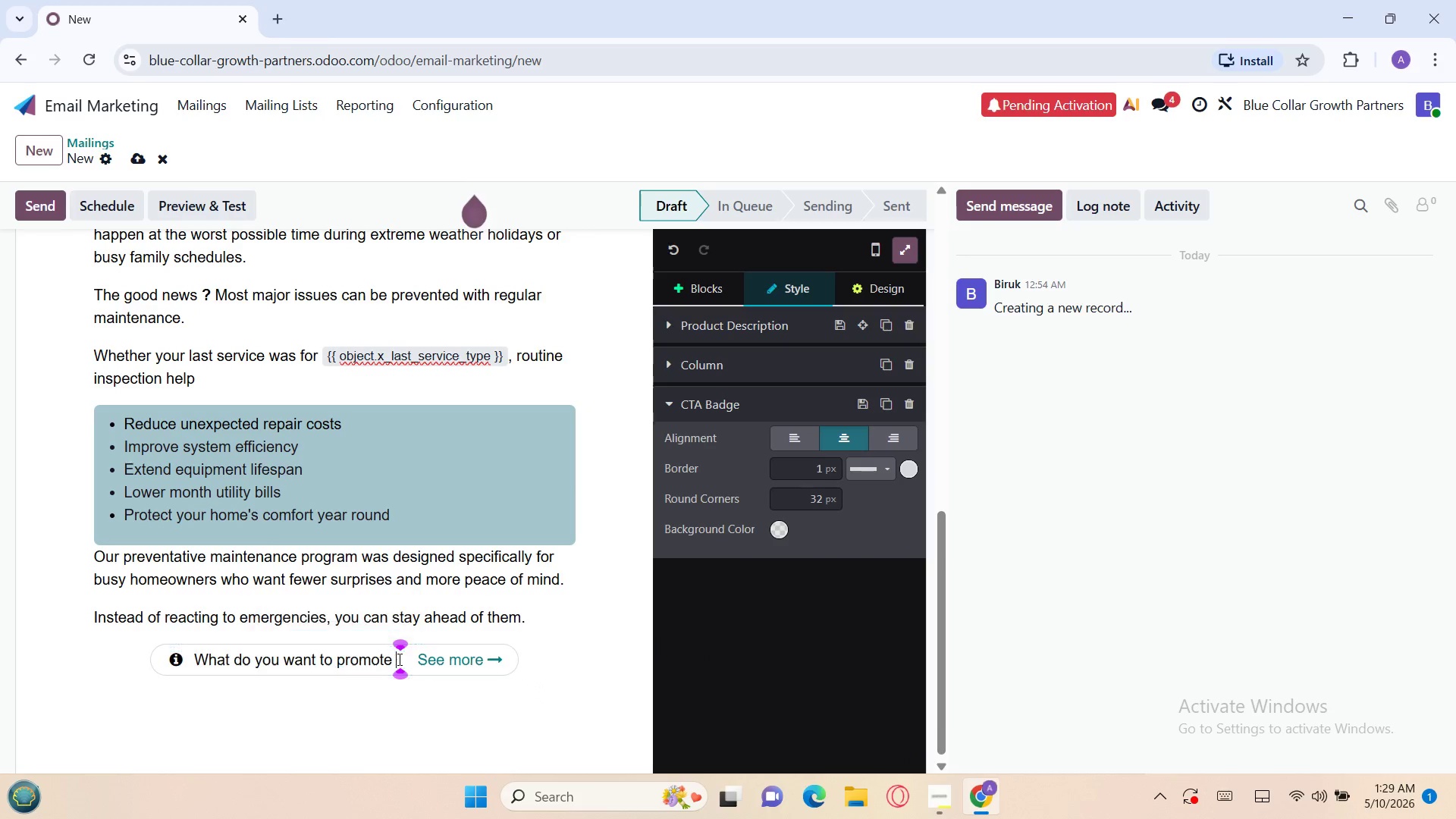 
key(Backspace)
 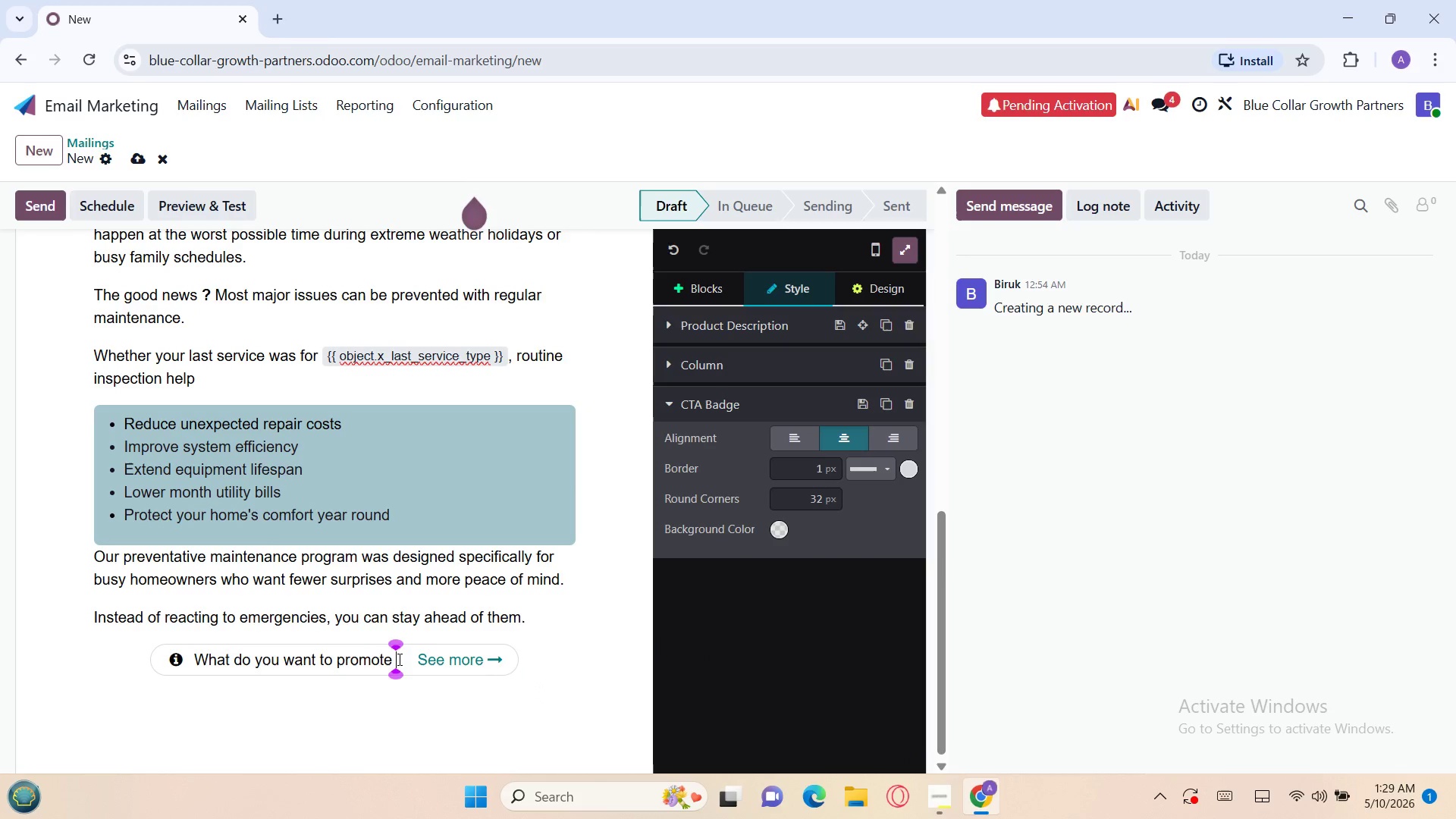 
key(Backspace)
 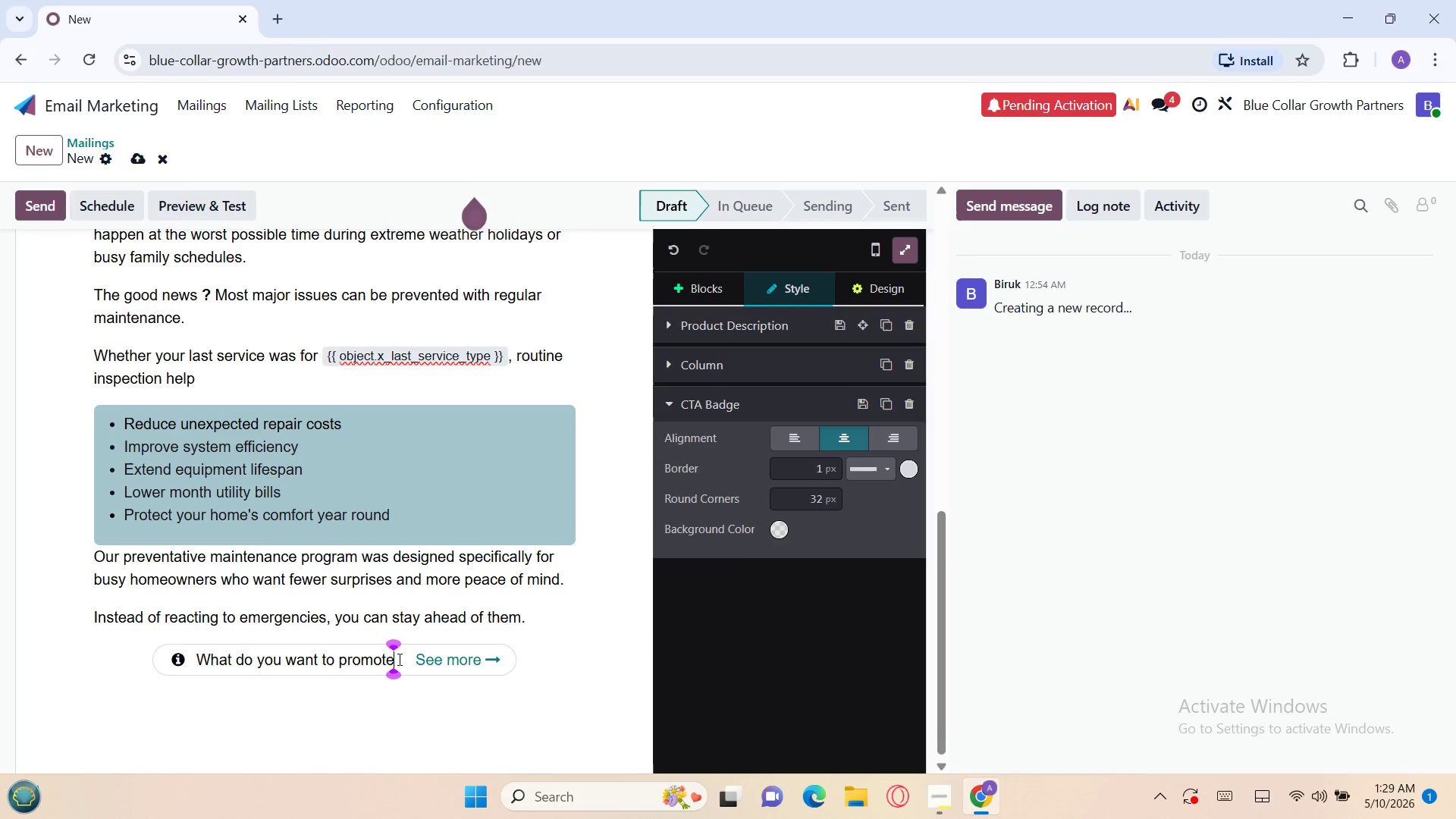 
key(Backspace)
 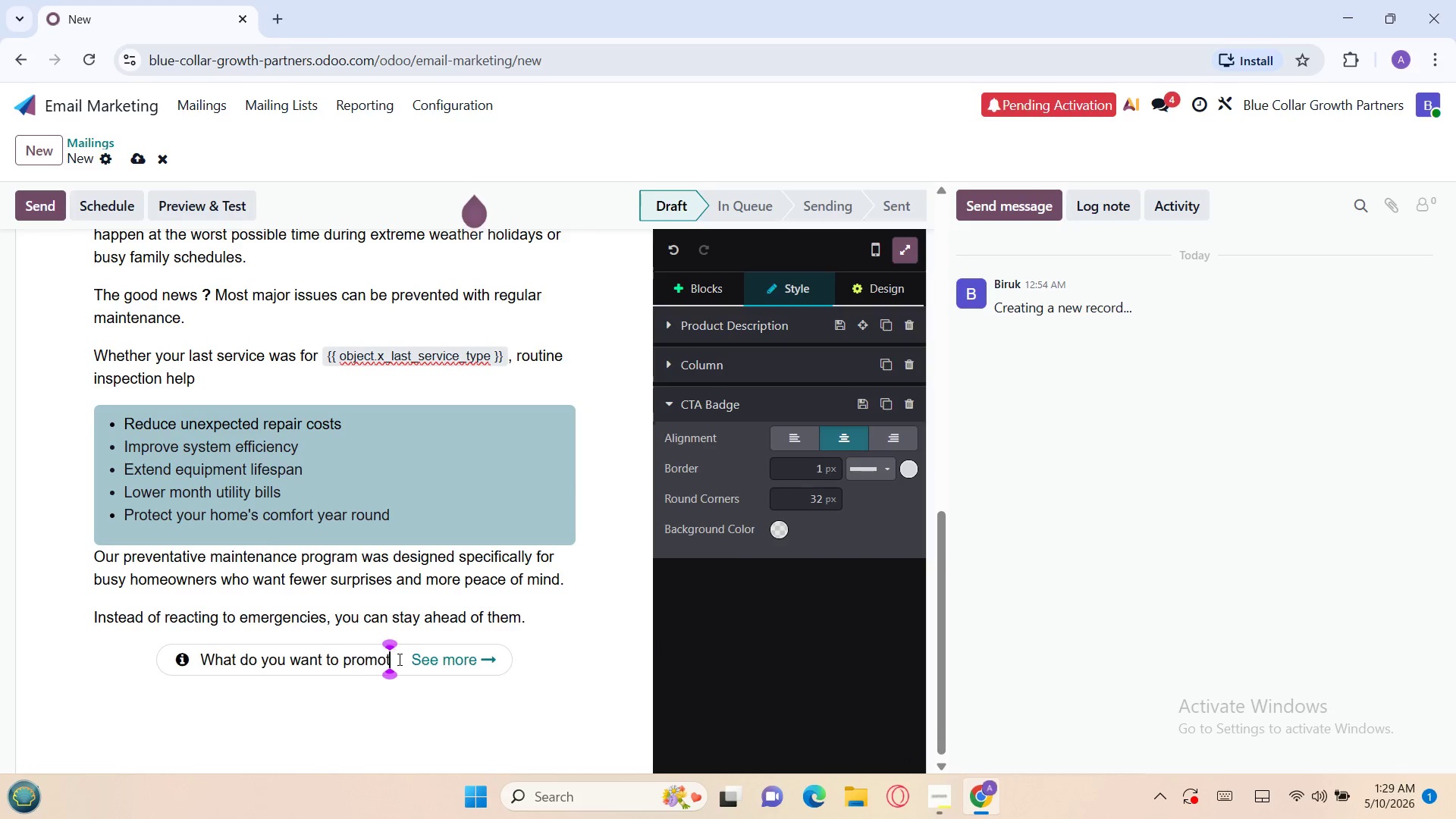 
key(Backspace)
 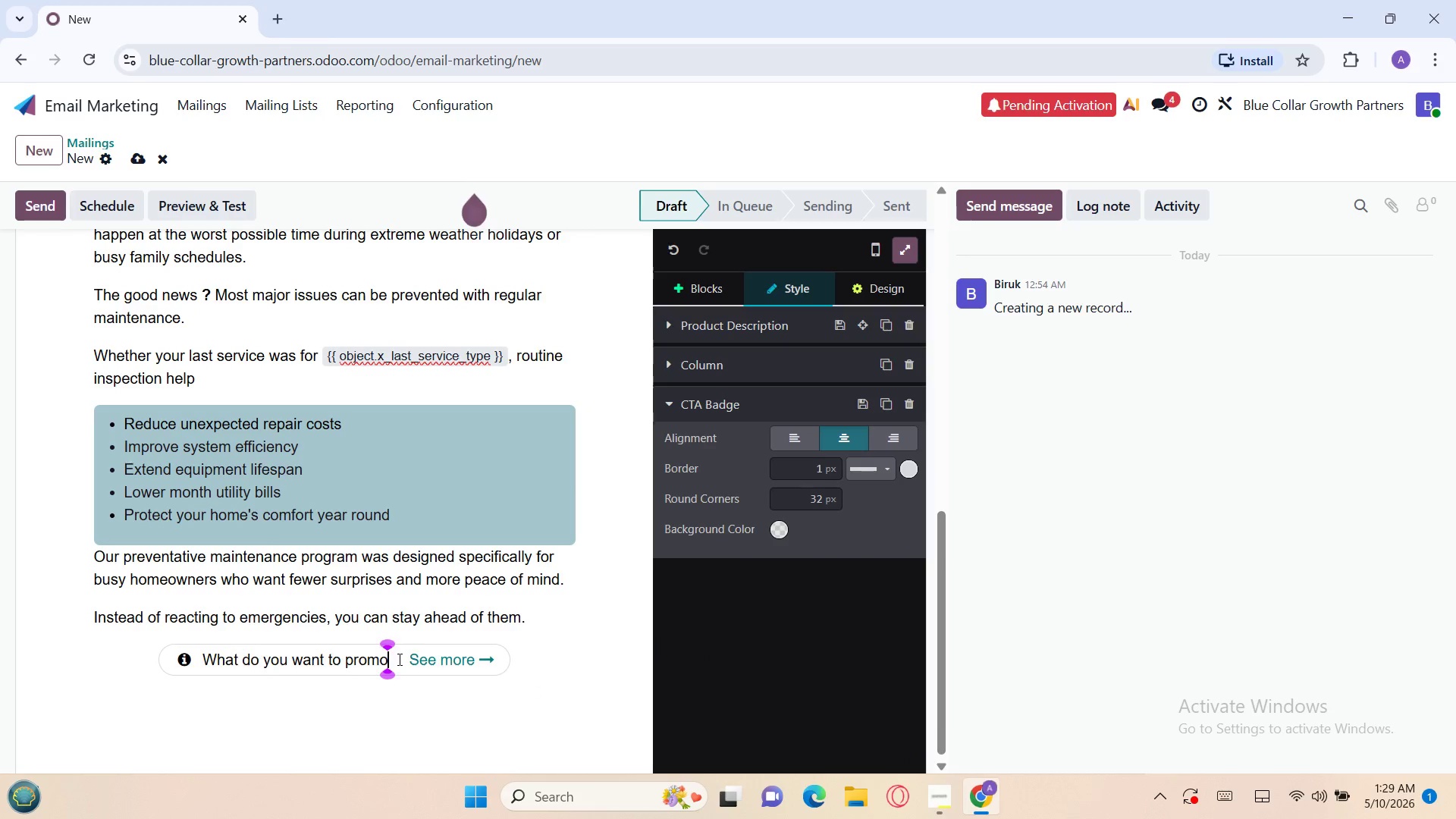 
key(Backspace)
 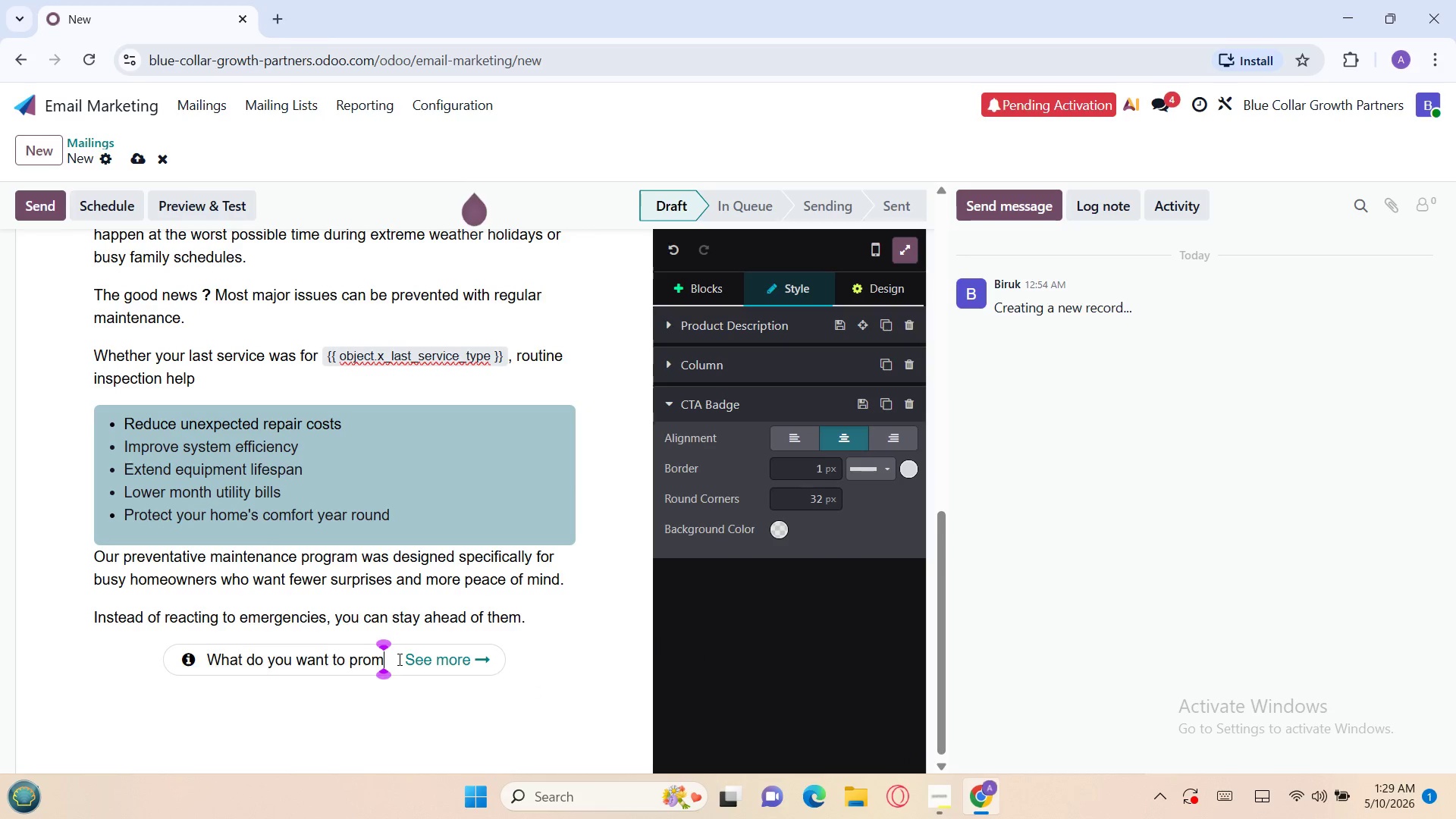 
key(Backspace)
 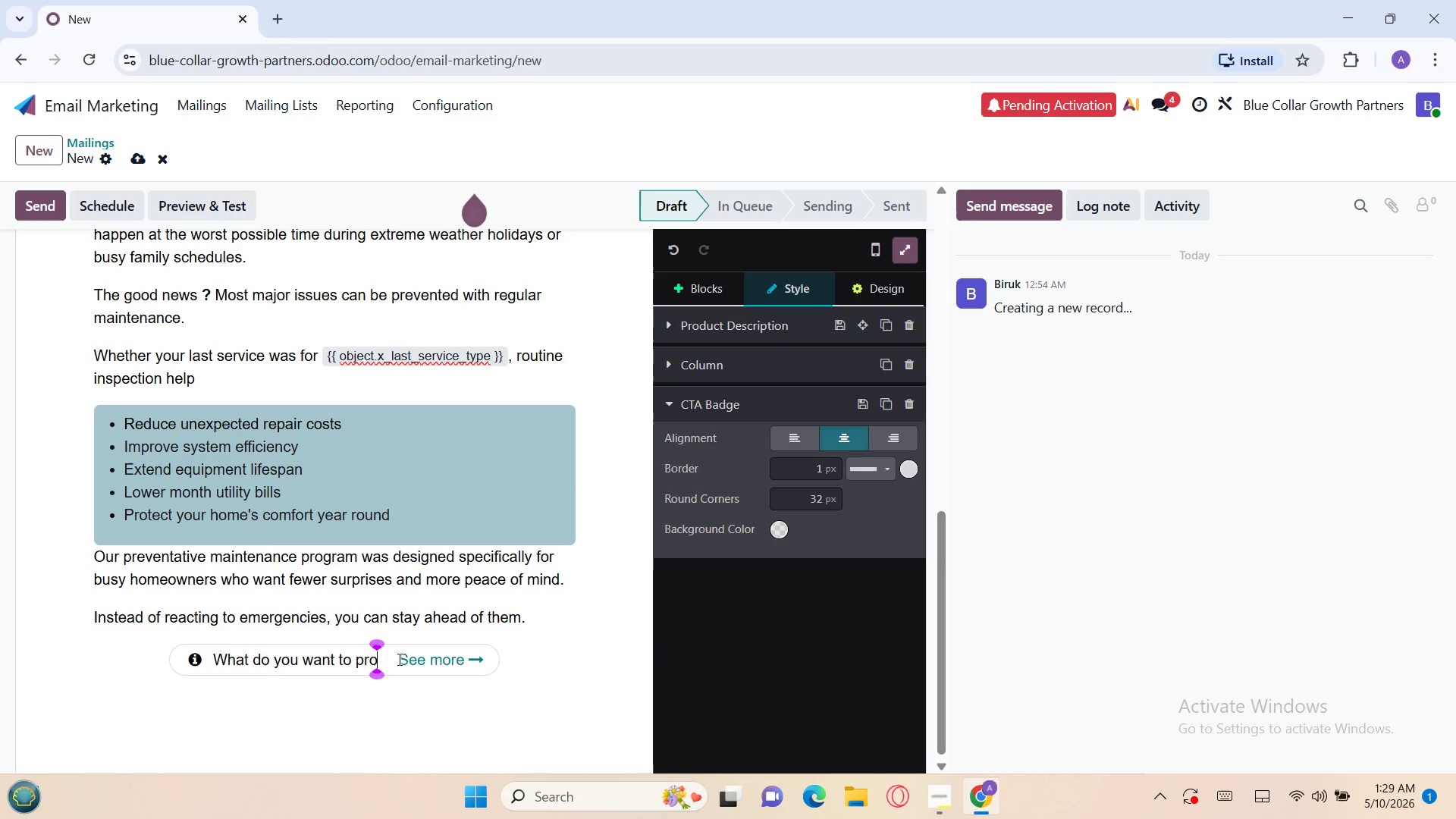 
key(Backspace)
 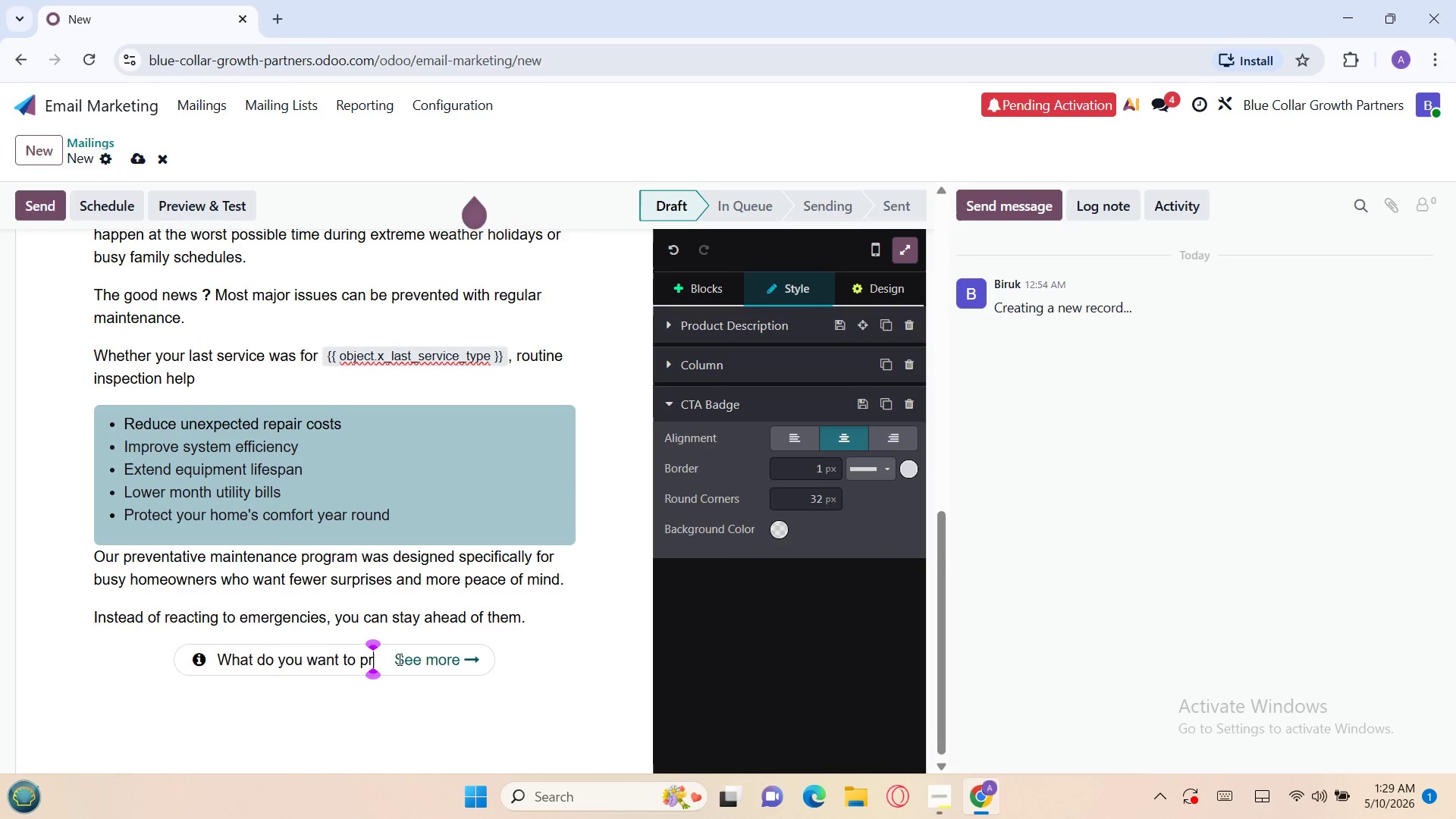 
key(Backspace)
 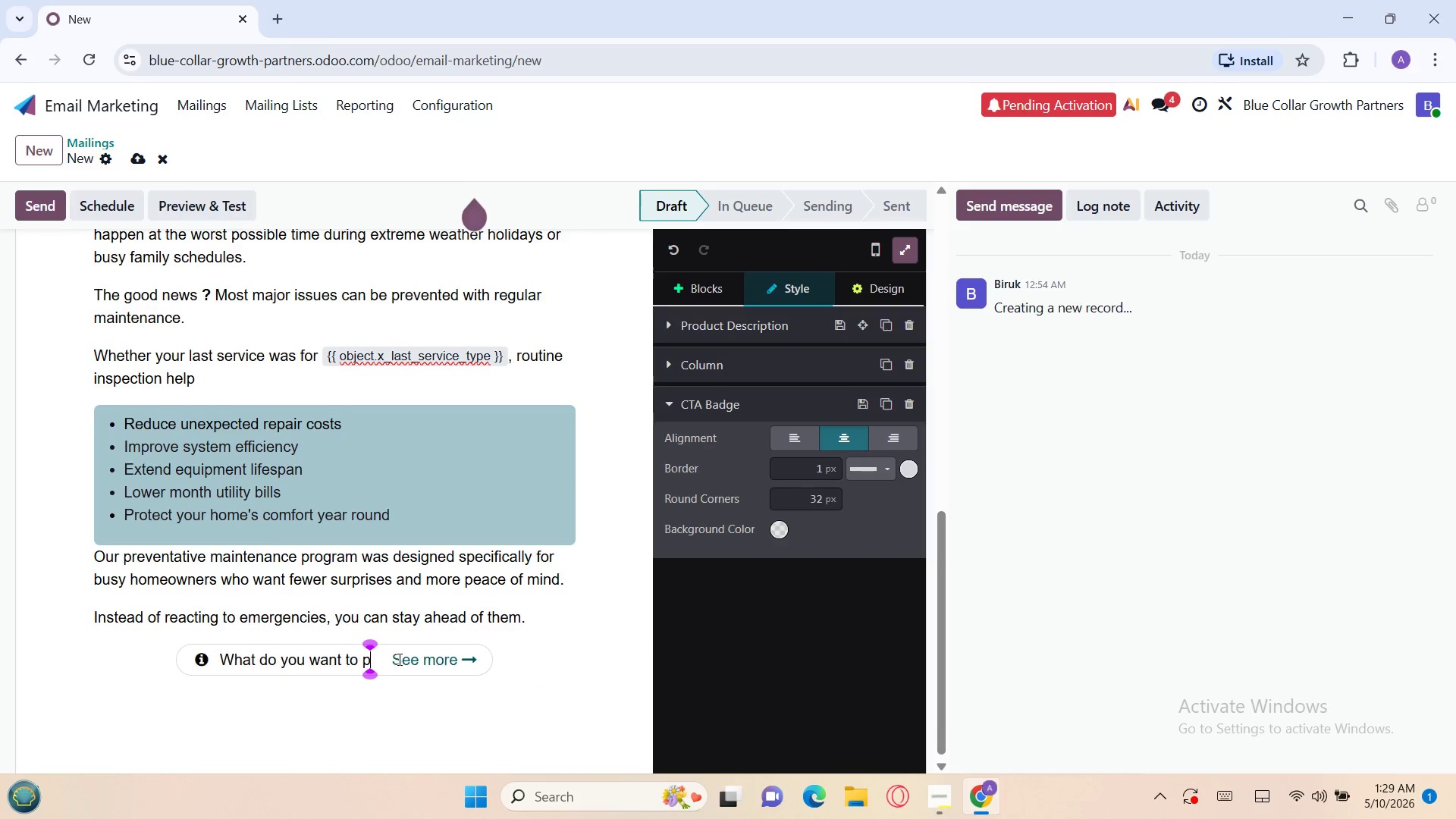 
key(Backspace)
 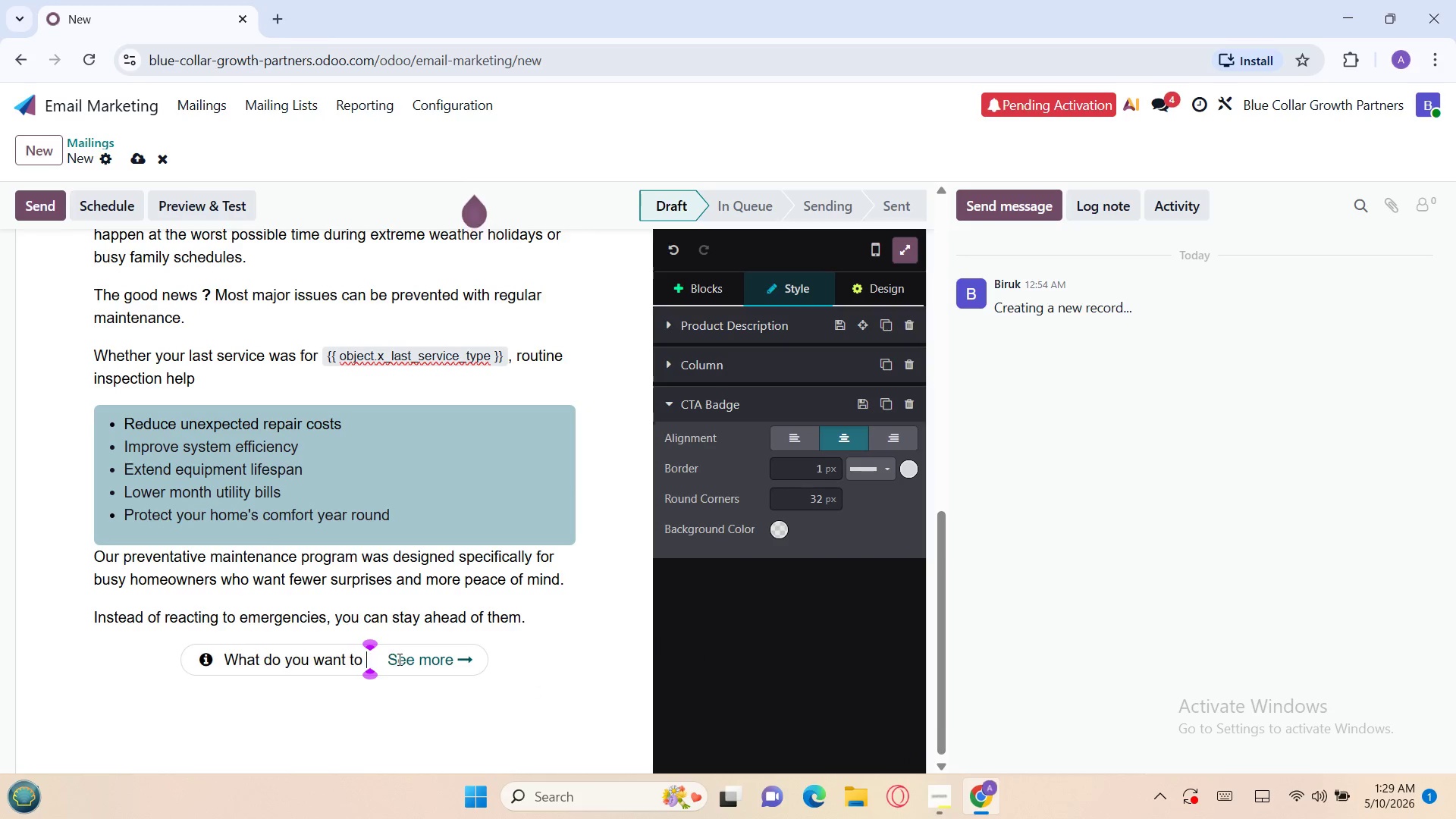 
key(Backspace)
 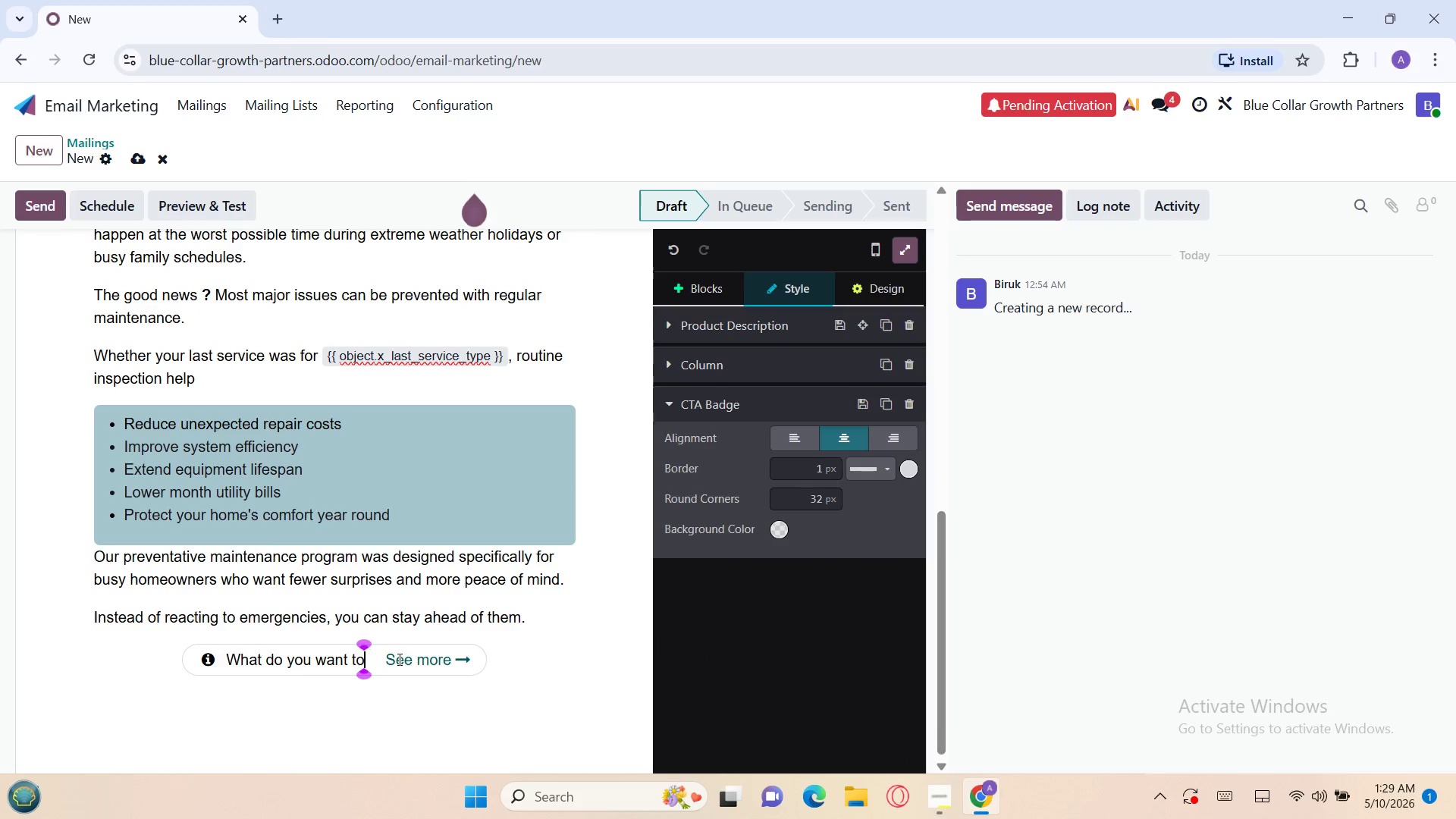 
key(Backspace)
 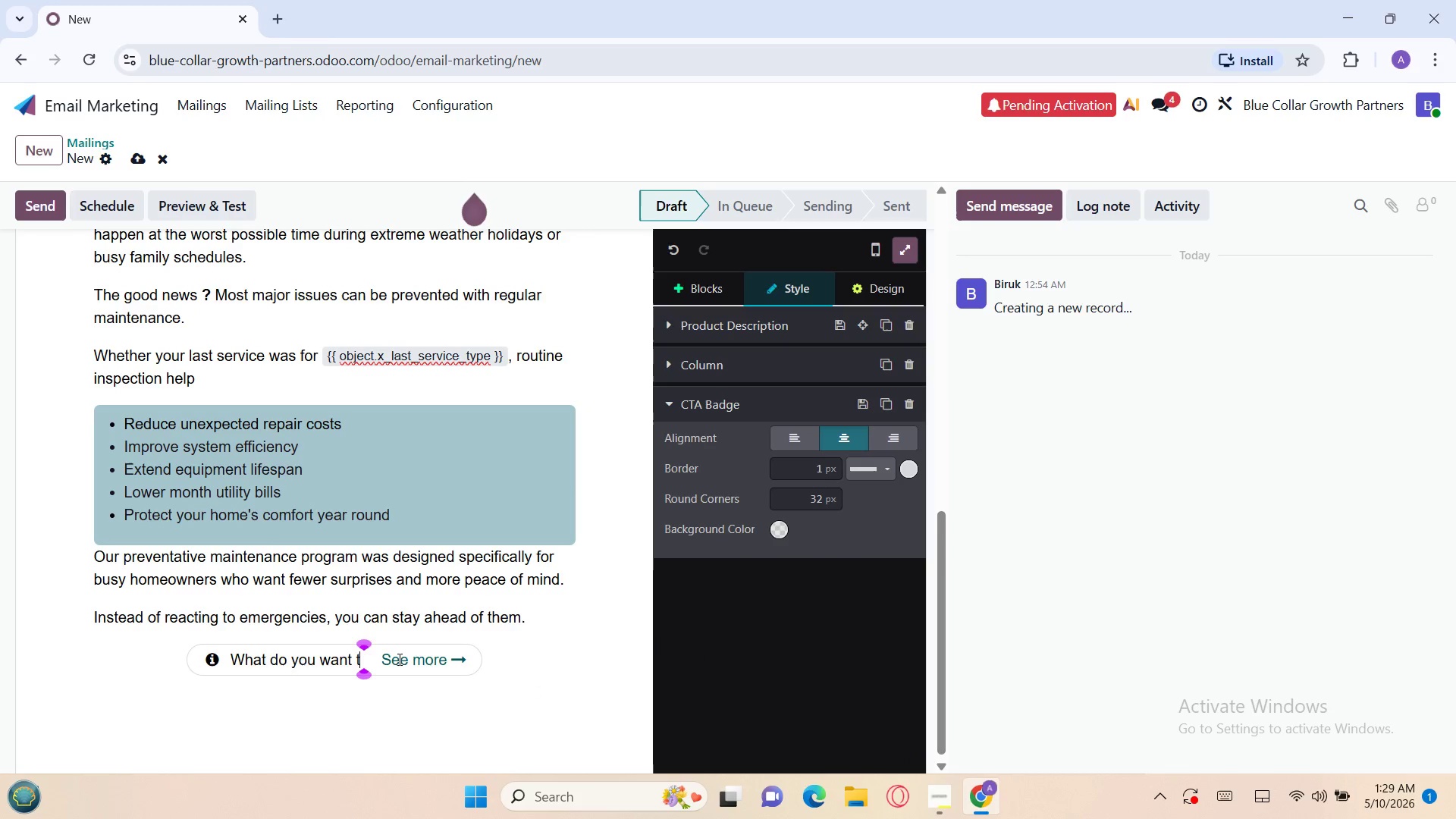 
key(Backspace)
 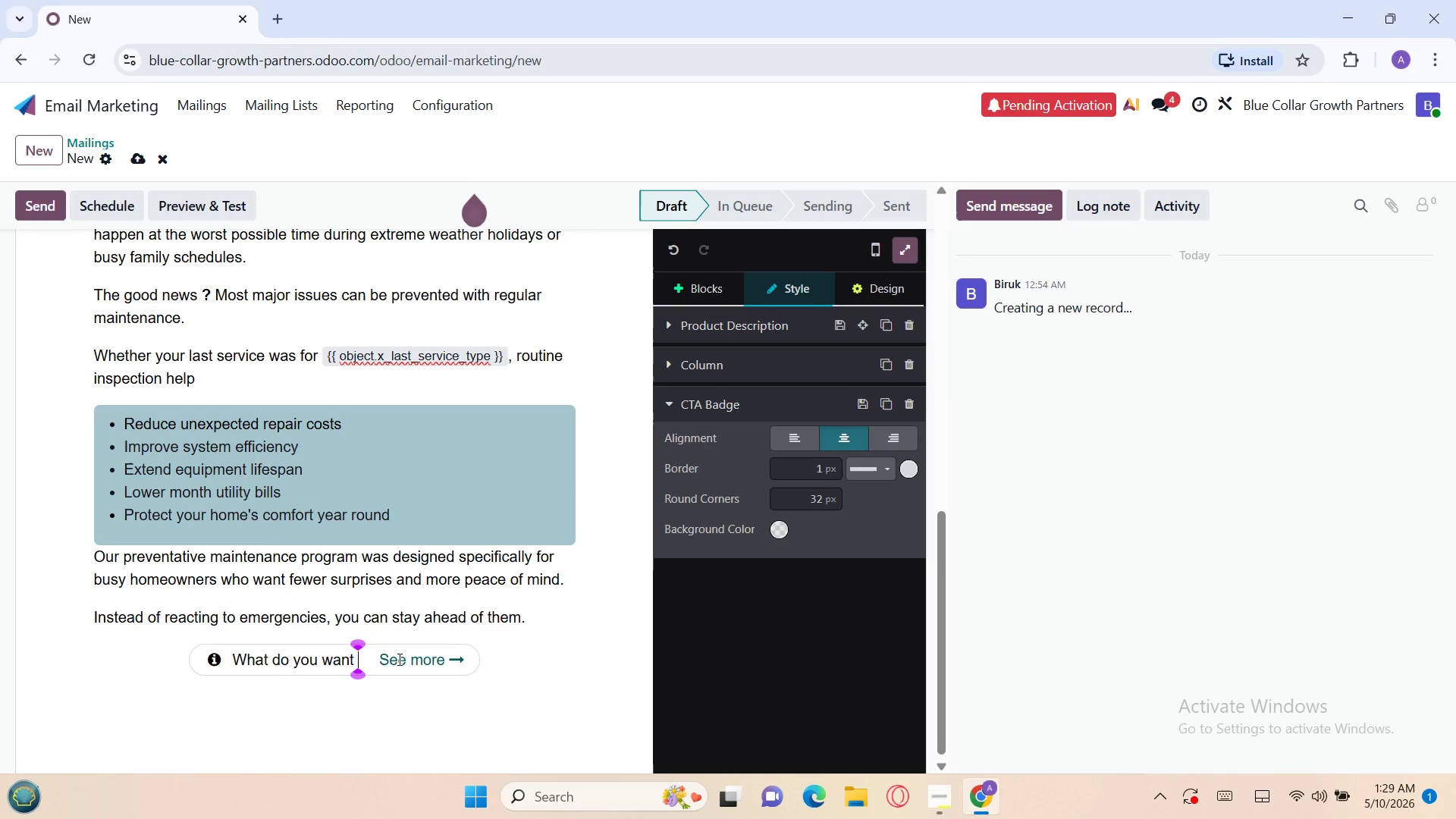 
key(Backspace)
 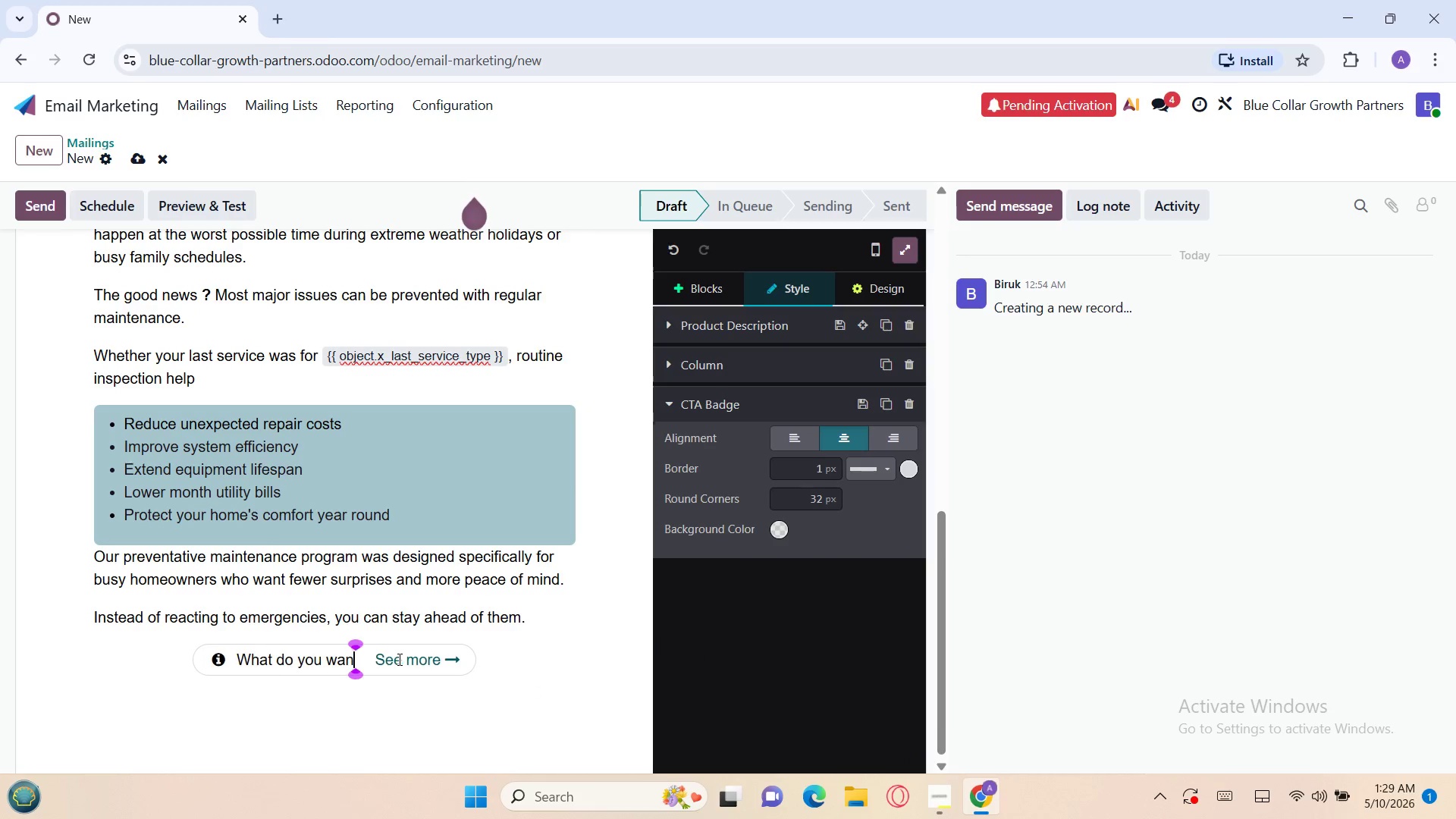 
key(Backspace)
 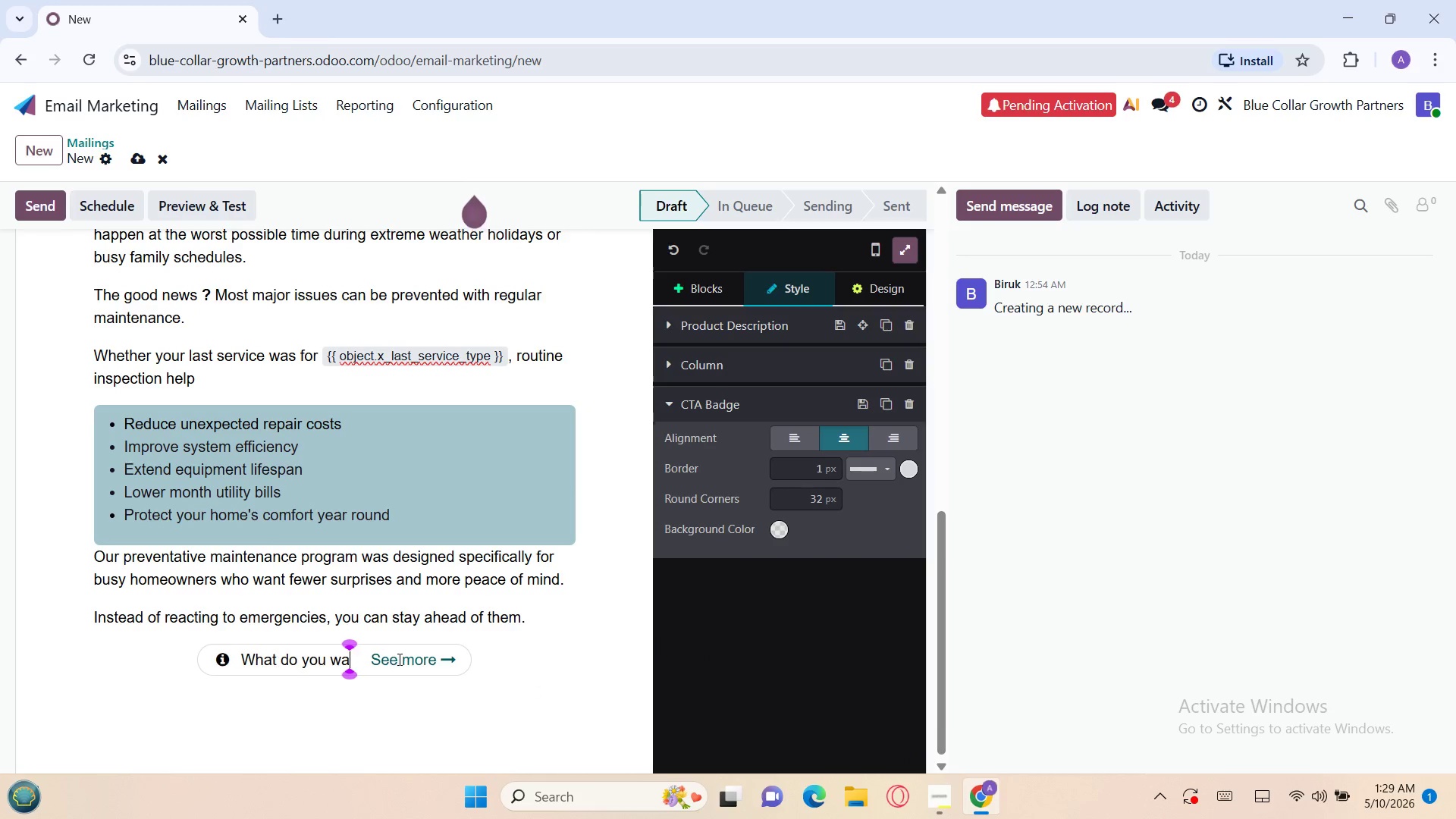 
key(Backspace)
 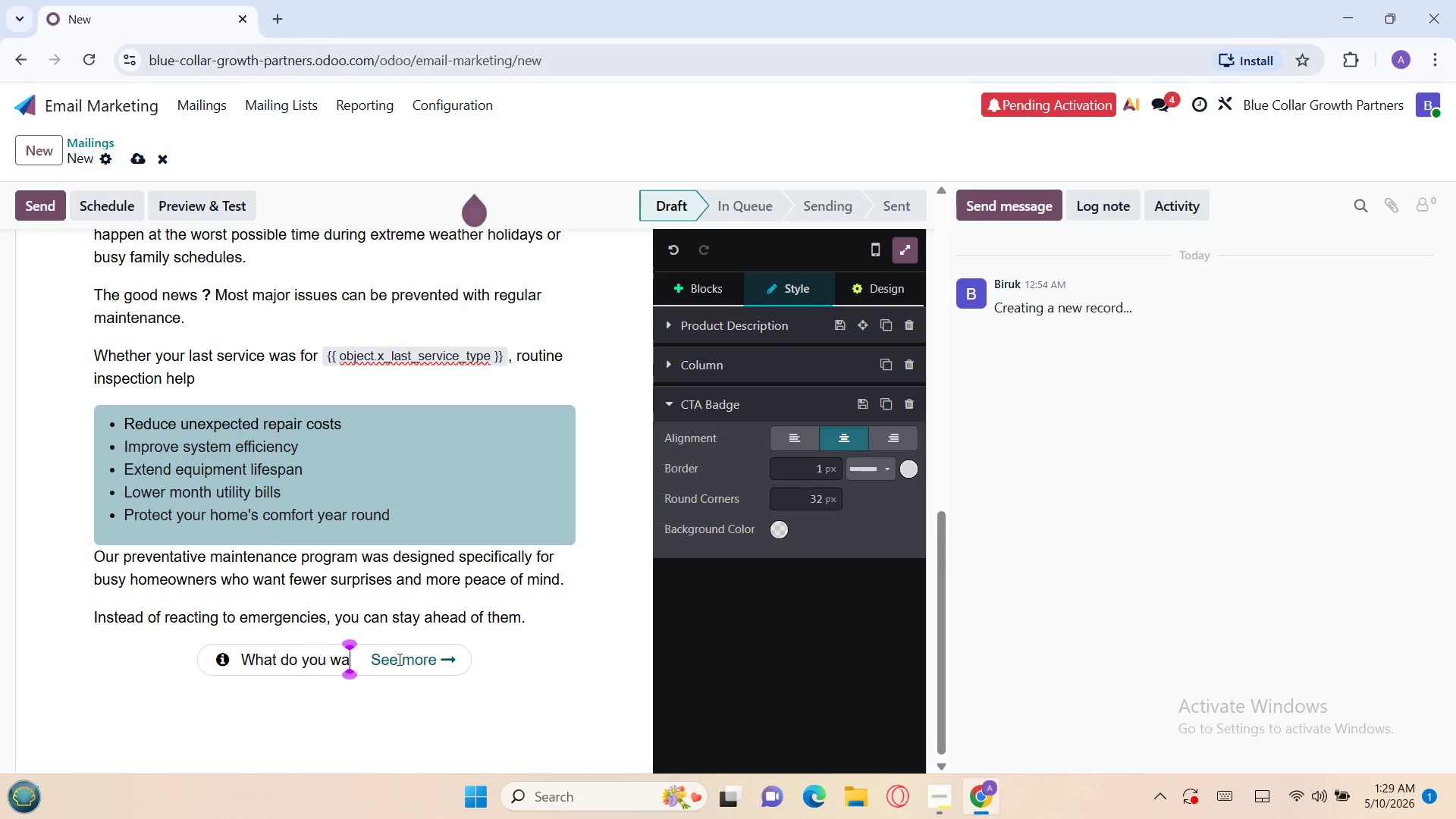 
key(Backspace)
 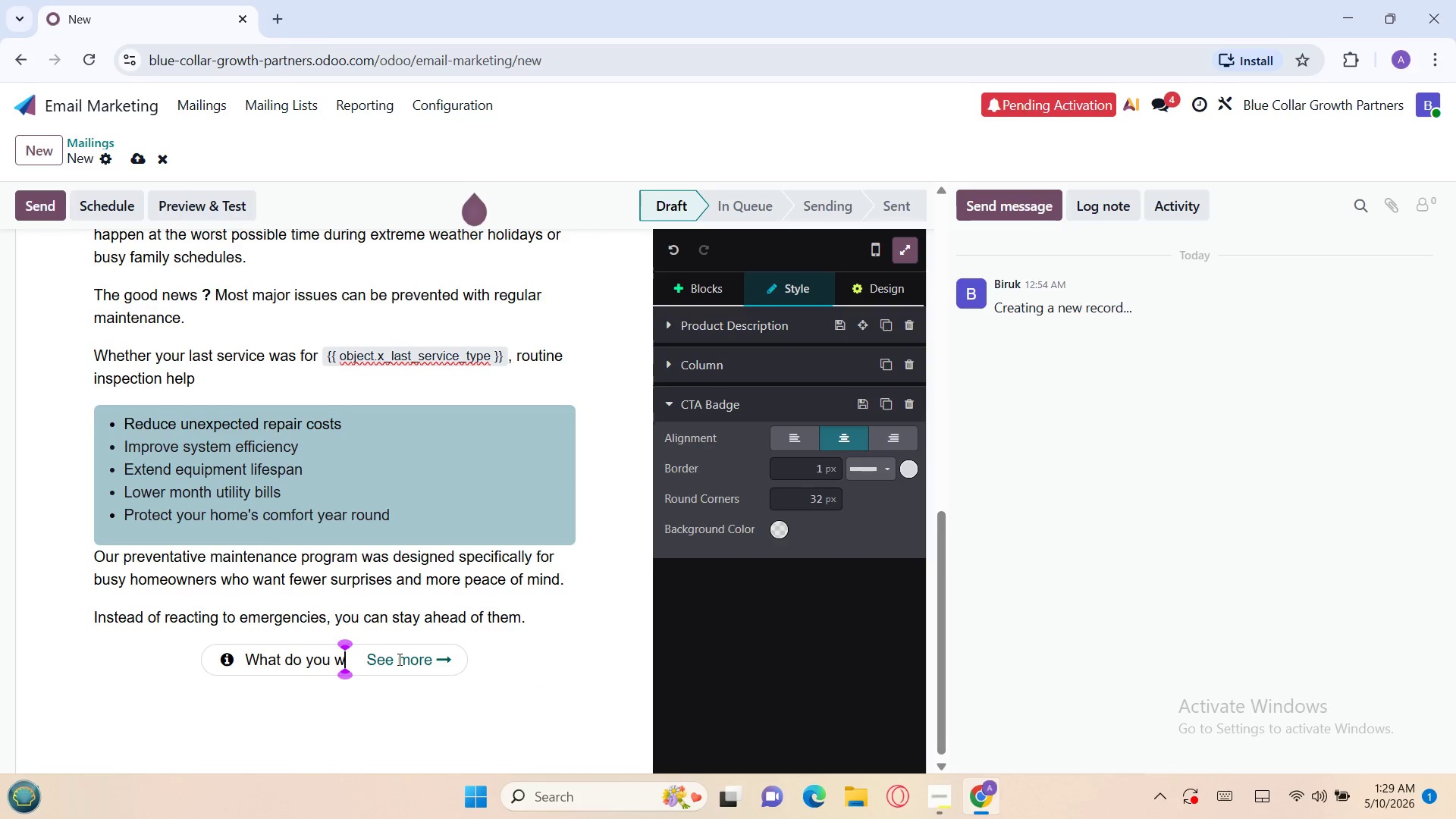 
key(Backspace)
 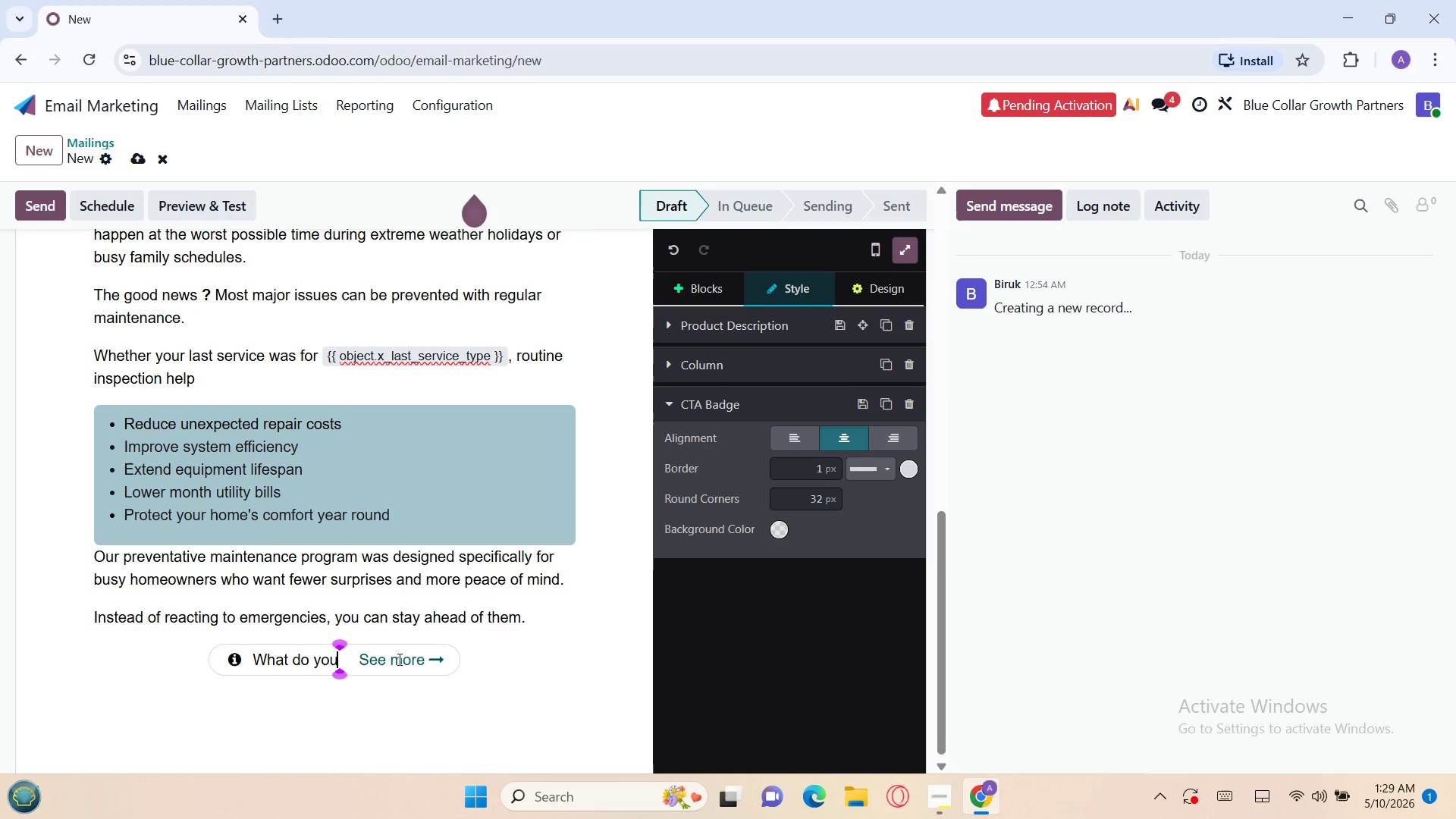 
key(Backspace)
 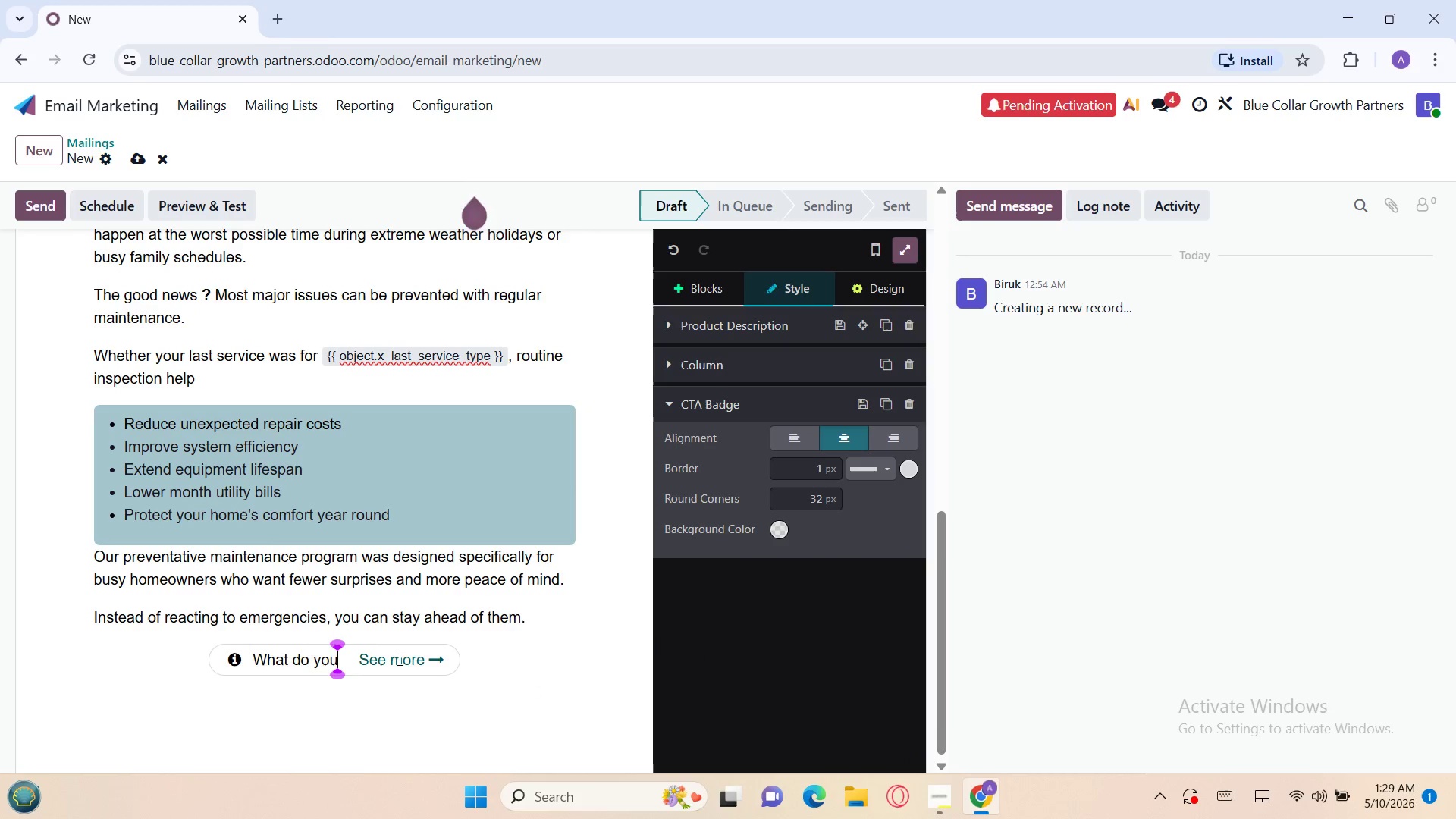 
key(Backspace)
 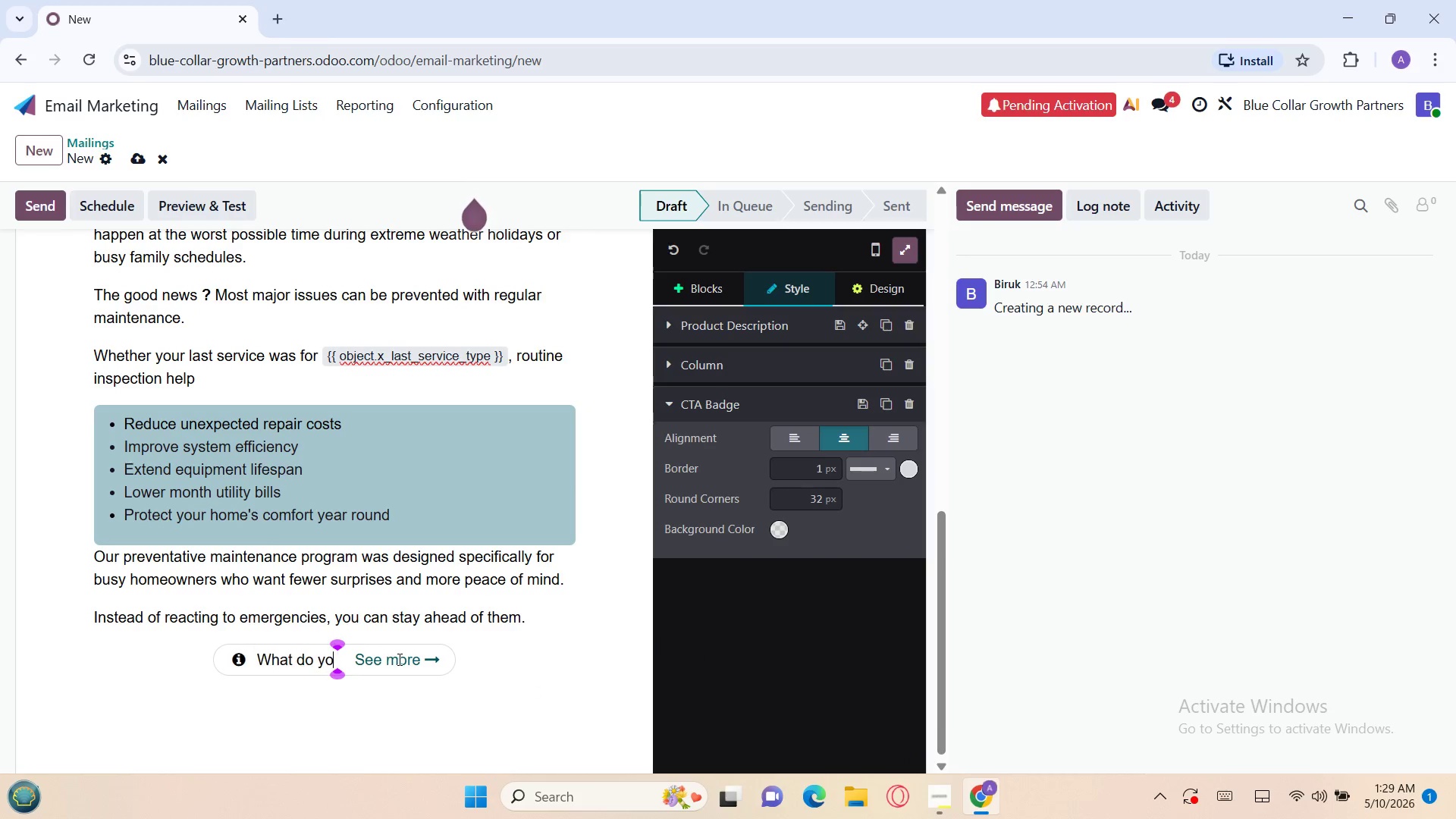 
key(Backspace)
 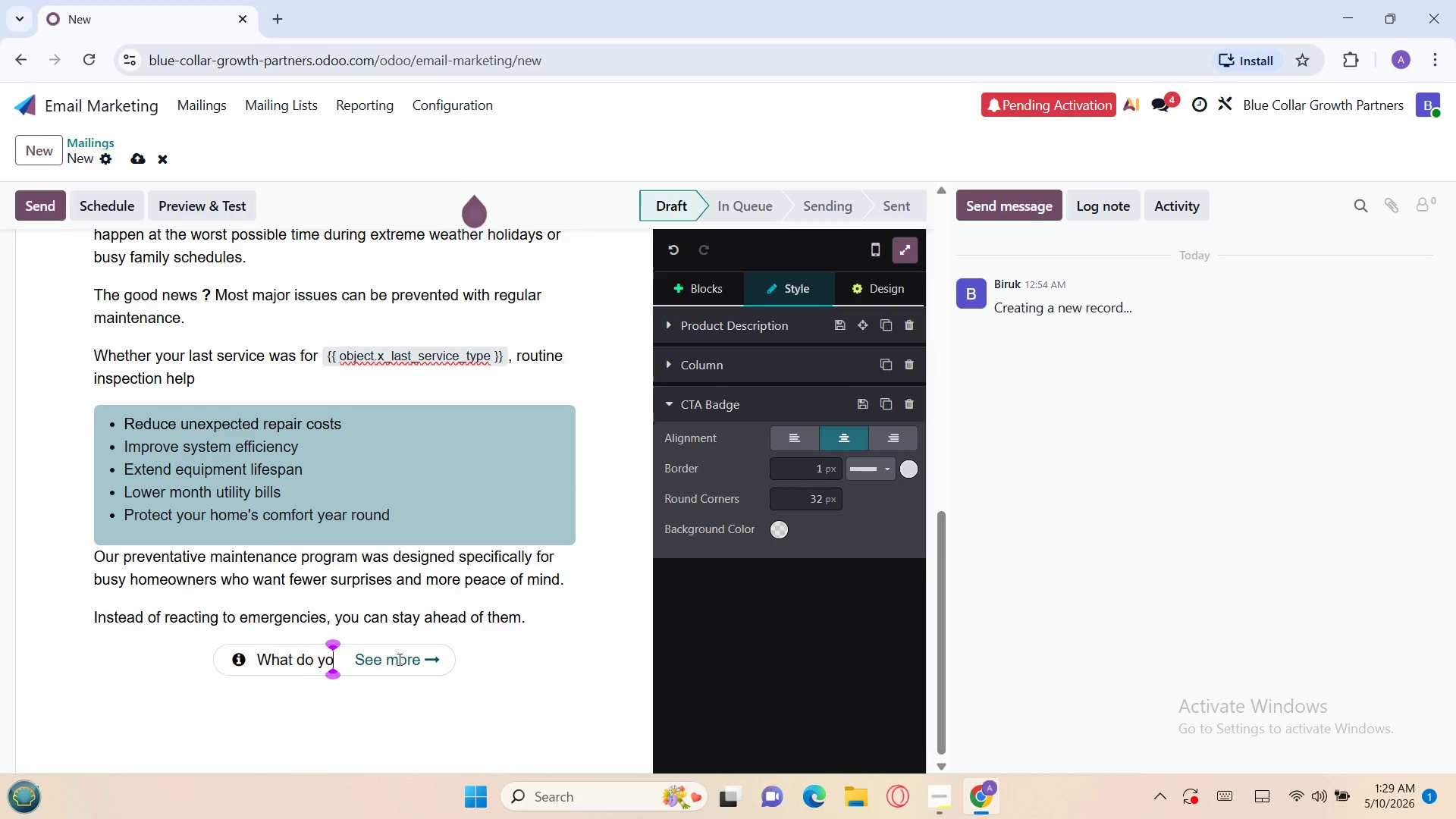 
key(Backspace)
 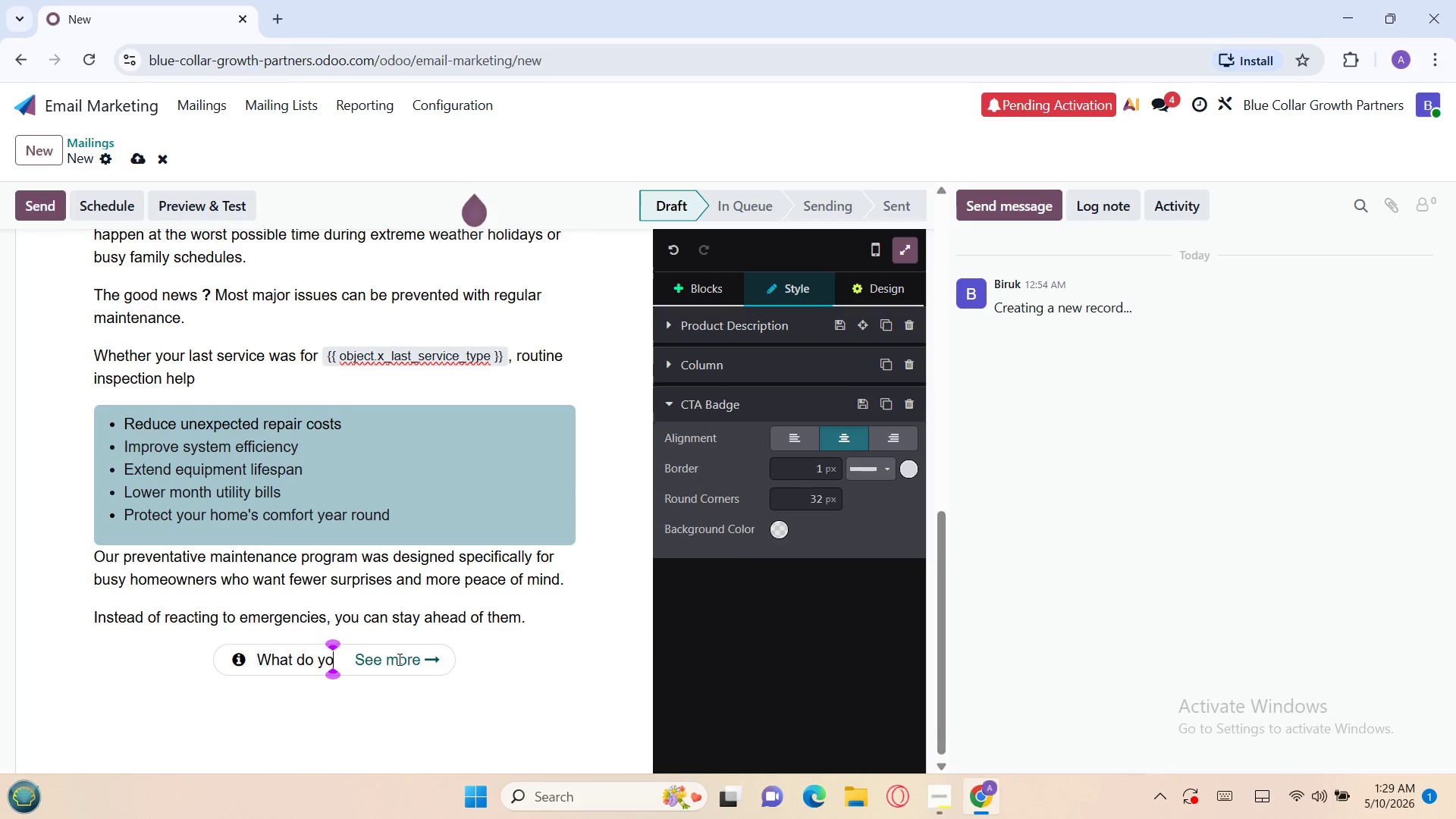 
key(Backspace)
 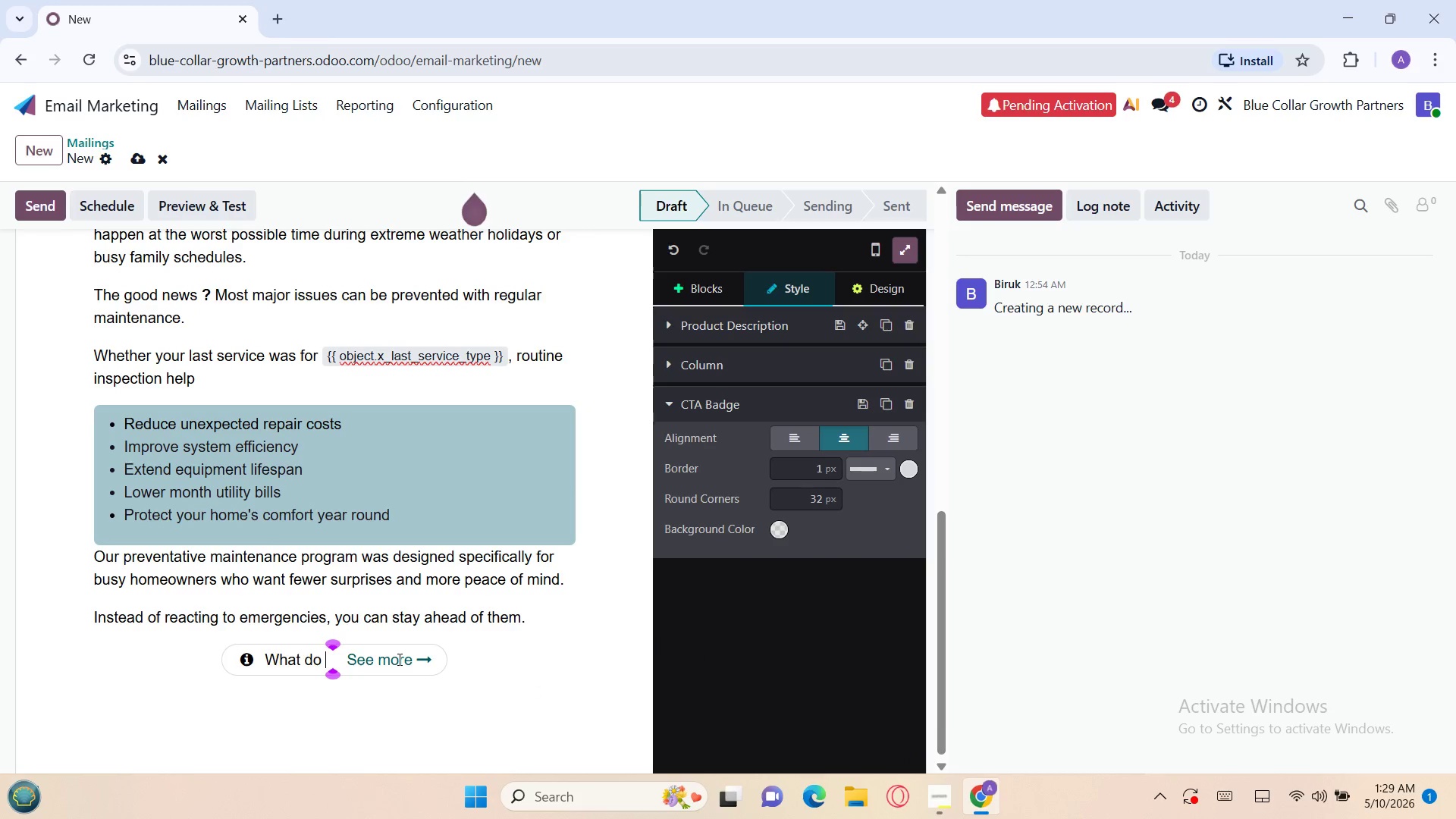 
key(Backspace)
 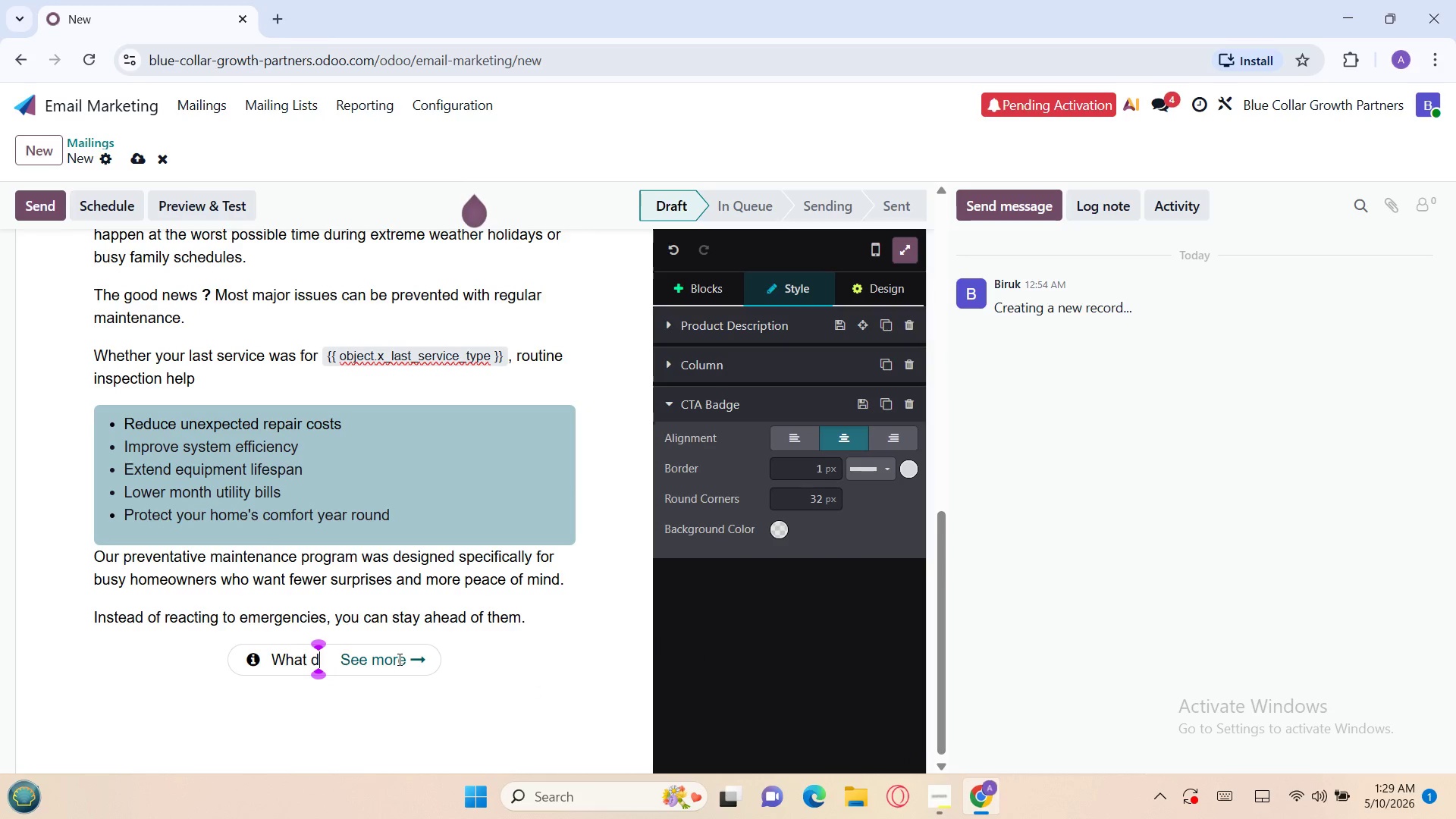 
key(Backspace)
 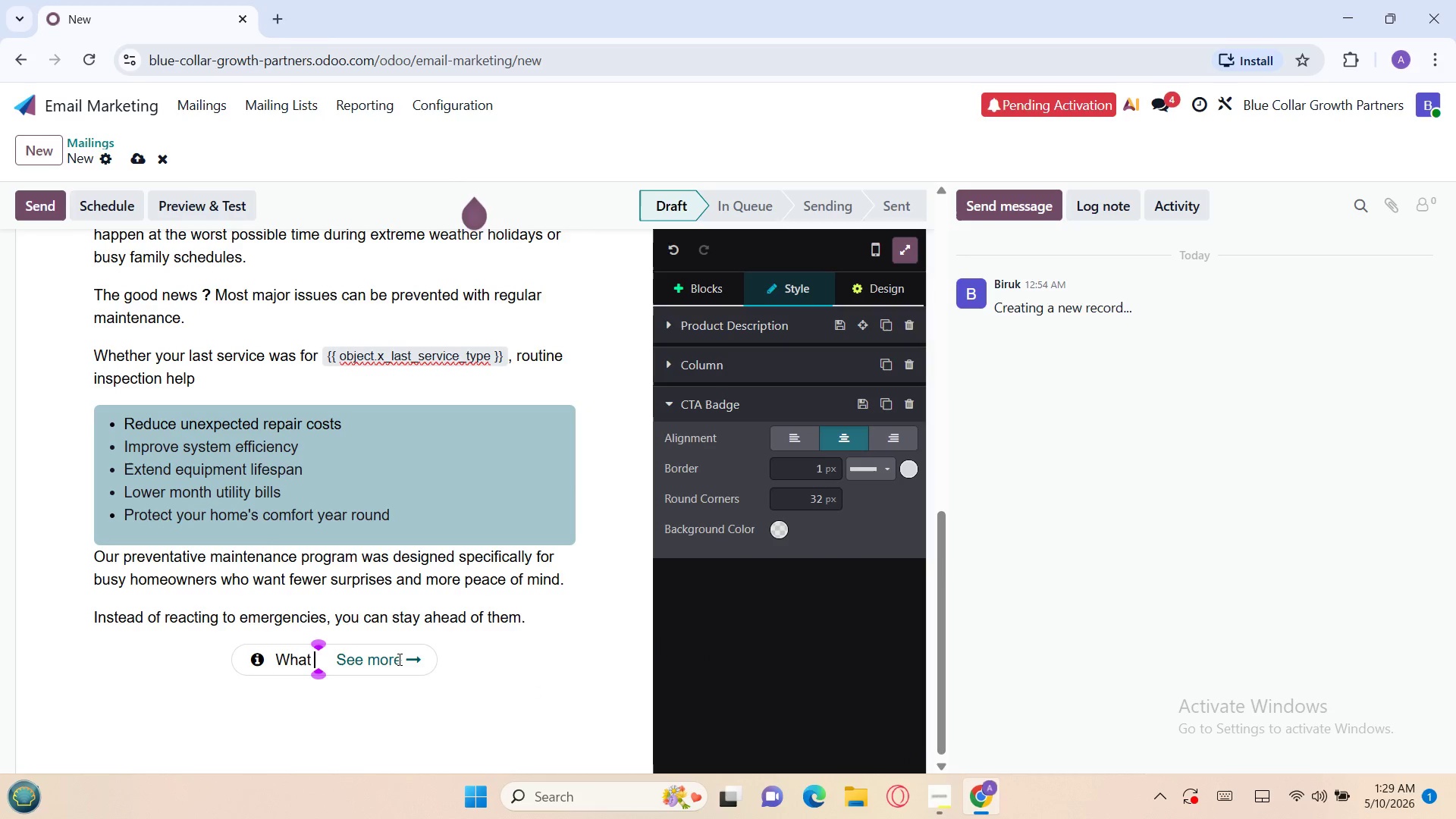 
key(Backspace)
 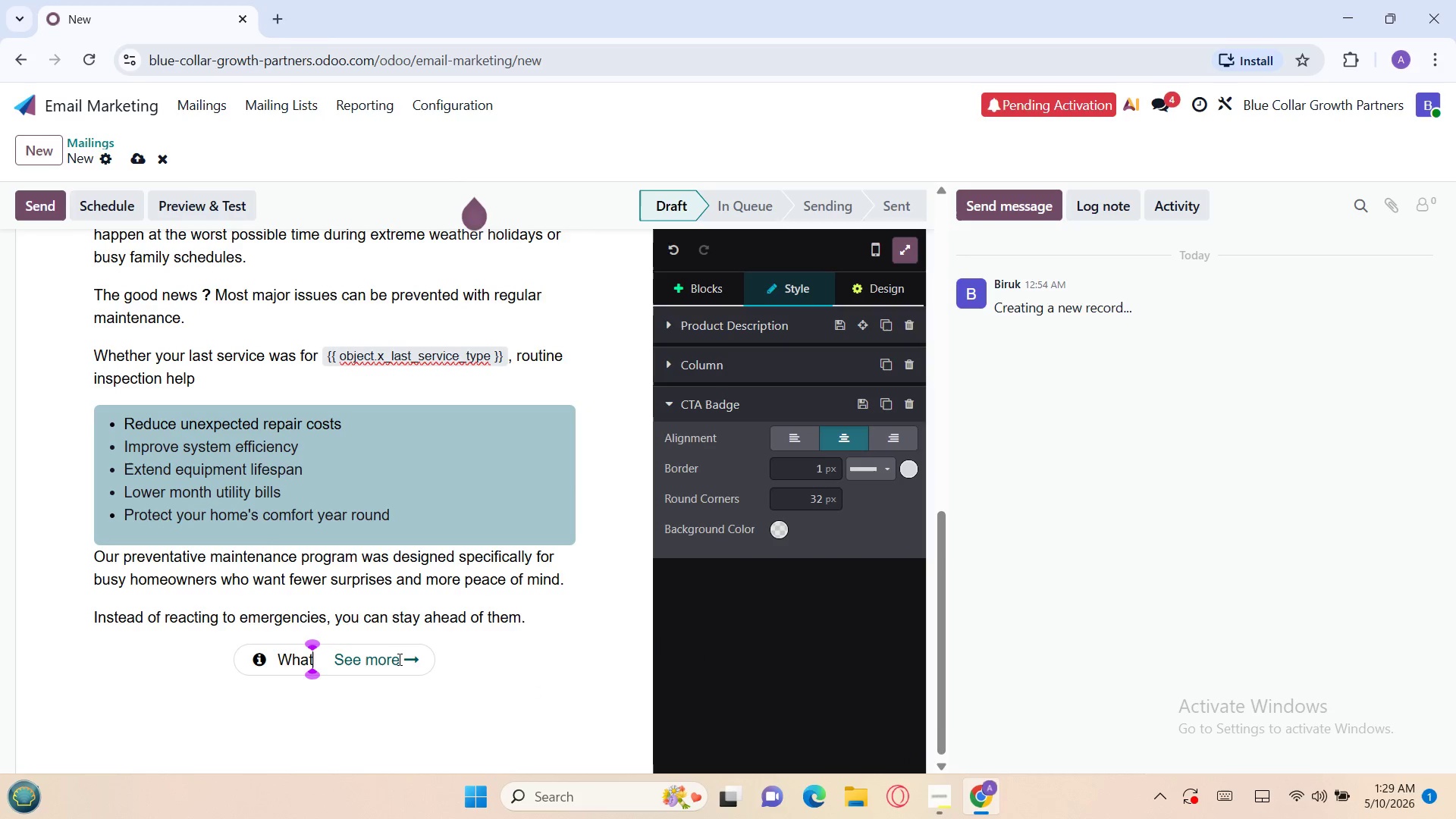 
key(Backspace)
 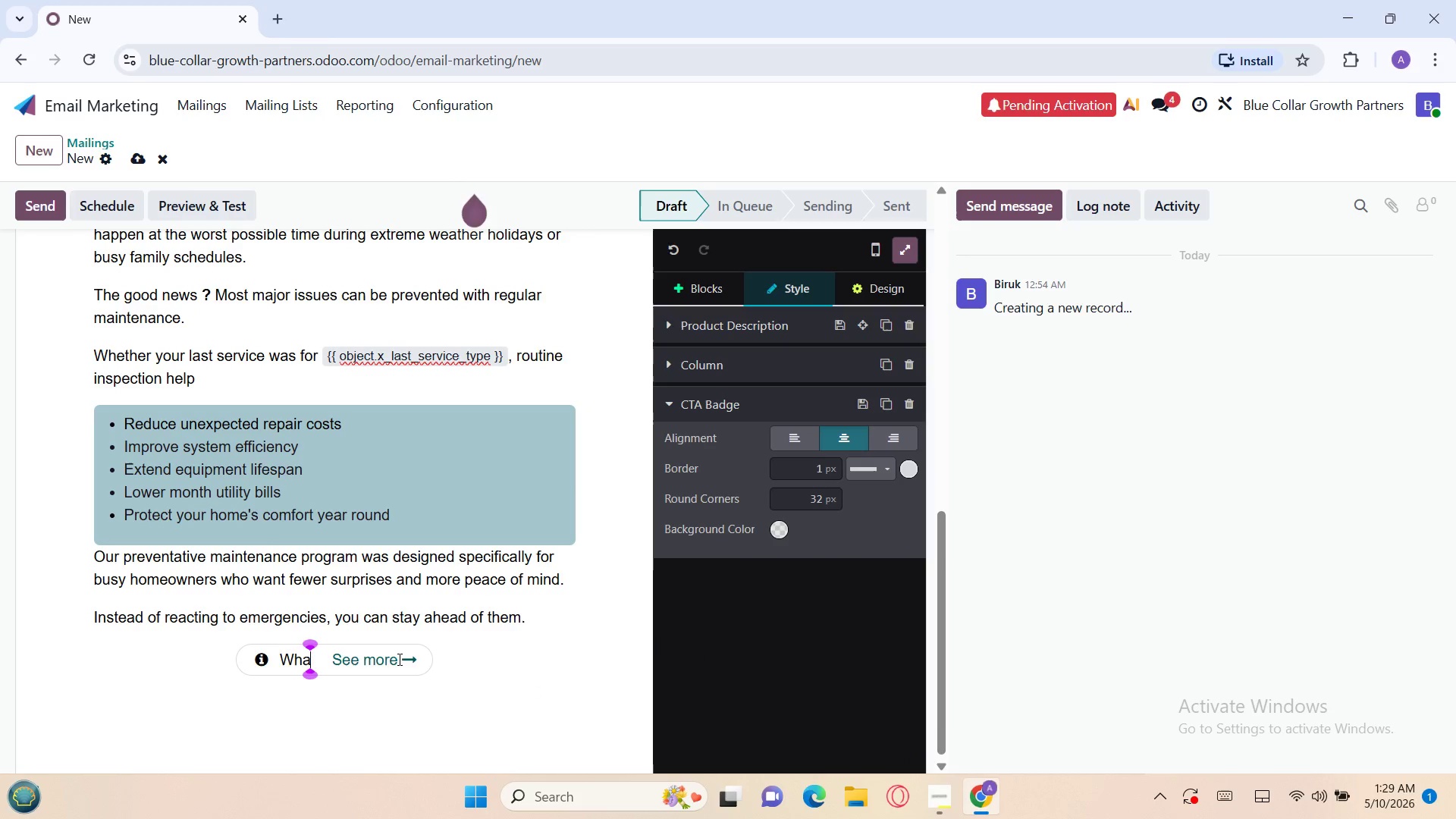 
key(Backspace)
 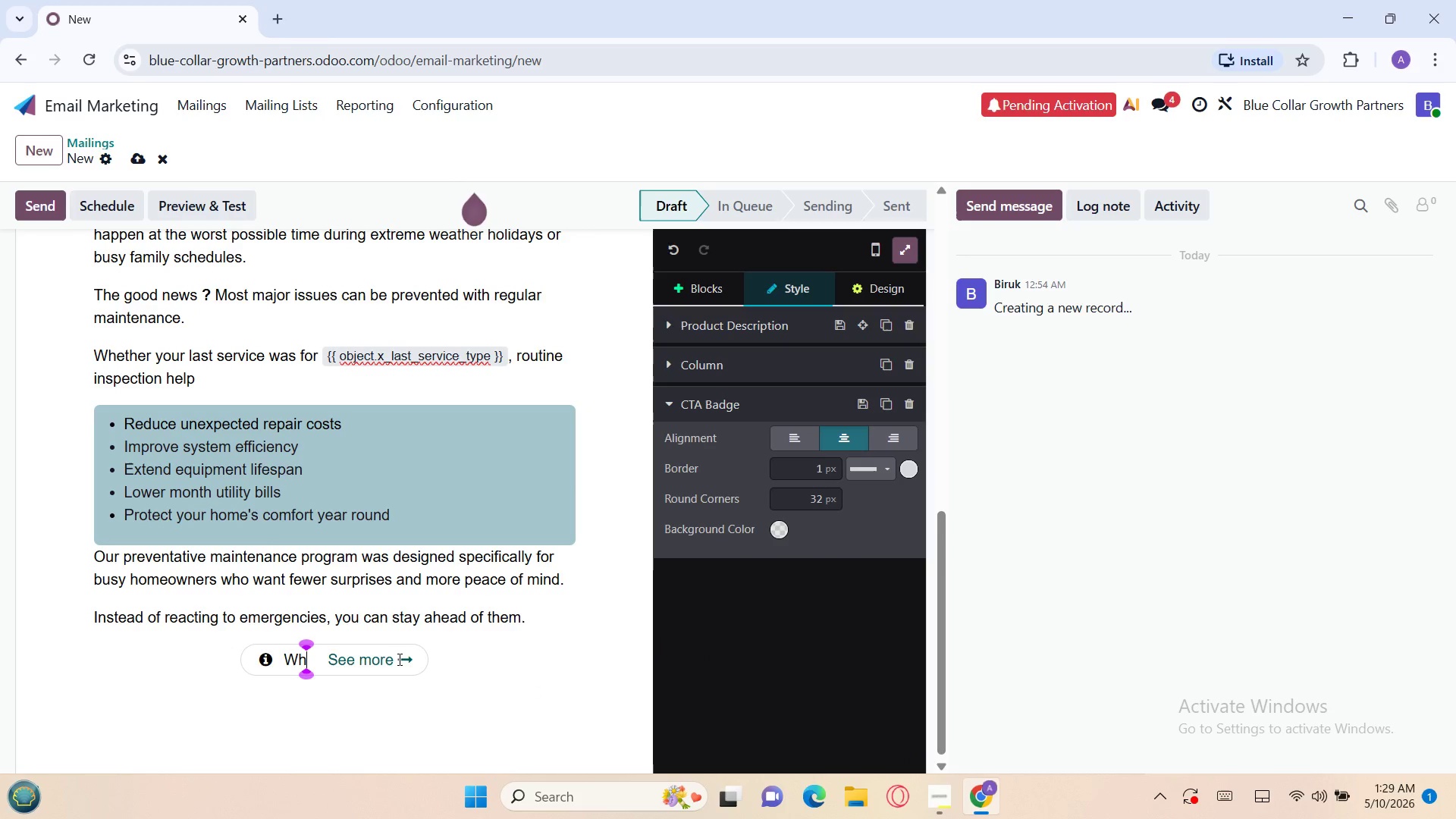 
key(Backspace)
 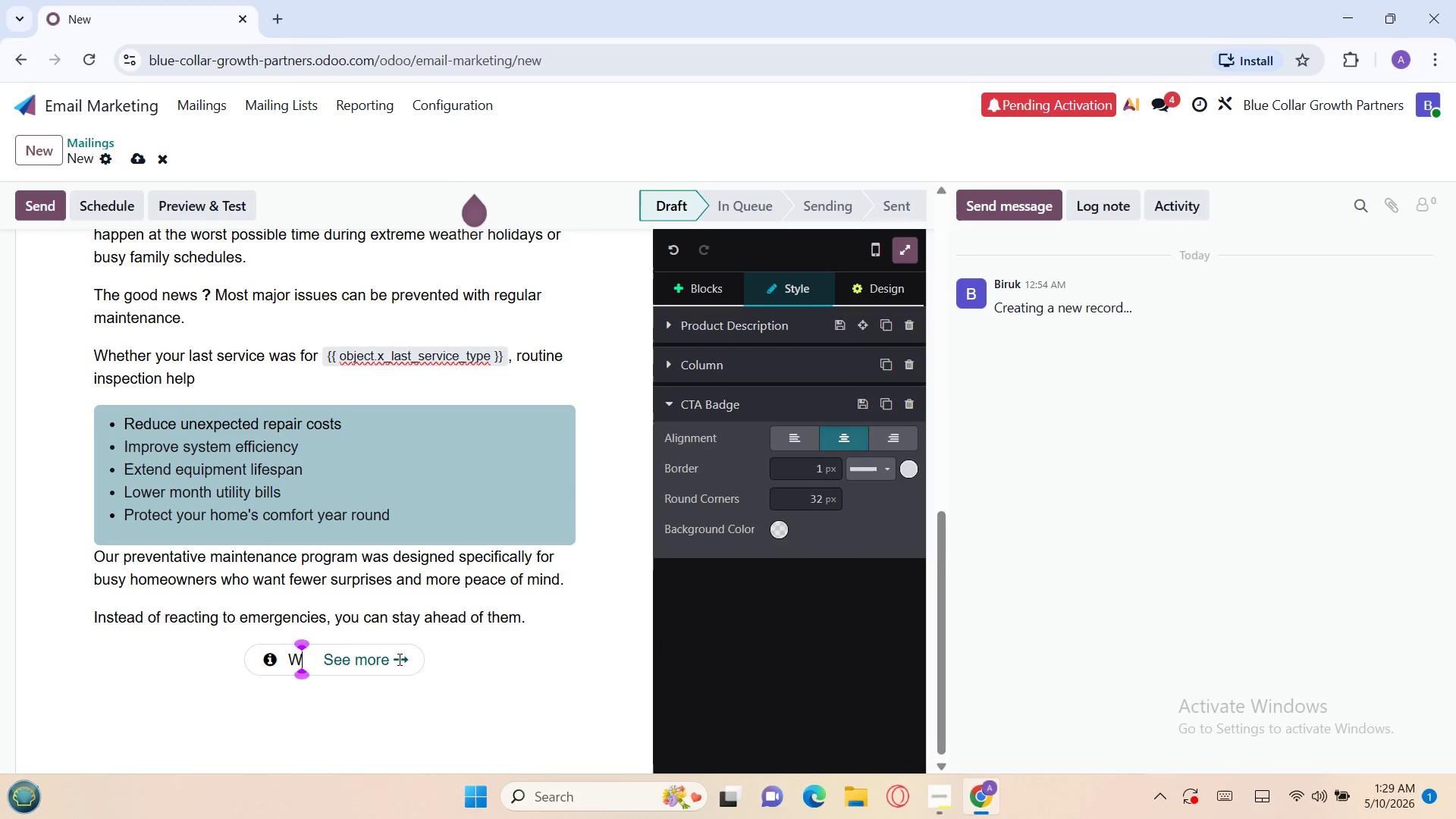 
key(Backspace)
 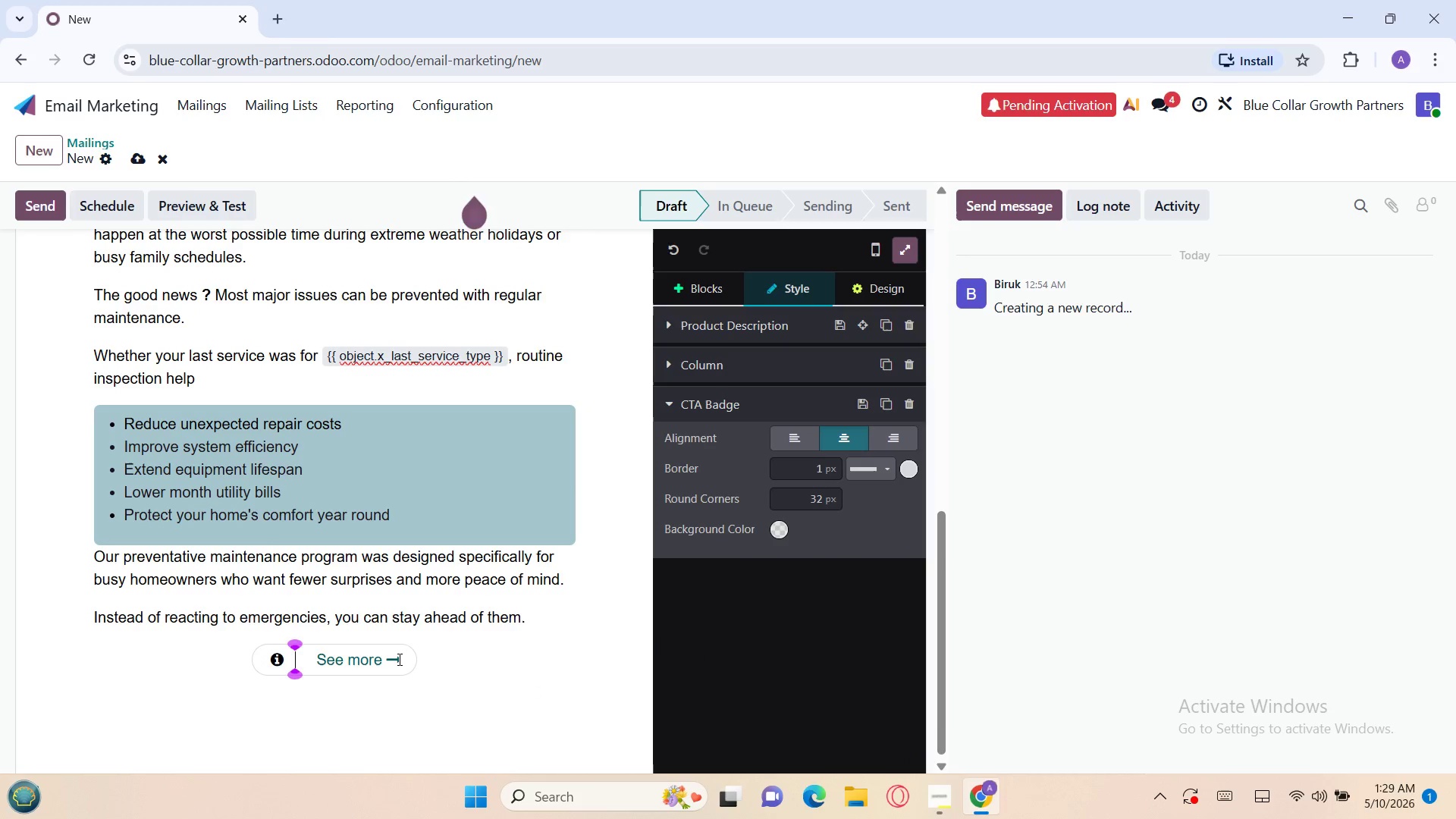 
key(Backspace)
 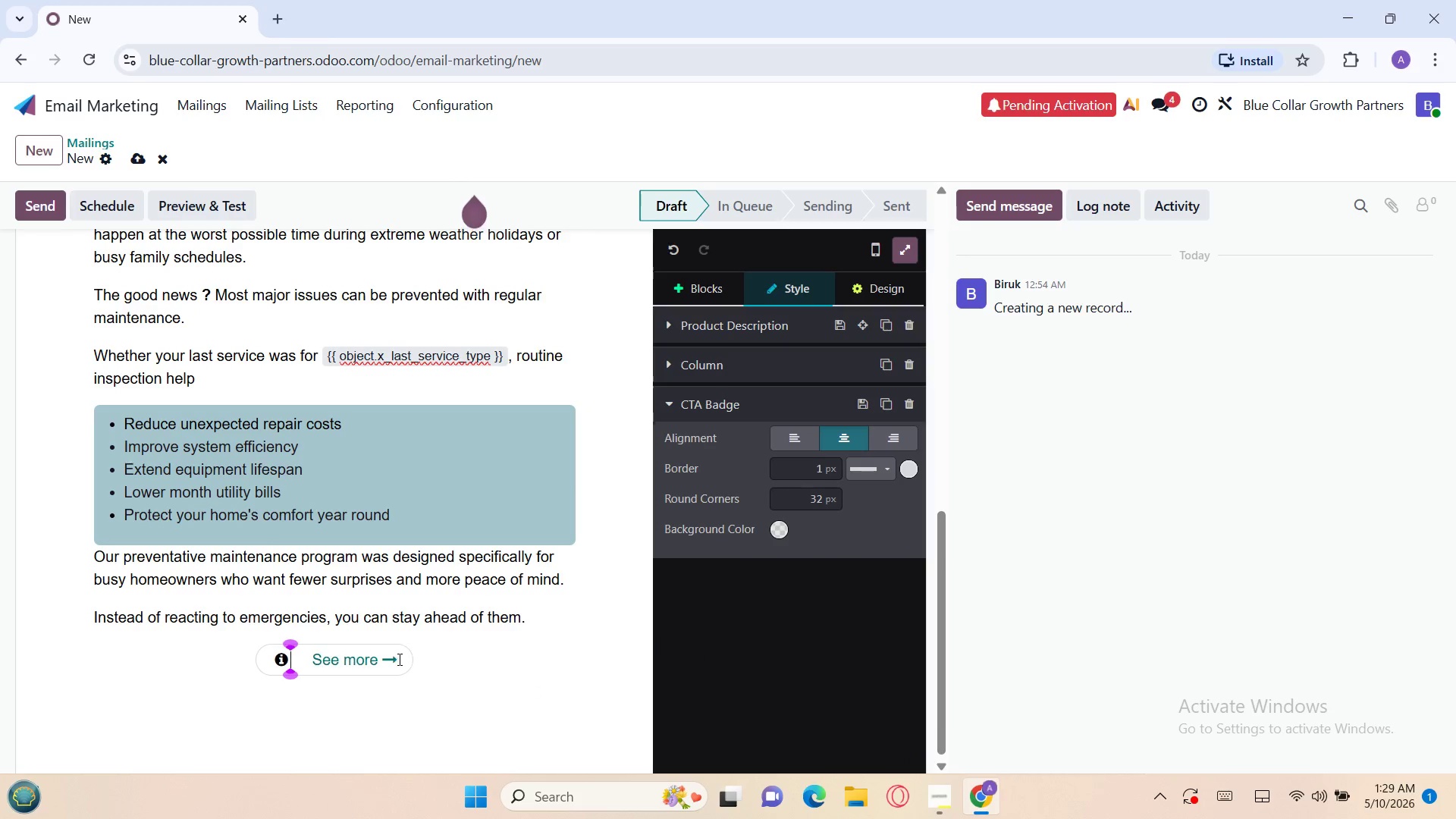 
key(Backspace)
 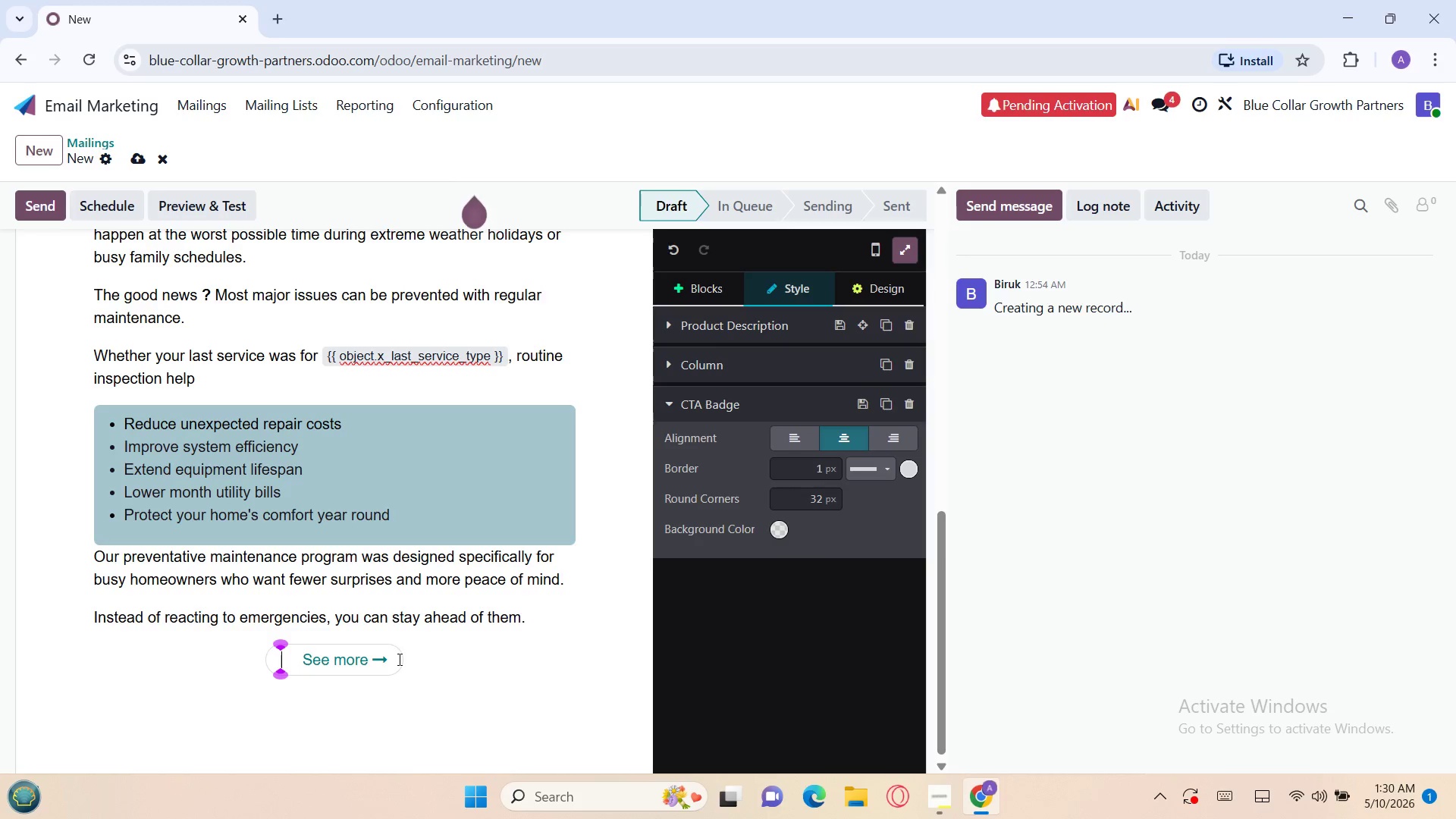 
type(Schedule Your 21 Point Inspection)
 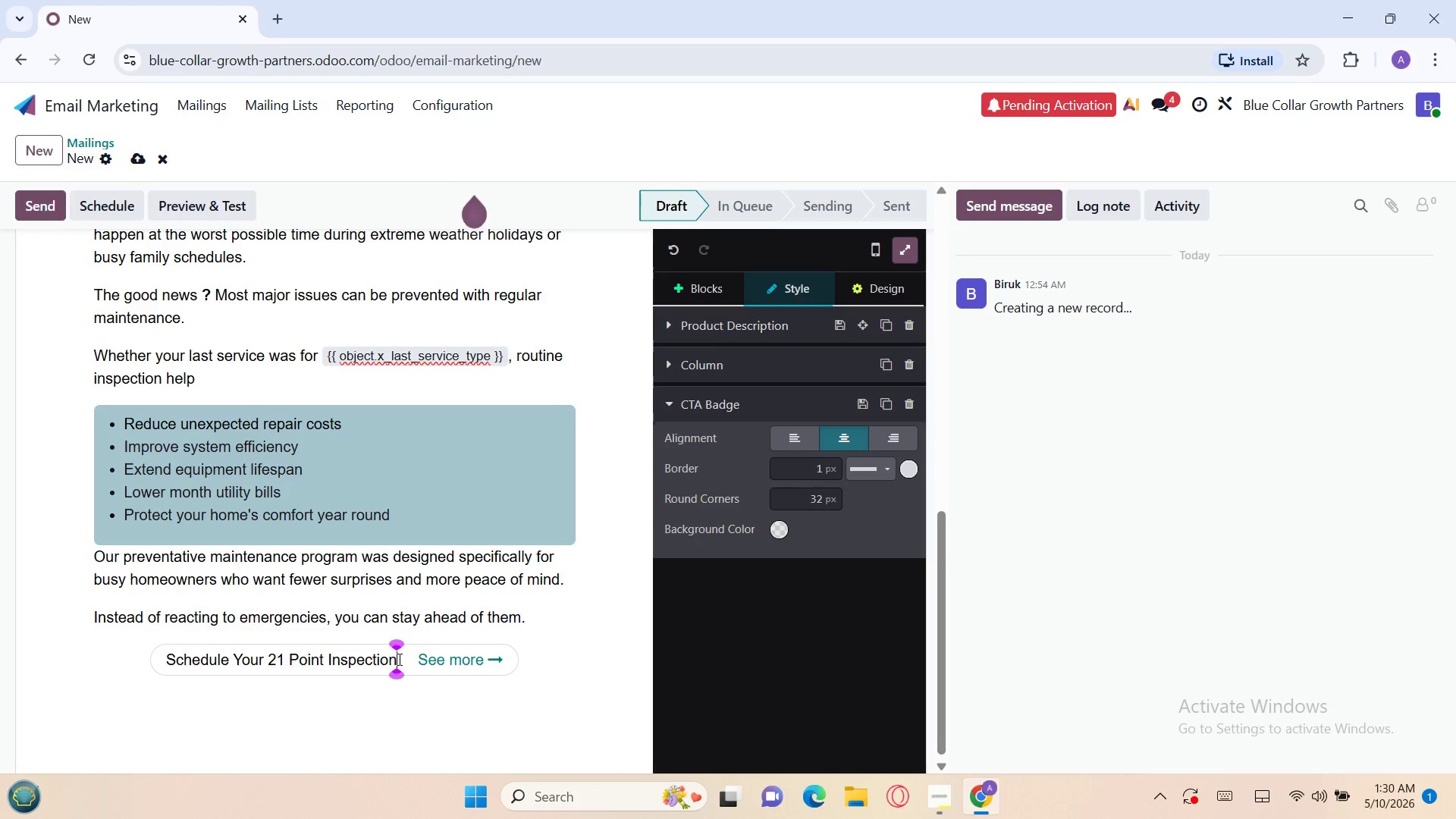 
left_click([273, 698])
 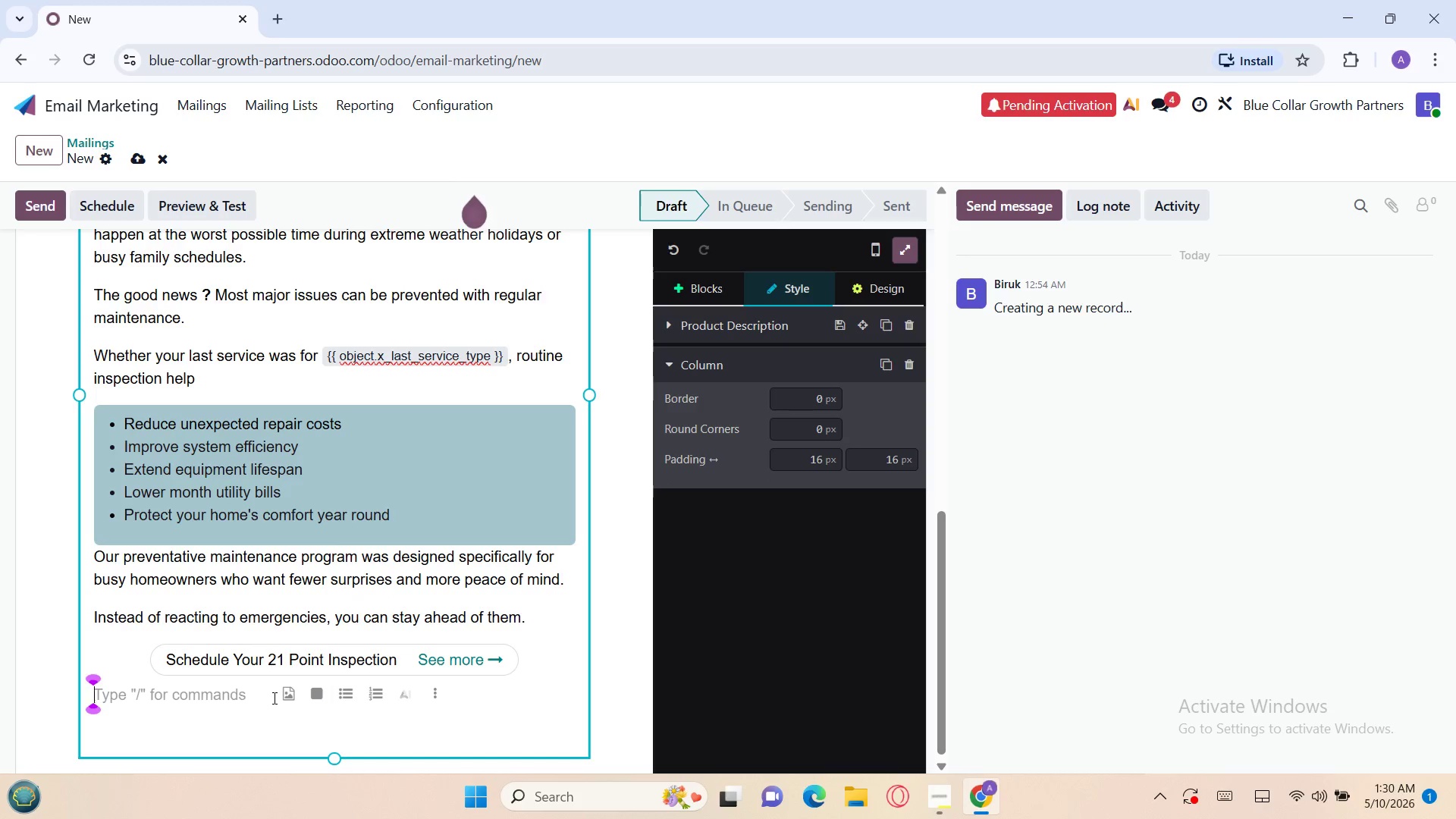 
wait(15.78)
 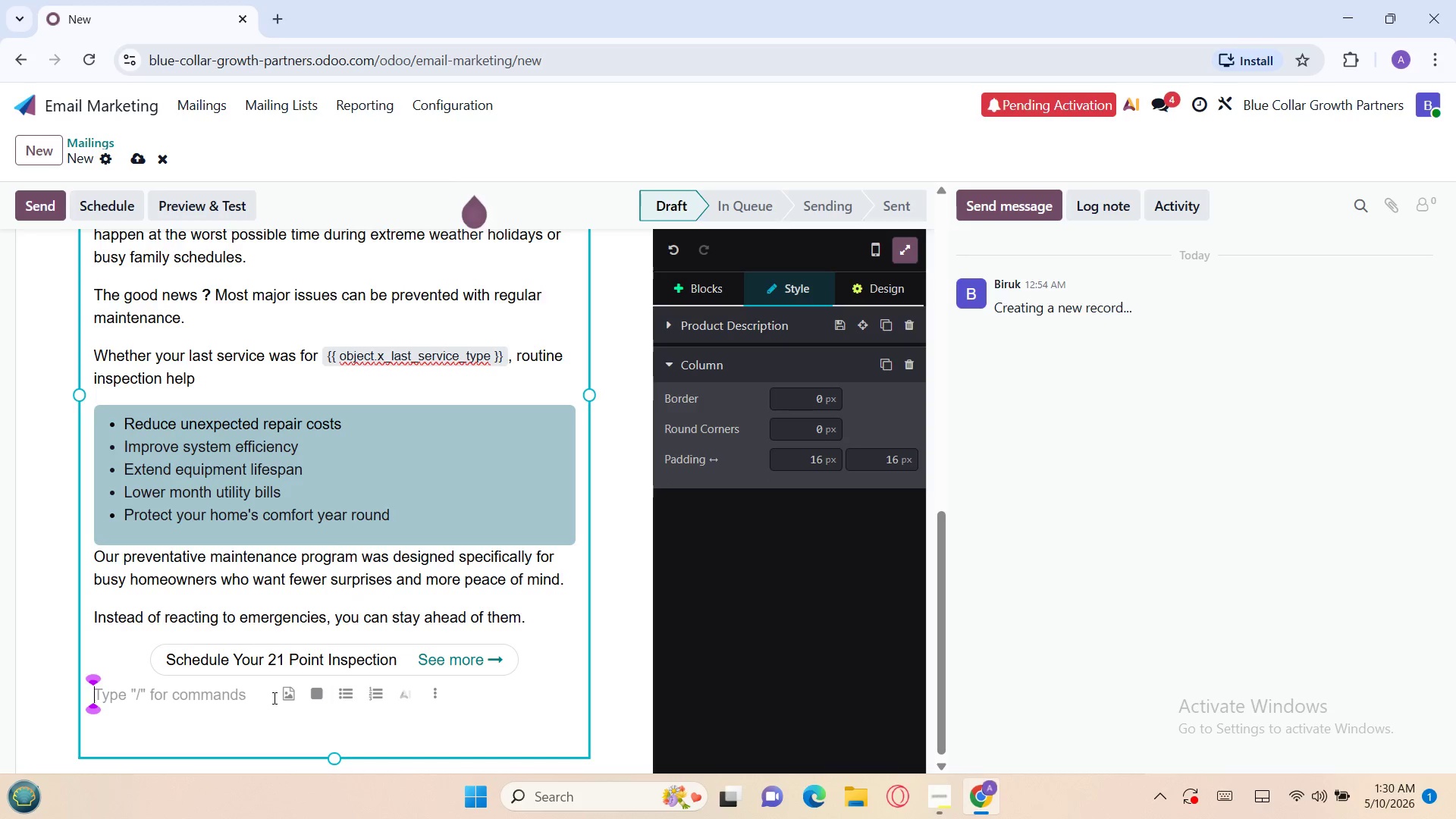 
left_click([685, 293])
 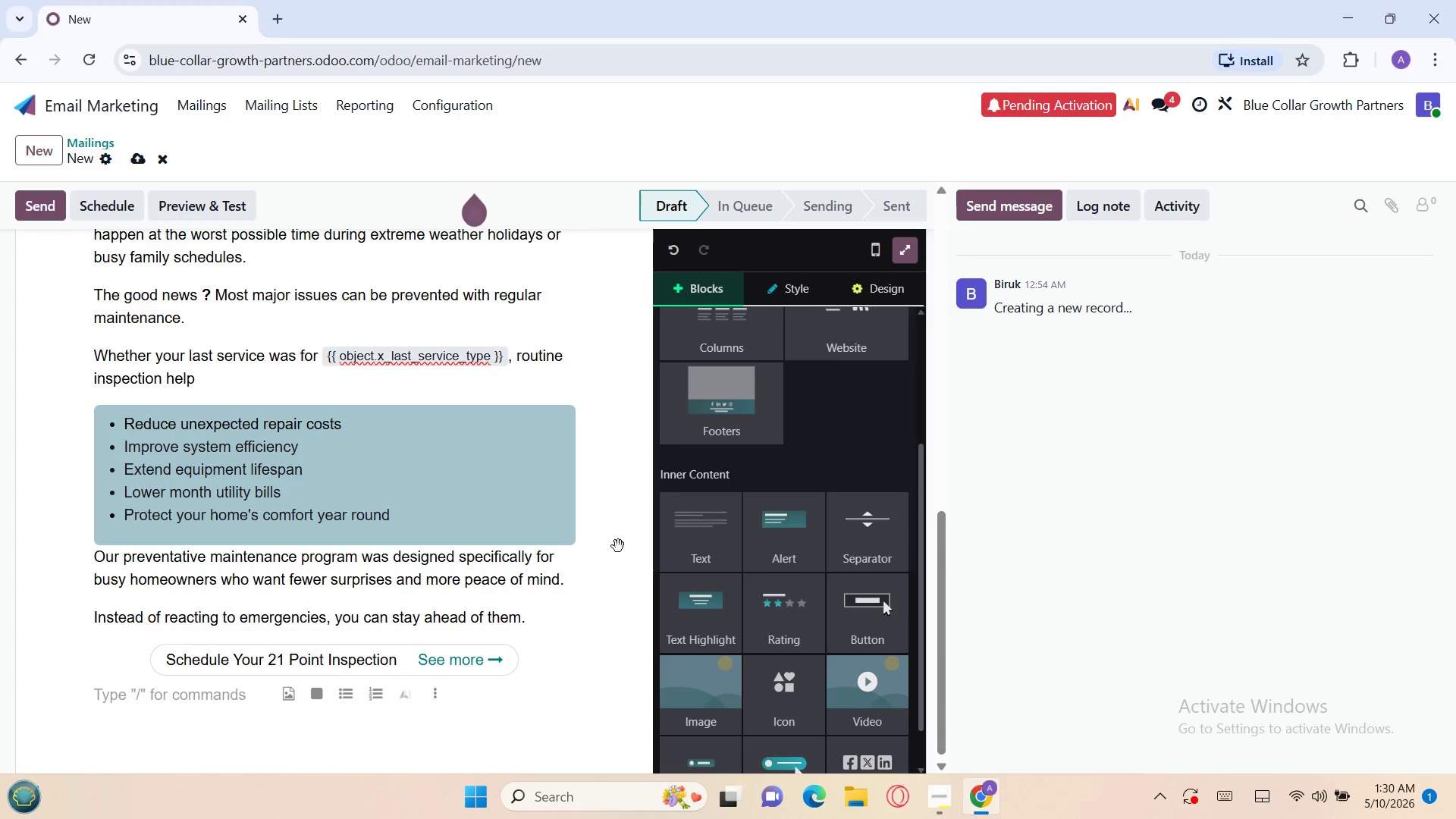 
wait(10.48)
 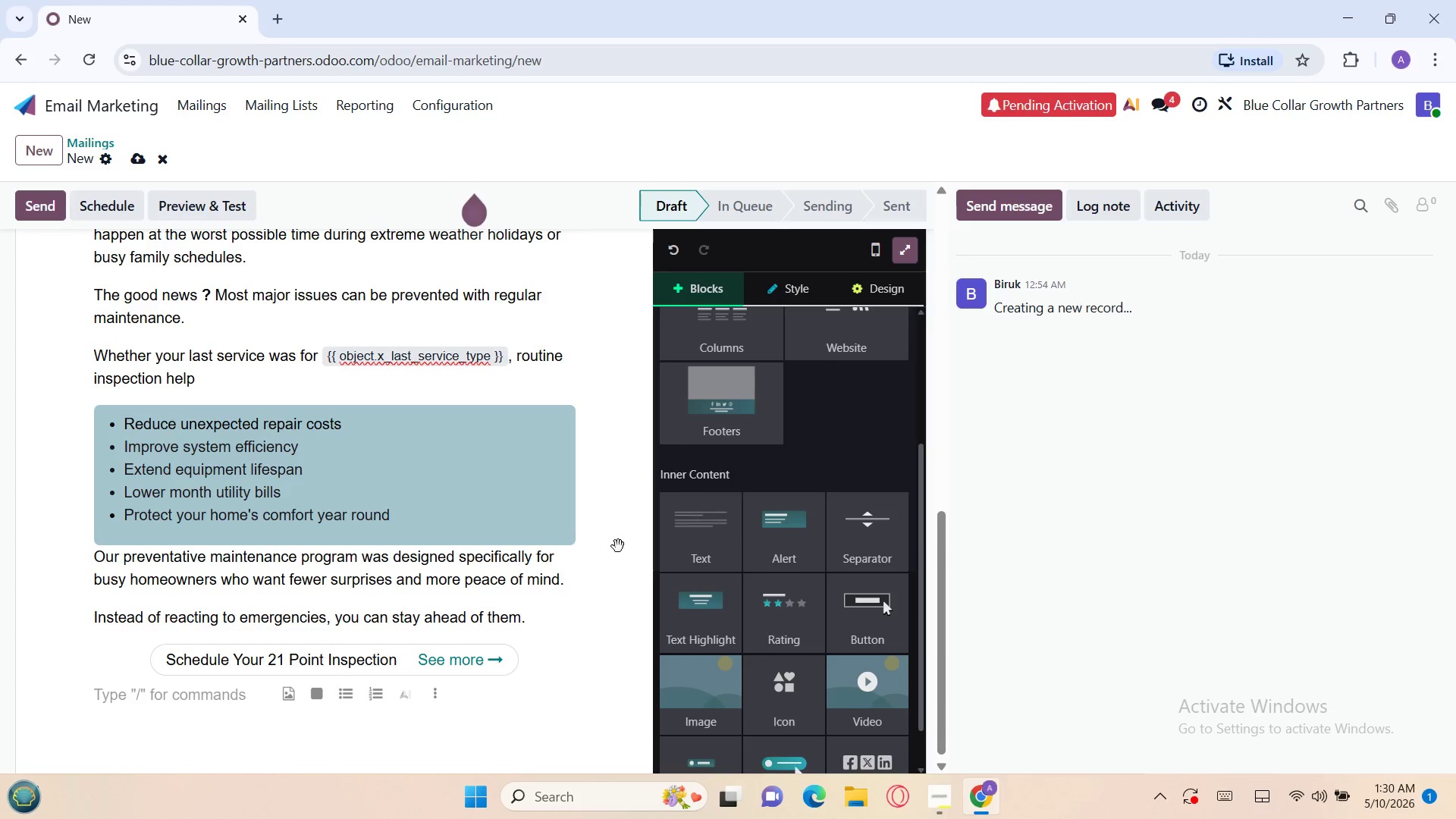 
left_click_drag(start_coordinate=[709, 594], to_coordinate=[505, 720])
 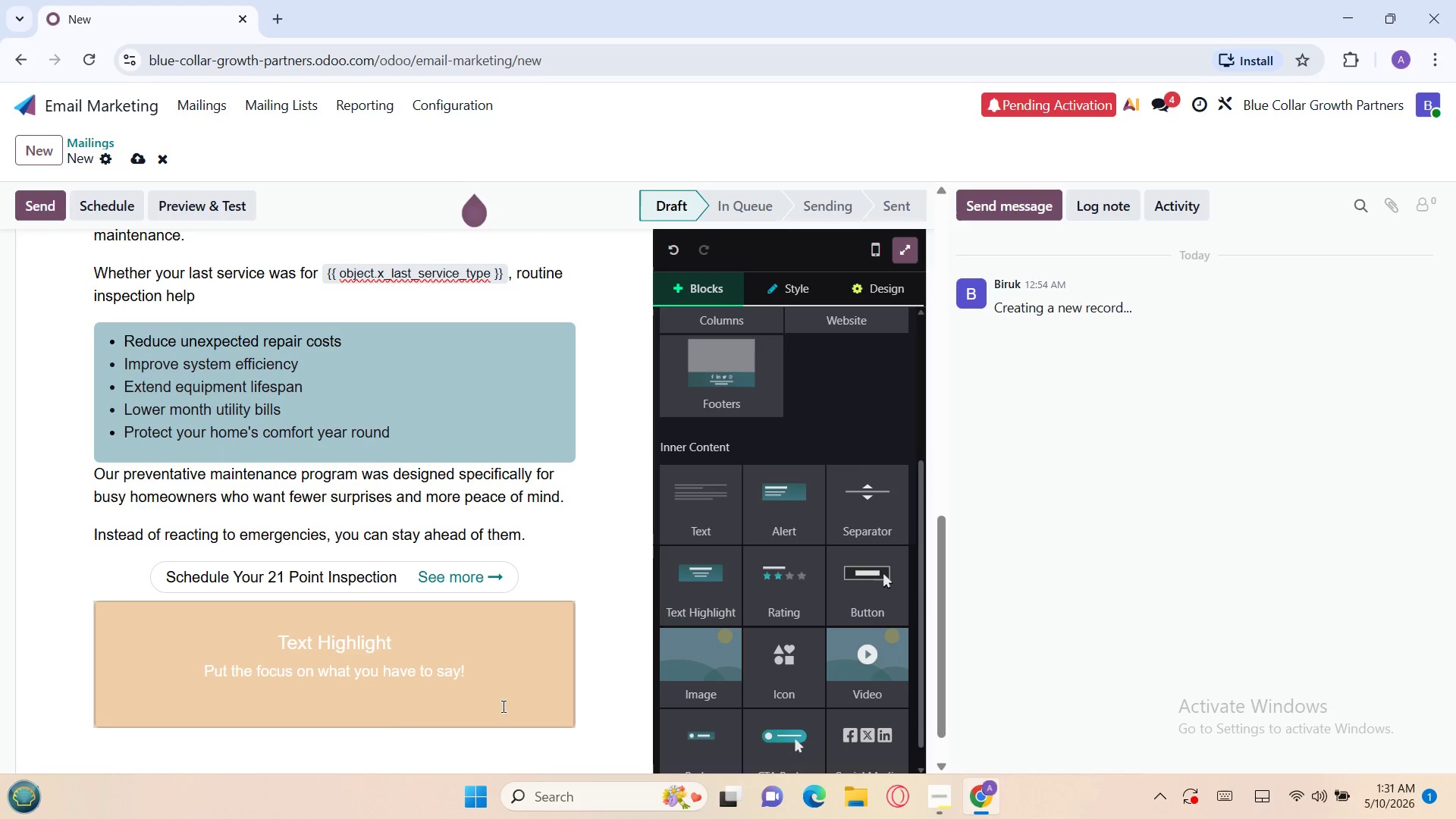 
left_click([470, 674])
 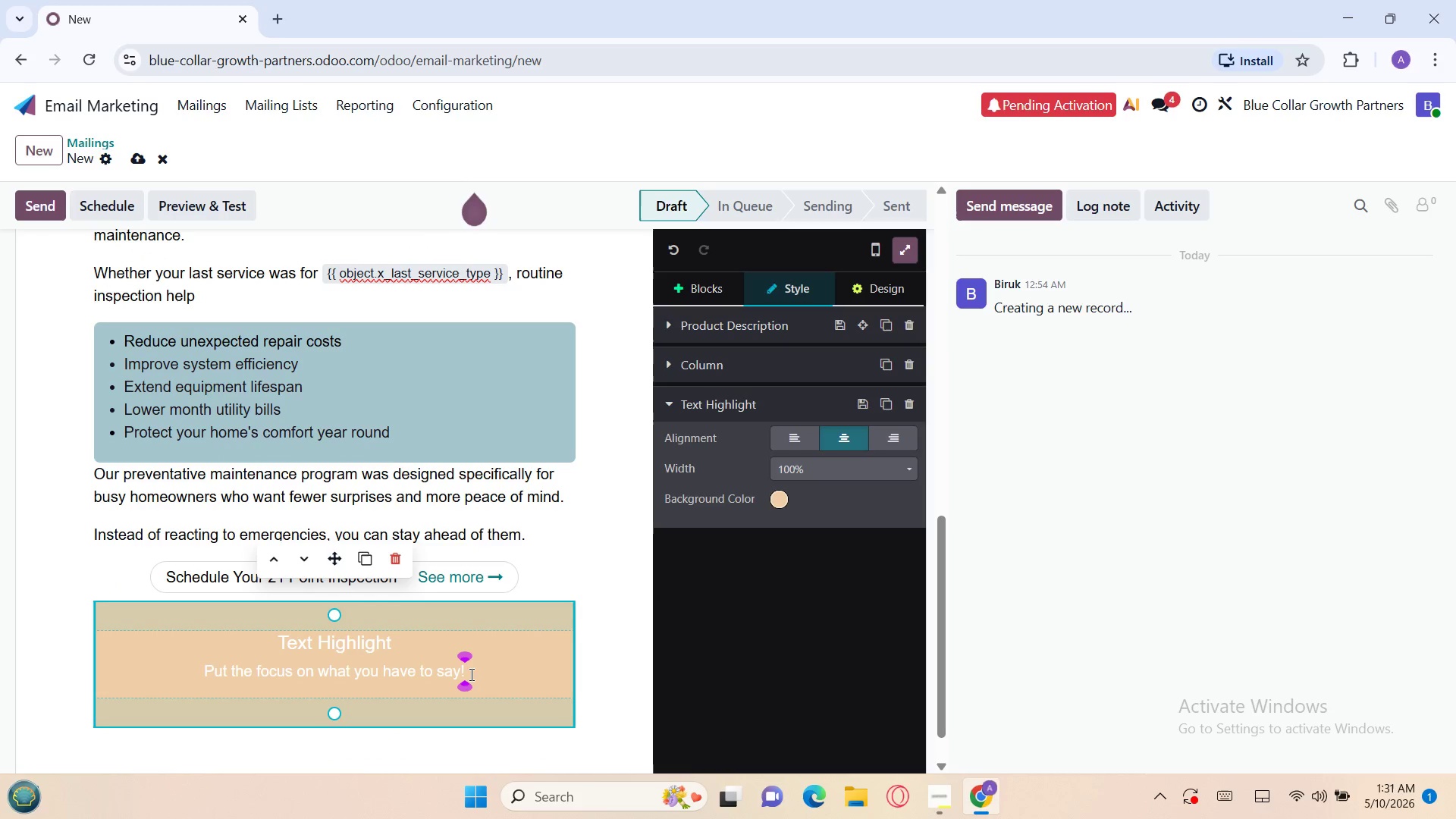 
hold_key(key=Backspace, duration=1.52)
 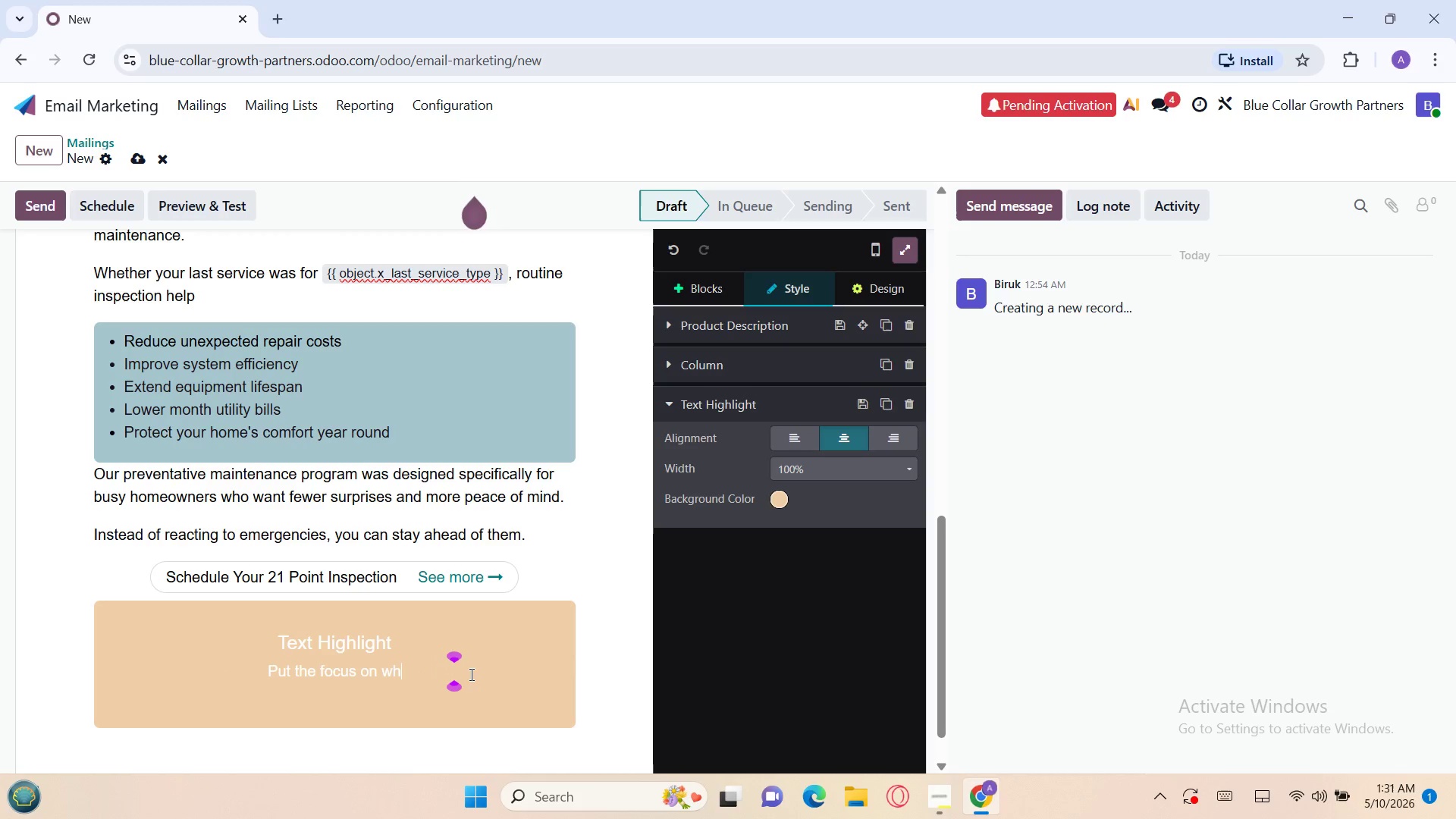 
hold_key(key=Backspace, duration=1.08)
 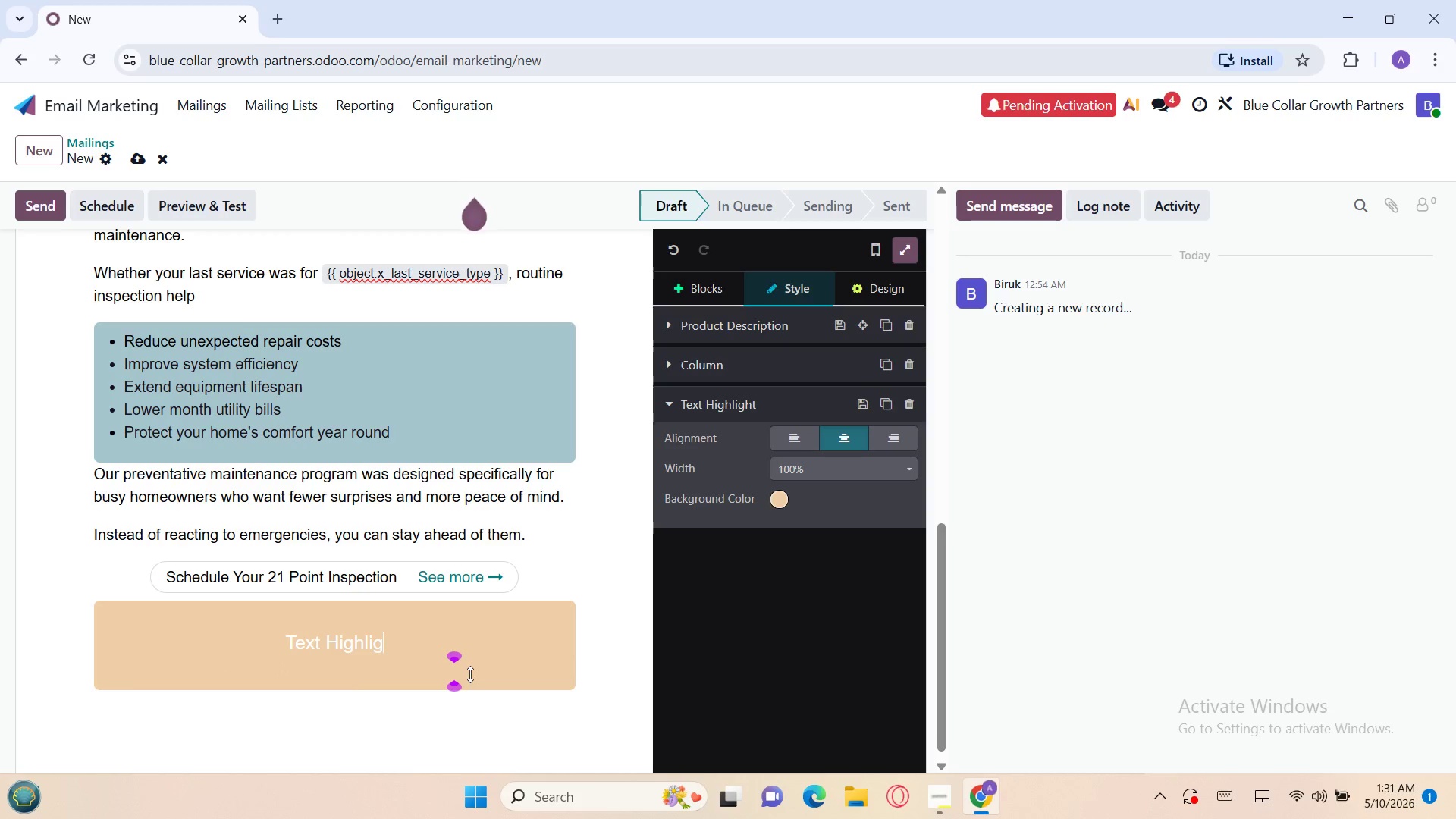 
hold_key(key=Backspace, duration=0.59)
 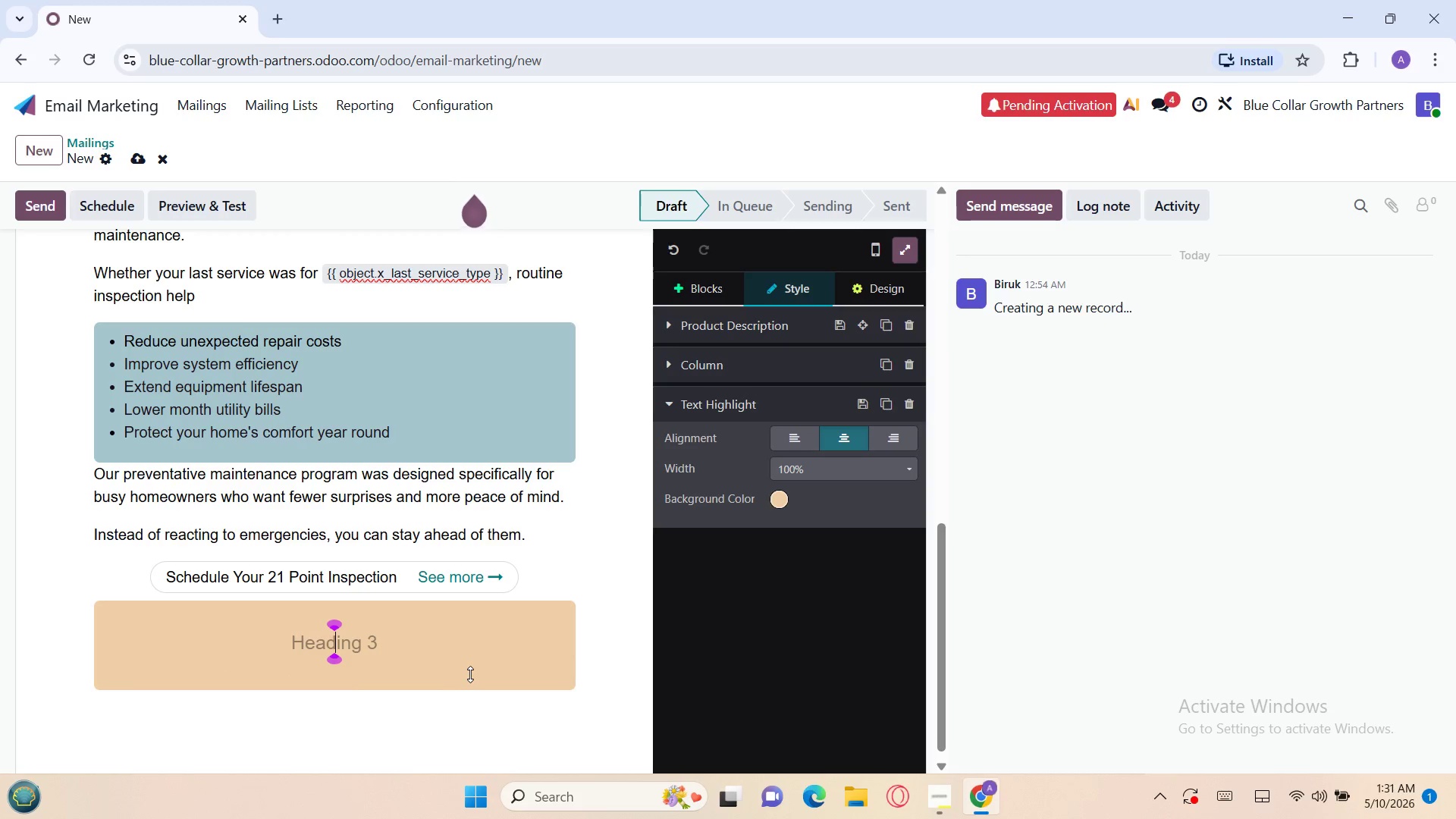 
type(What's i)
key(Backspace)
type(Inc)
 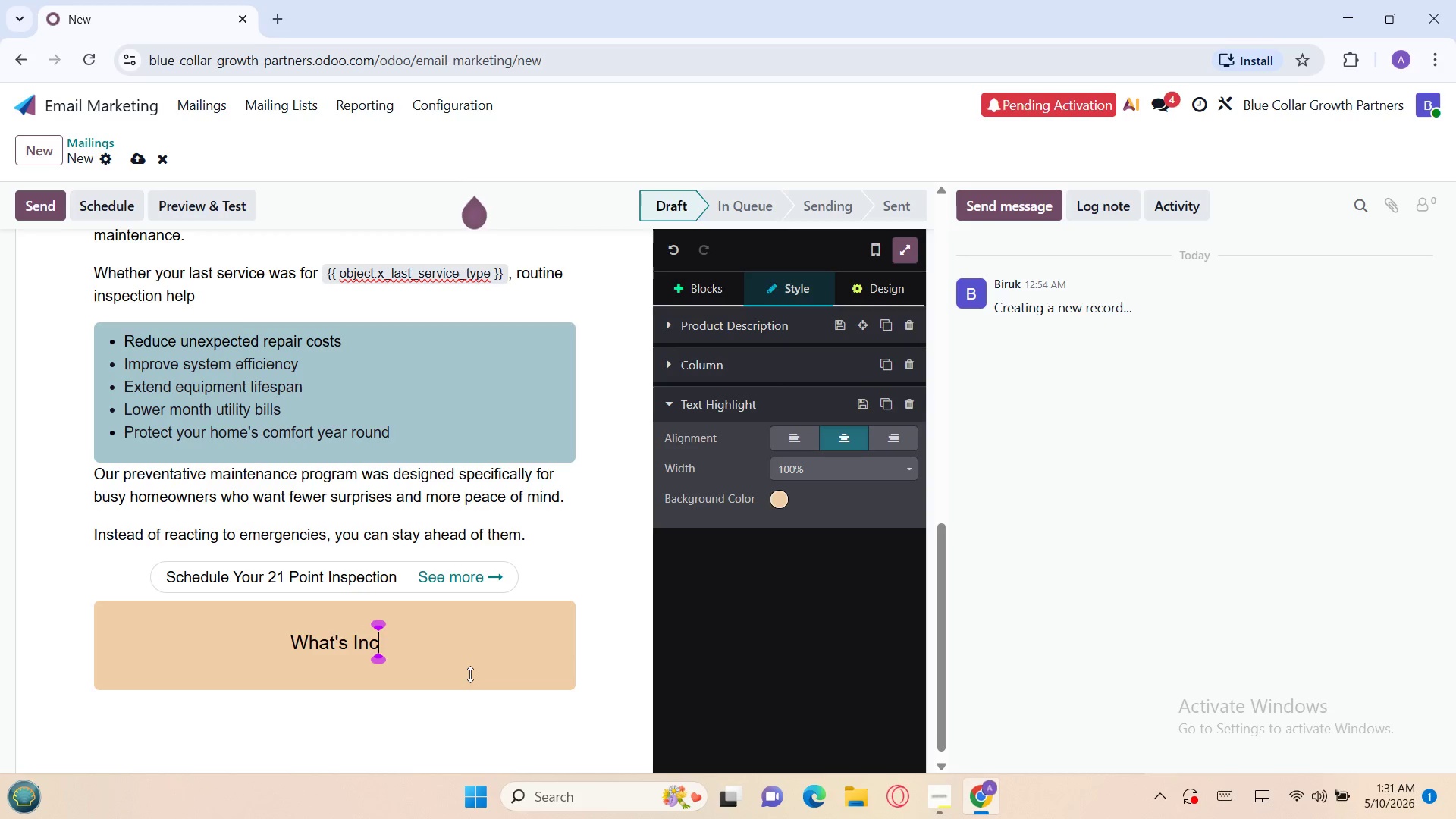 
type(luded)
 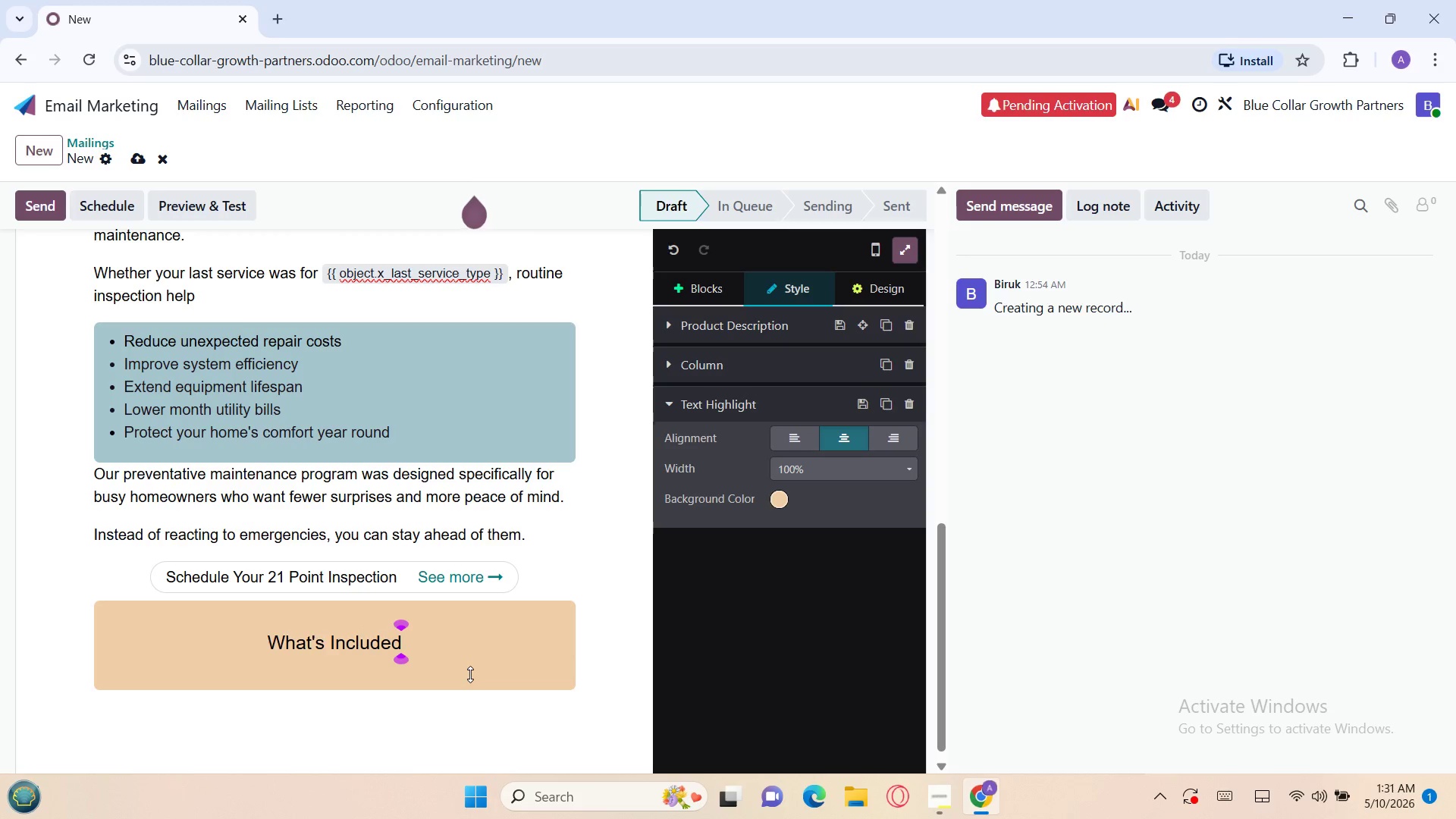 
key(Enter)
 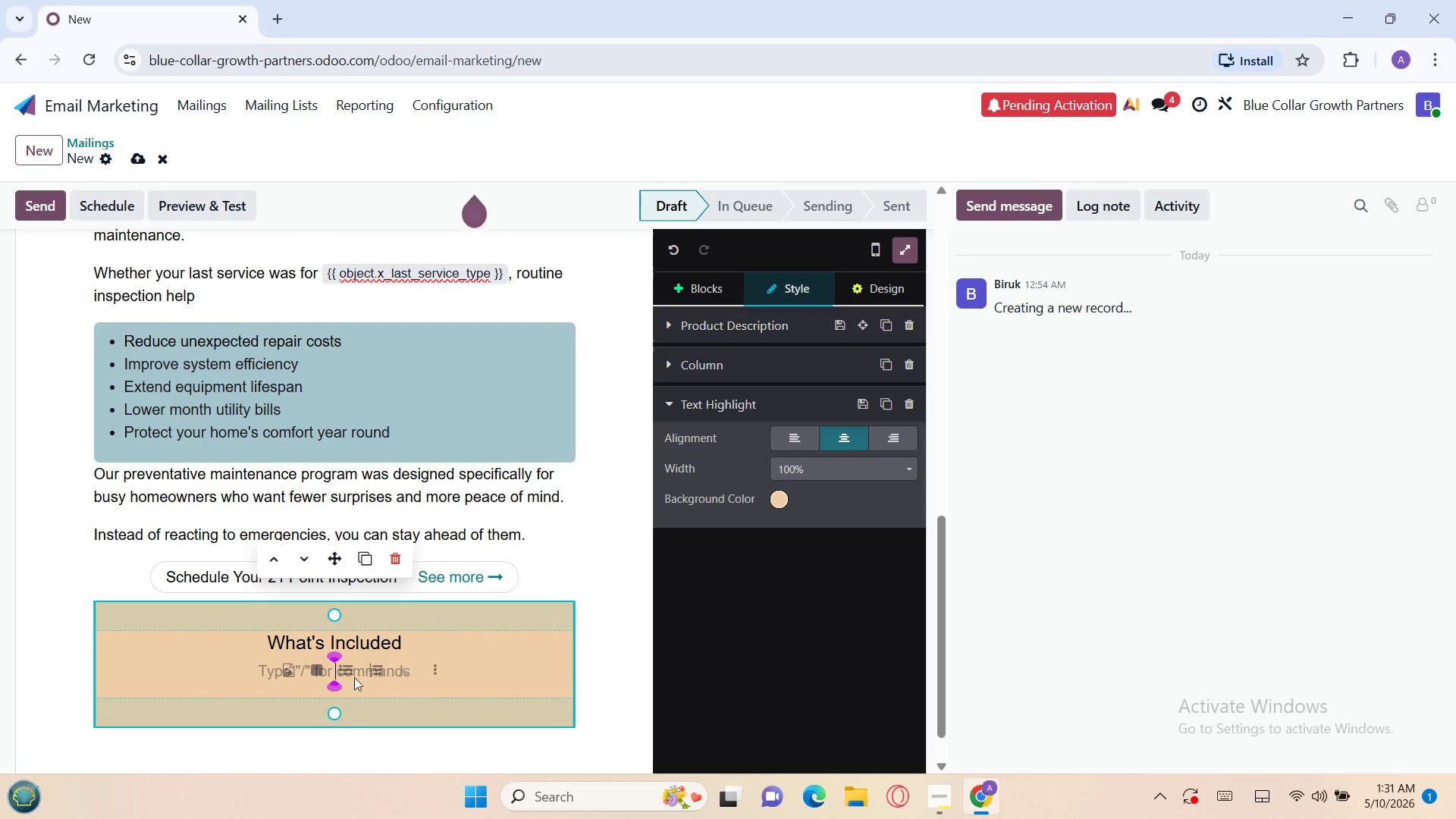 
left_click([345, 669])
 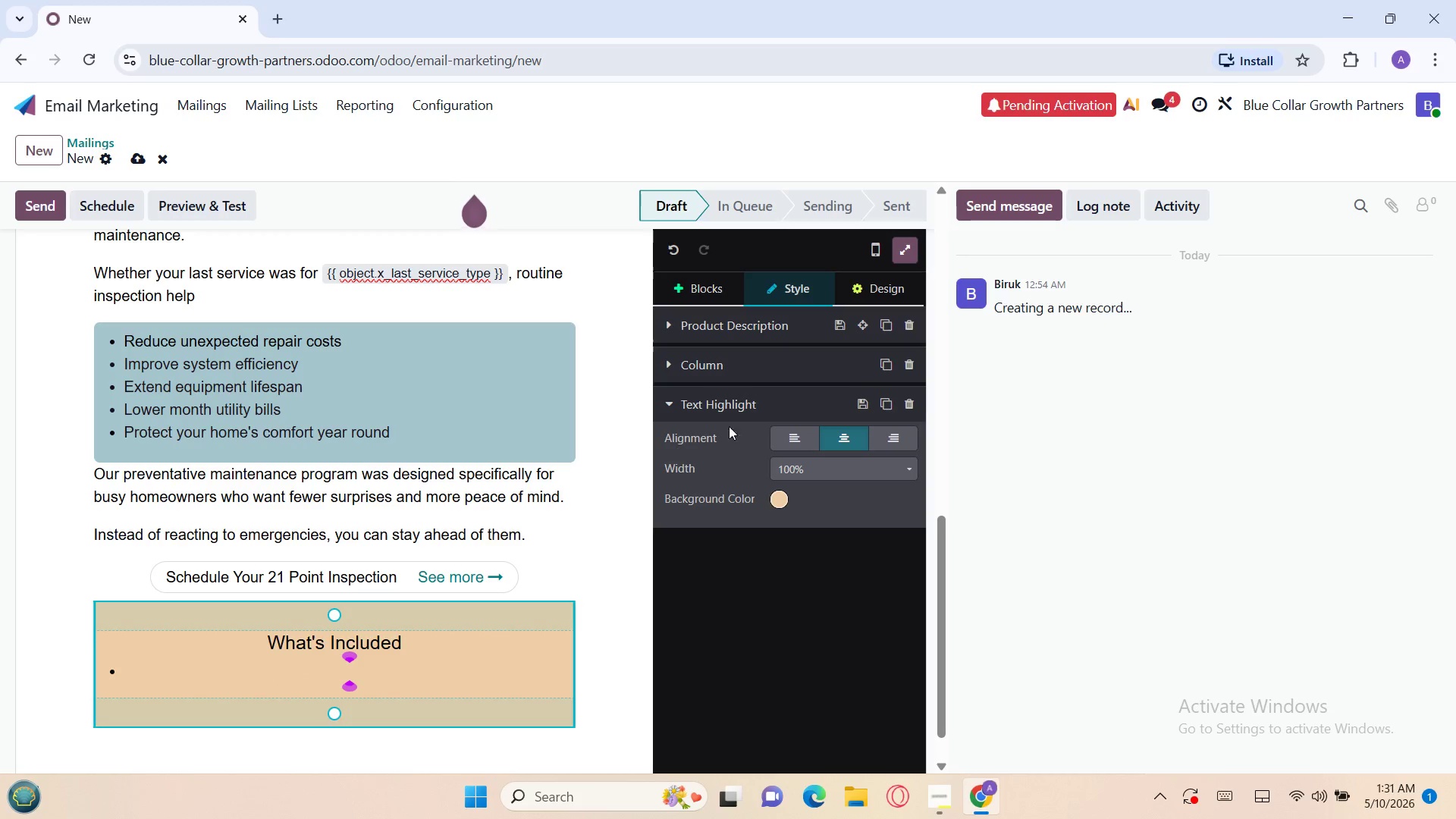 
left_click([799, 444])
 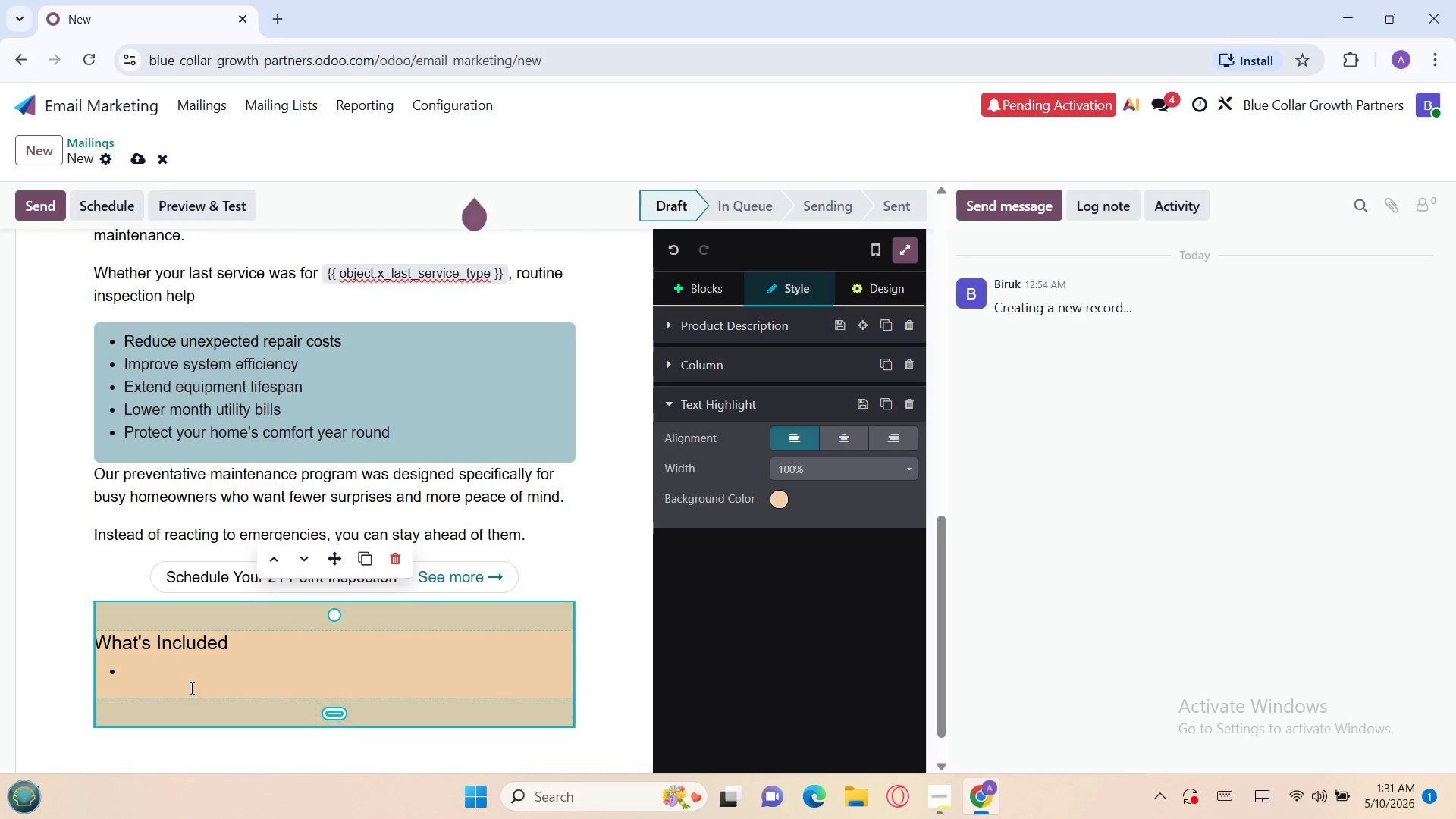 
left_click([171, 668])
 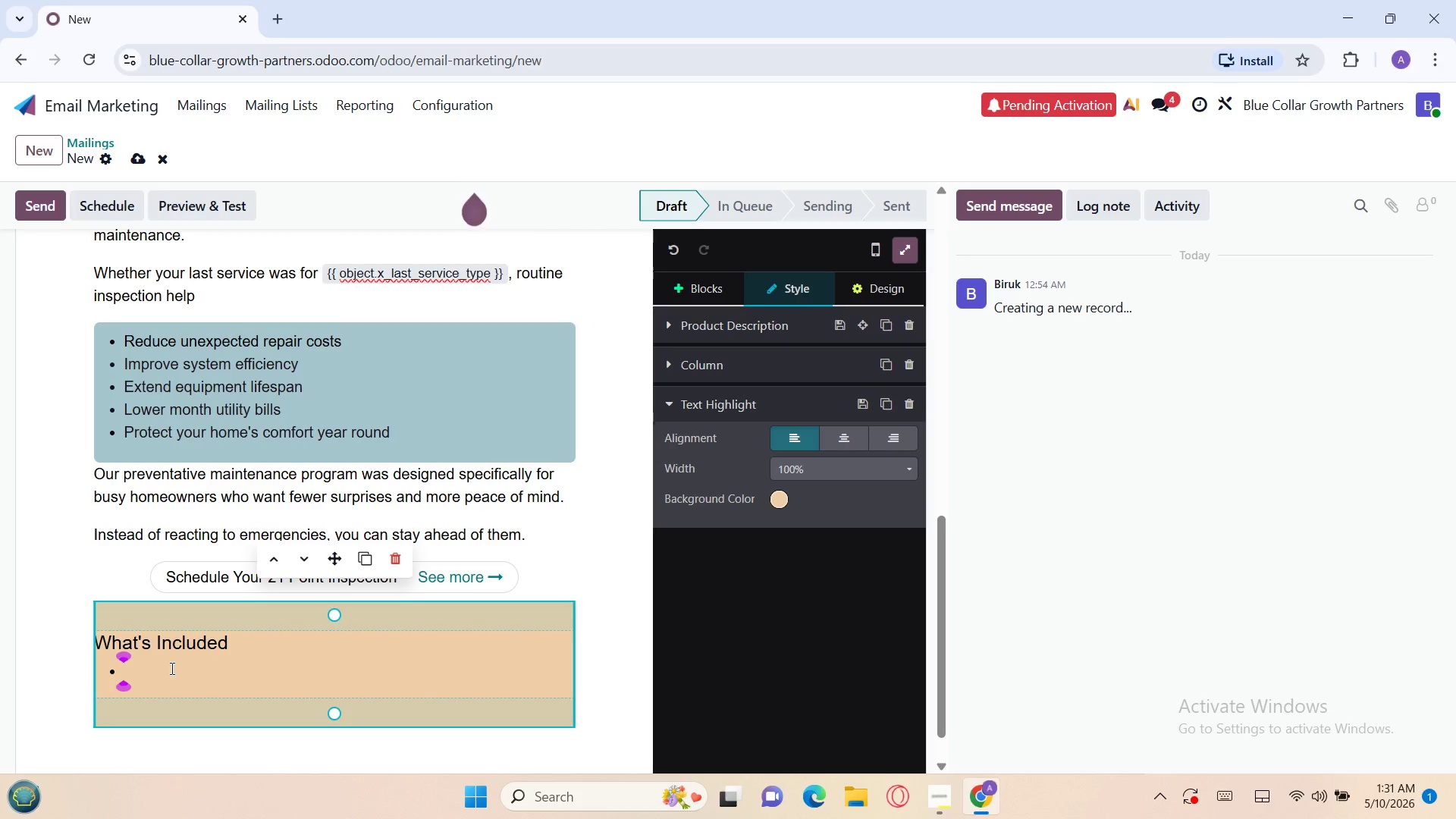 
type(Full system s)
 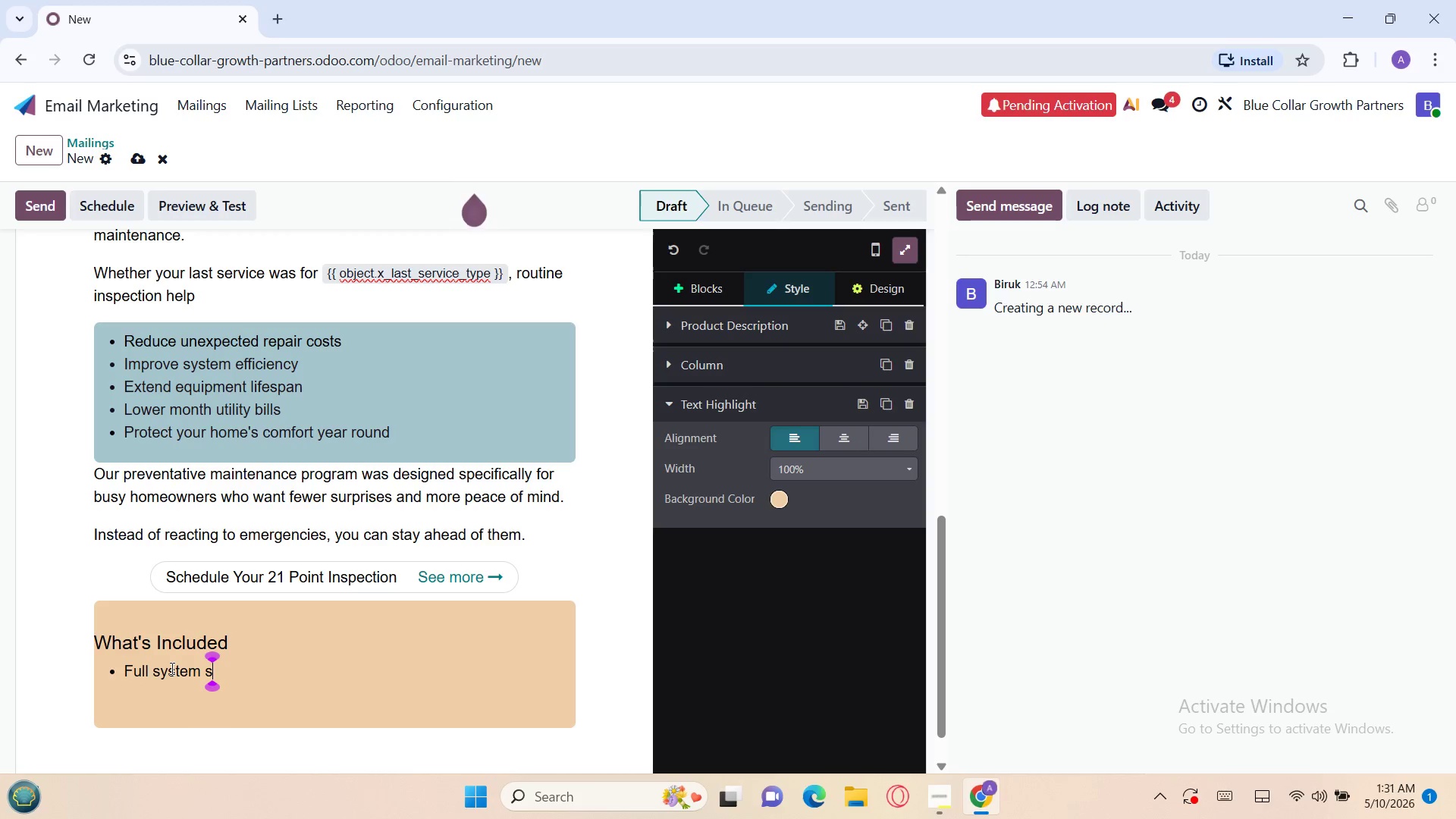 
type(afety inspection)
 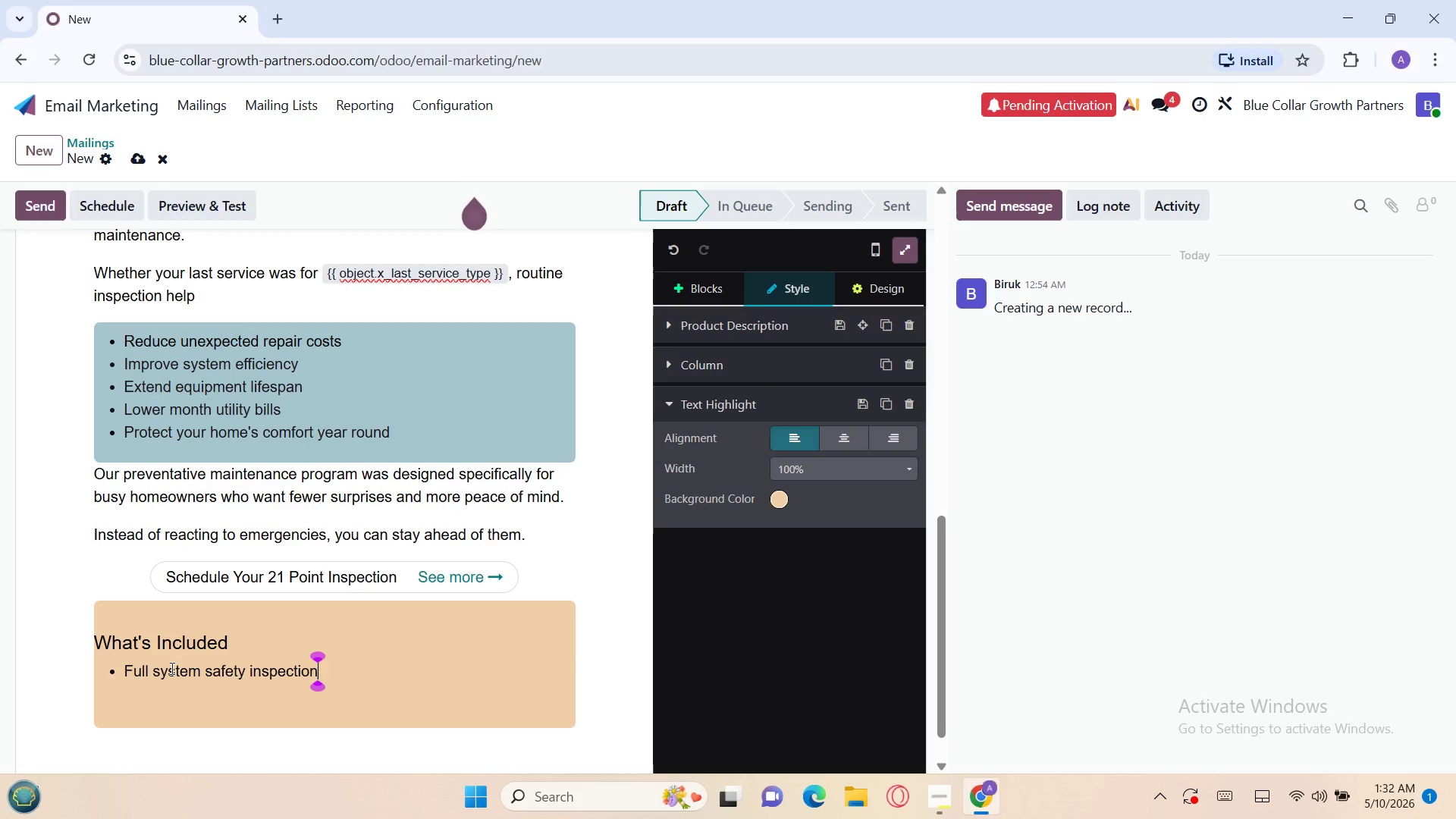 
wait(15.19)
 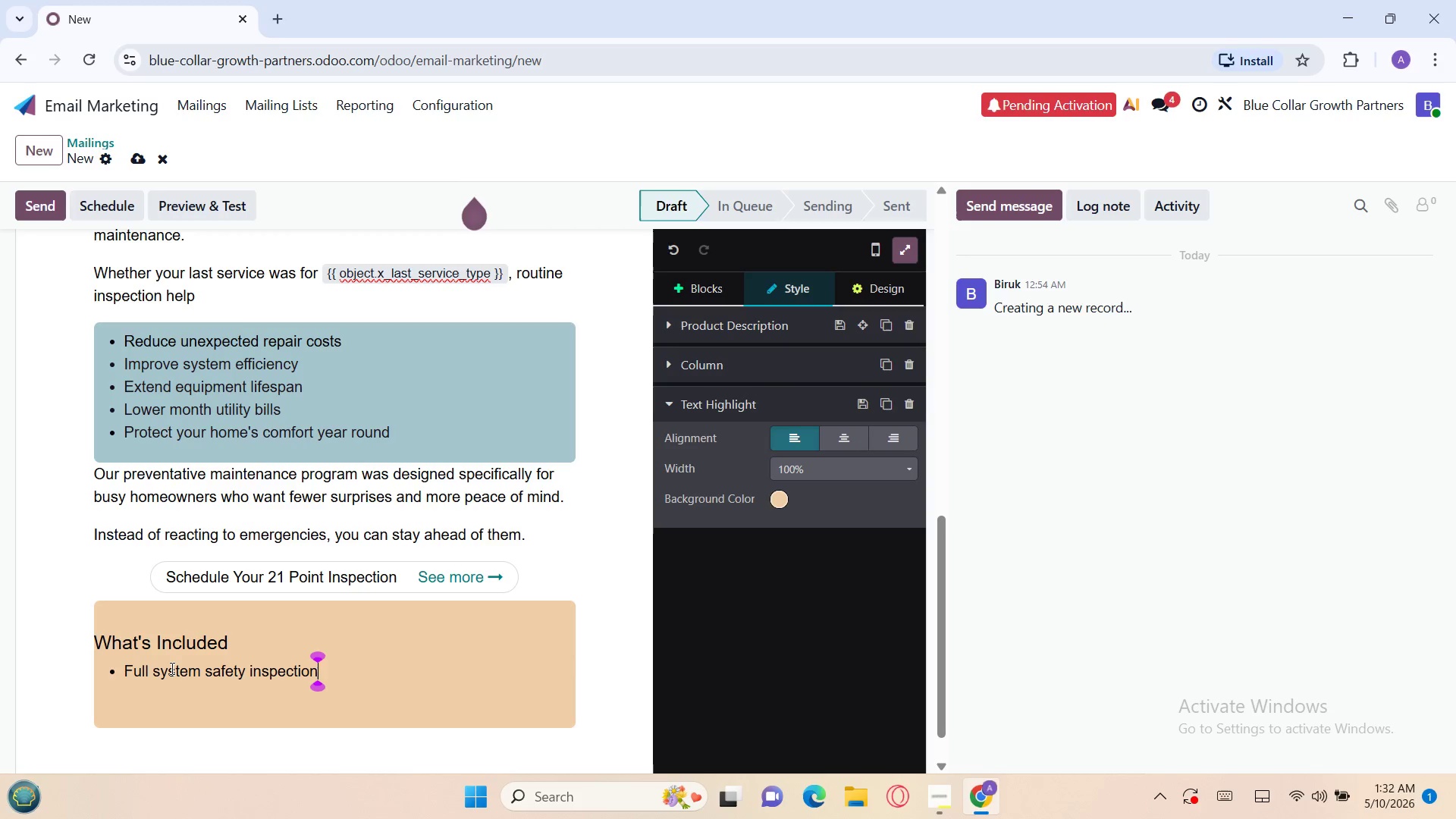 
key(Enter)
 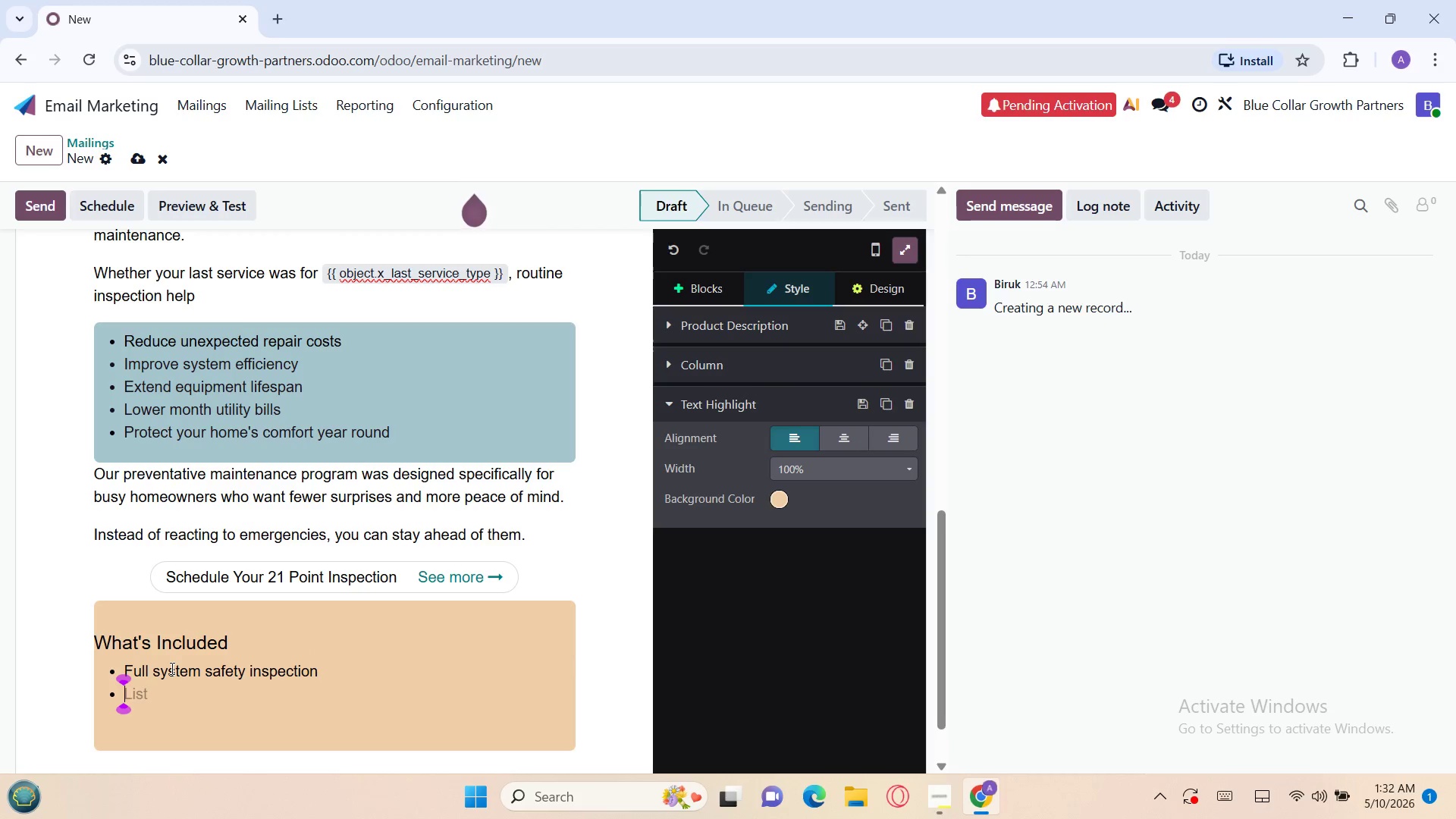 
type(Perfo)
 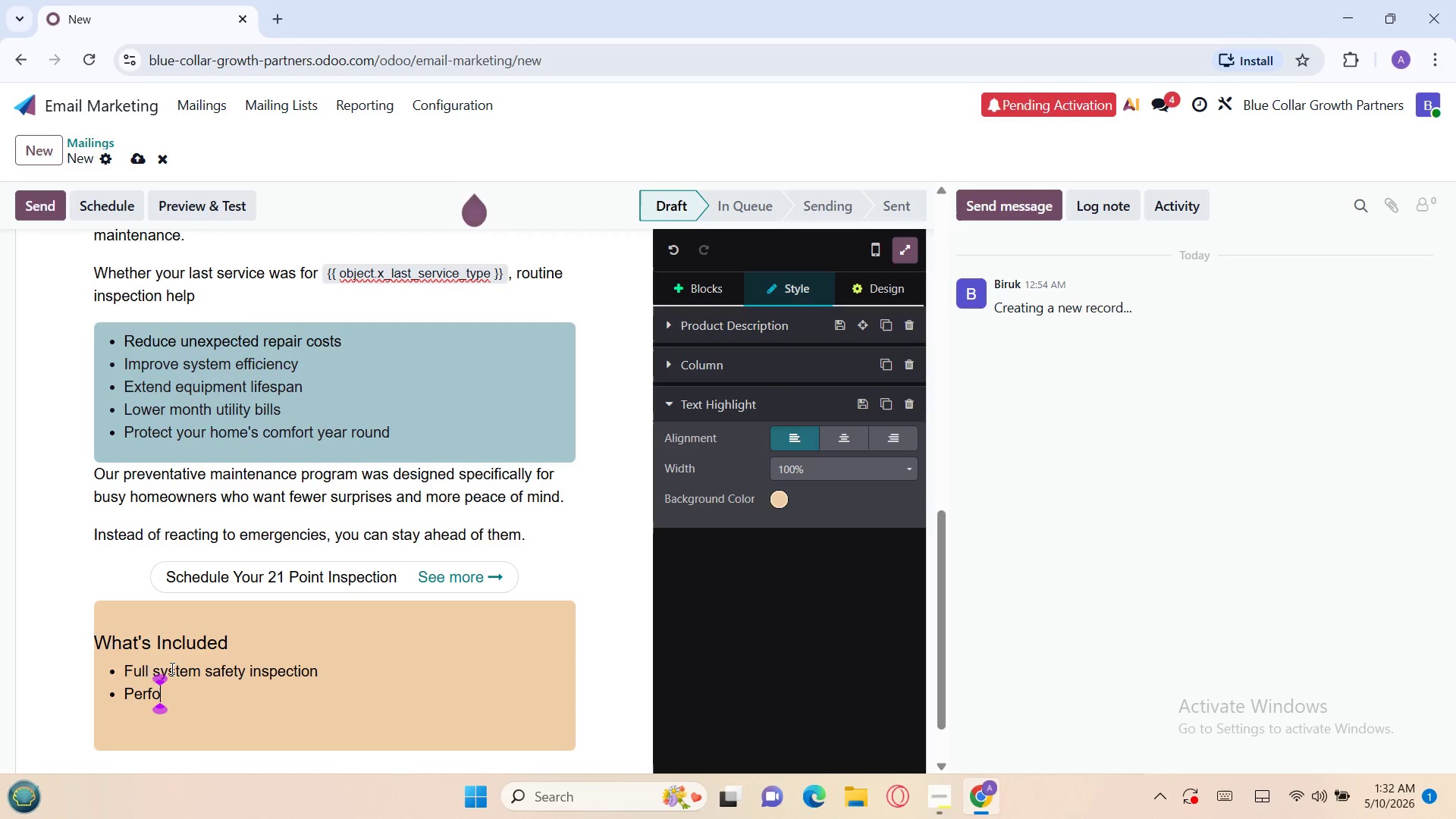 
wait(7.44)
 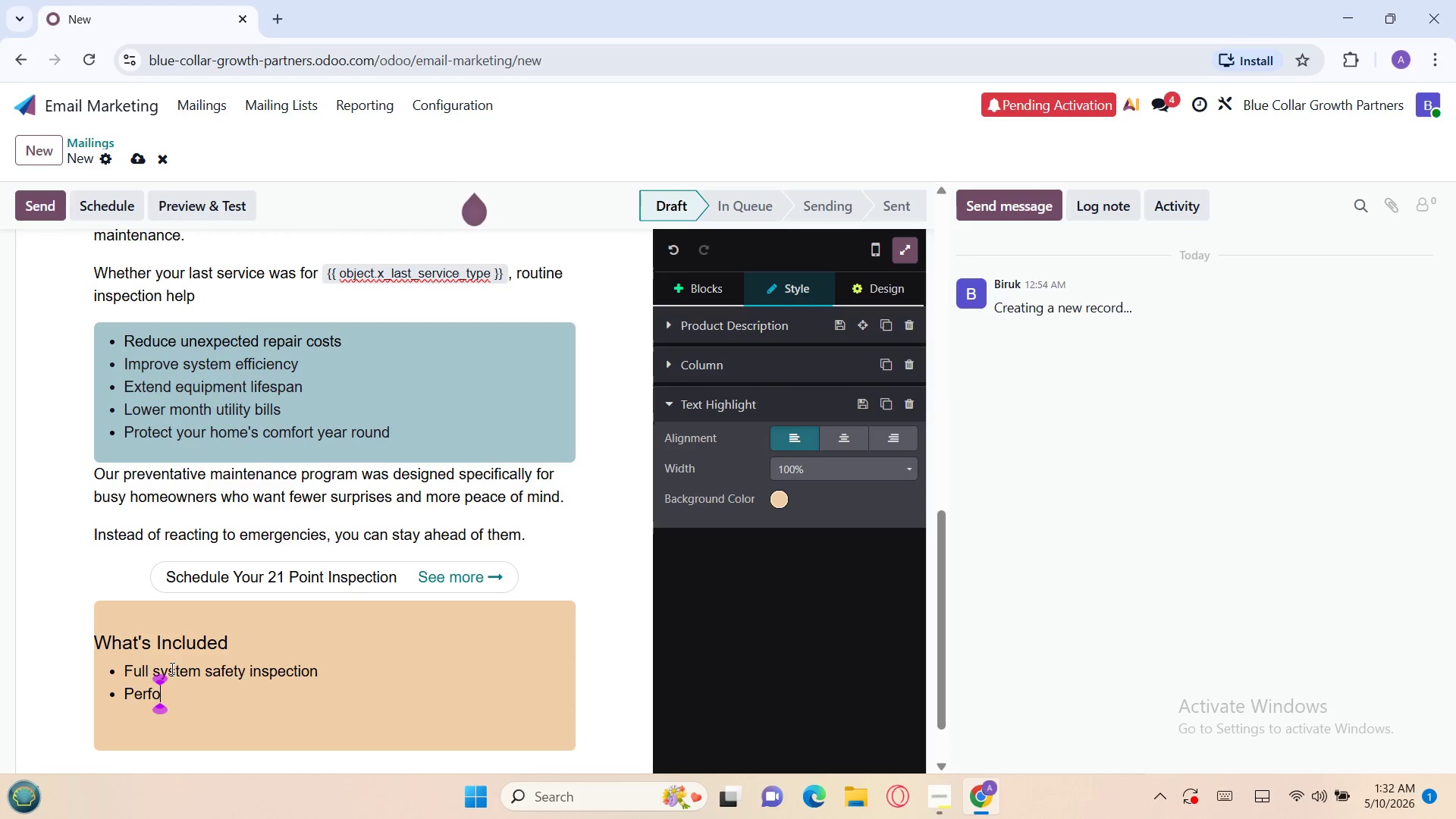 
type(rmance tes)
 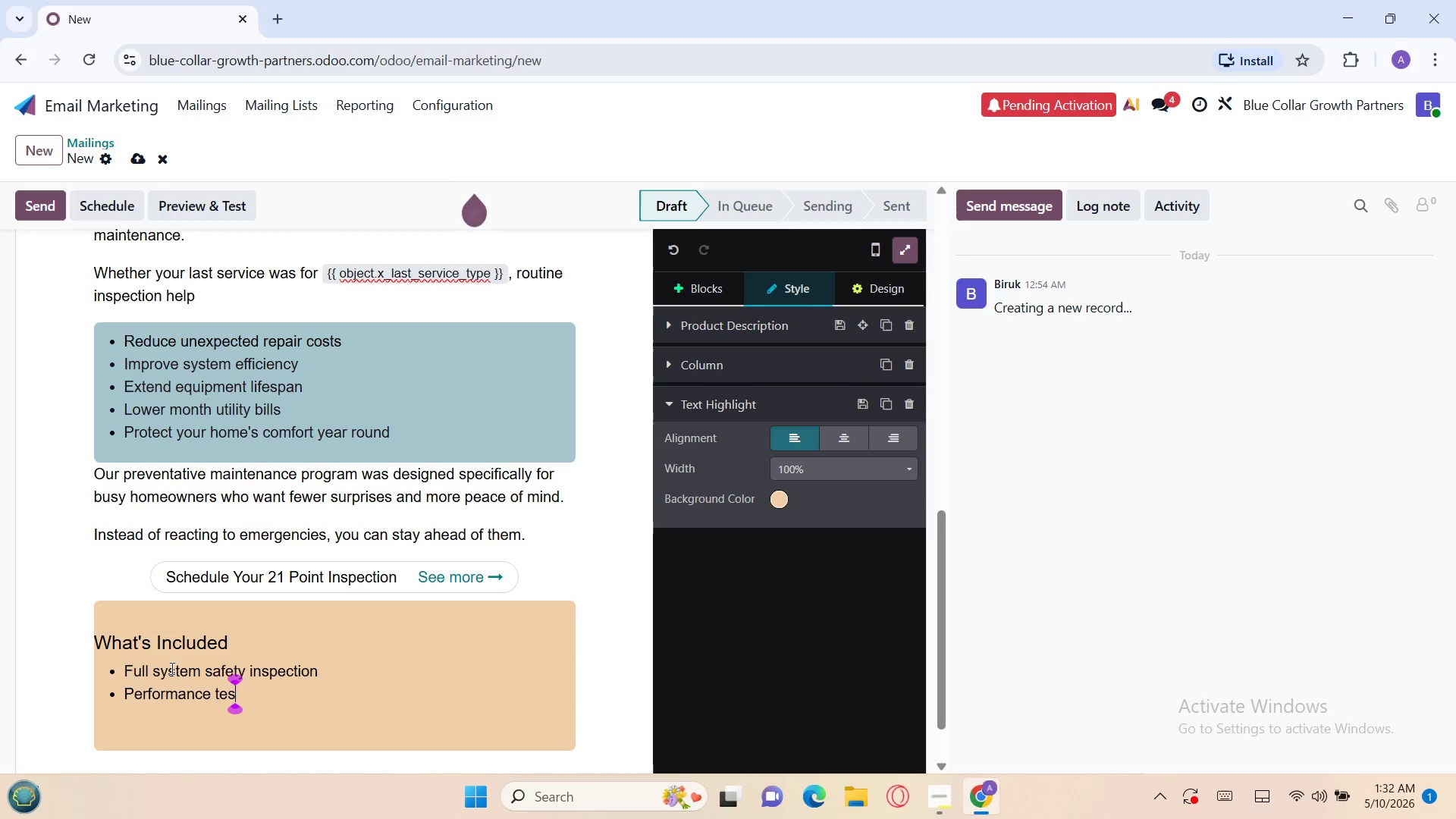 
type(ting )
 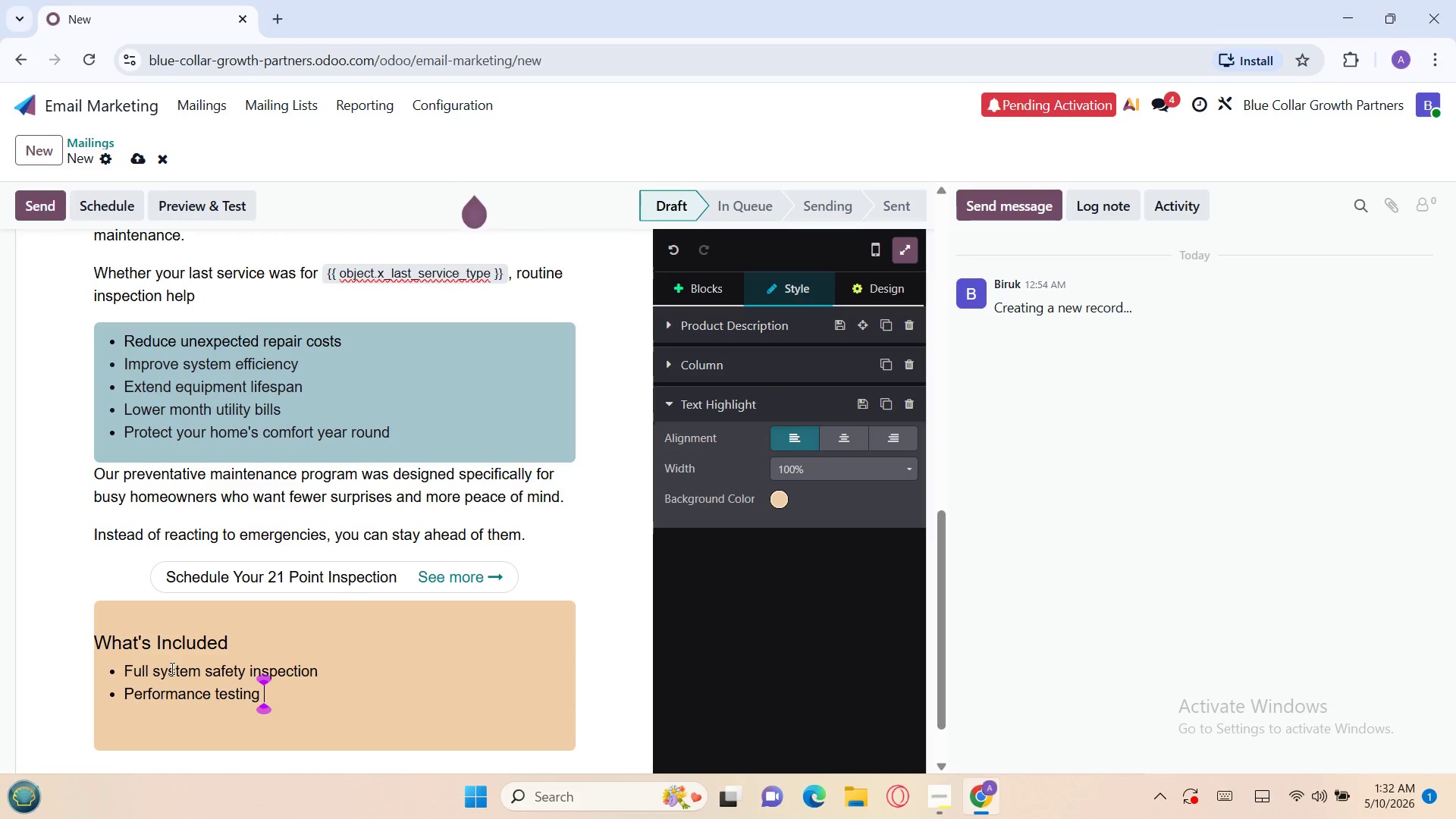 
key(Enter)
 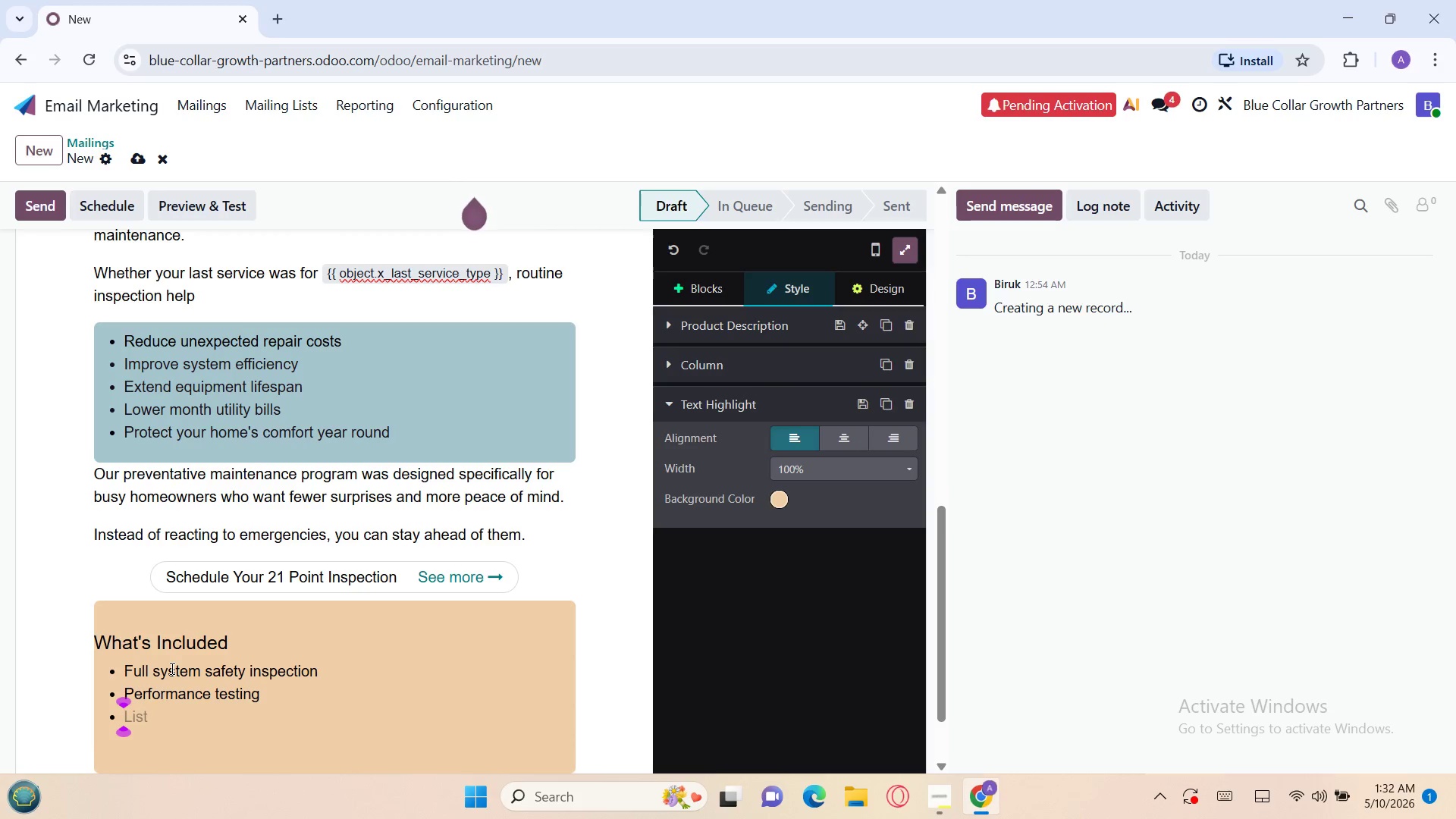 
type(Filter and connection checks)
 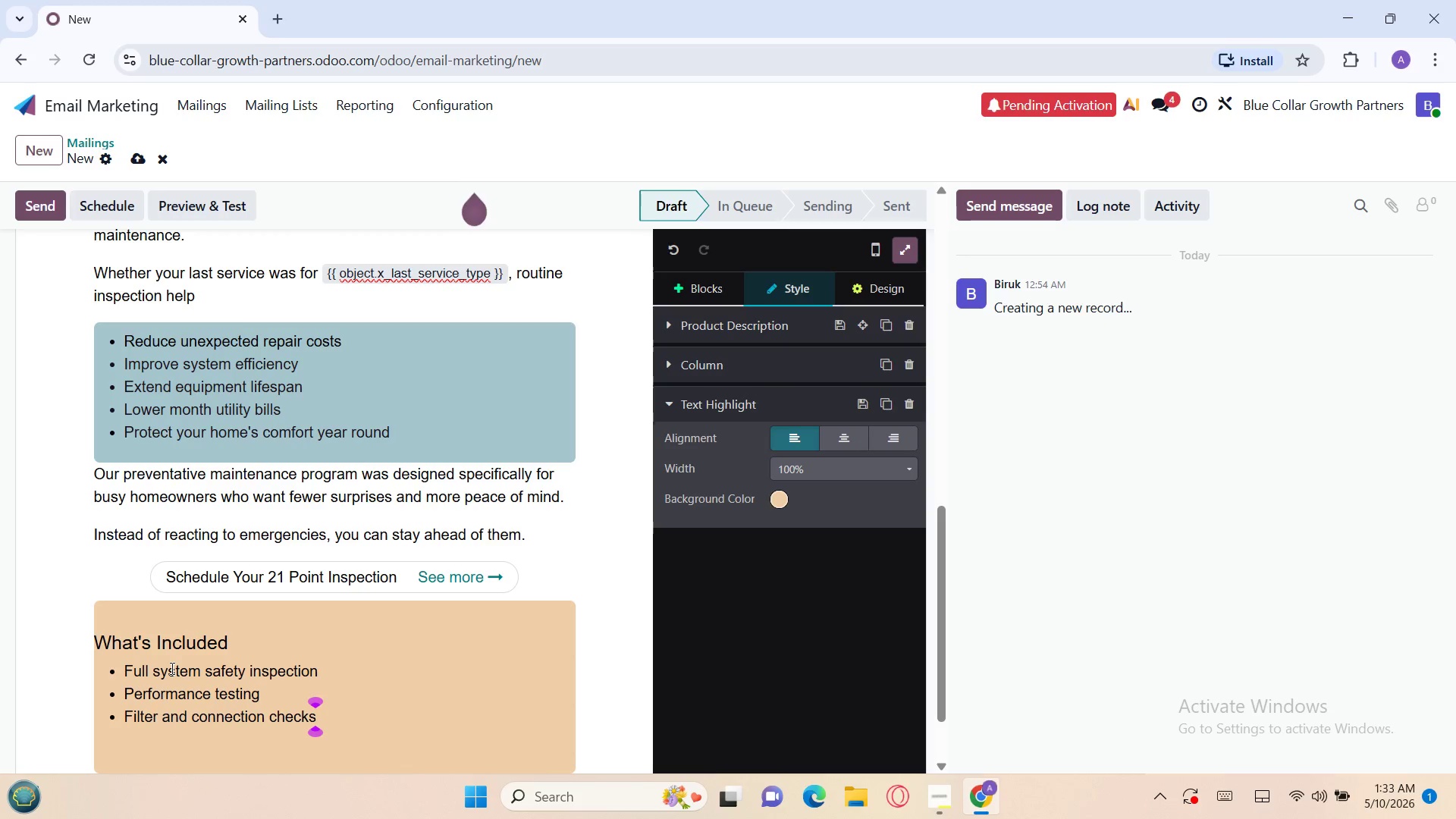 
key(Enter)
 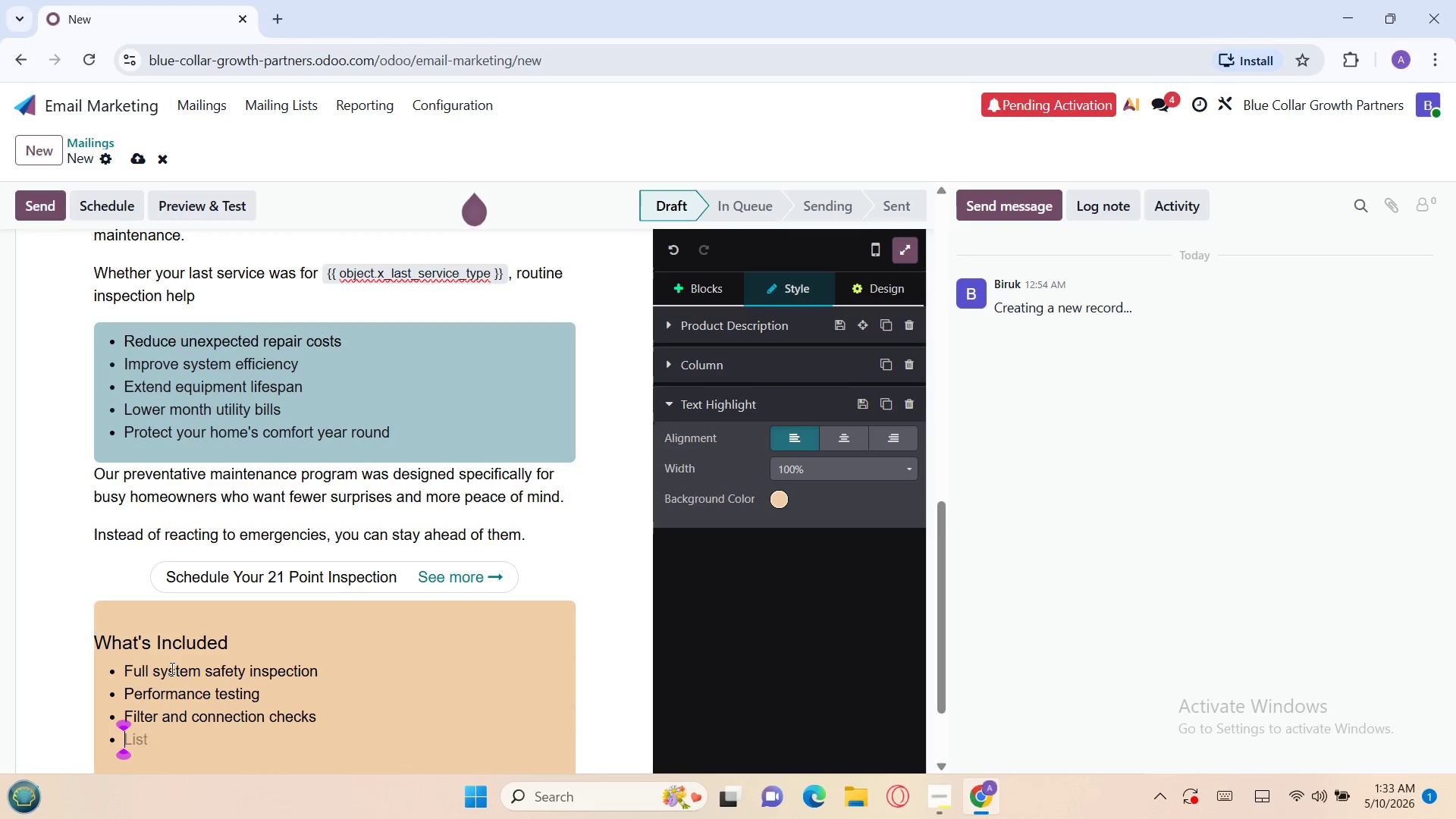 
type(Leak dete)
 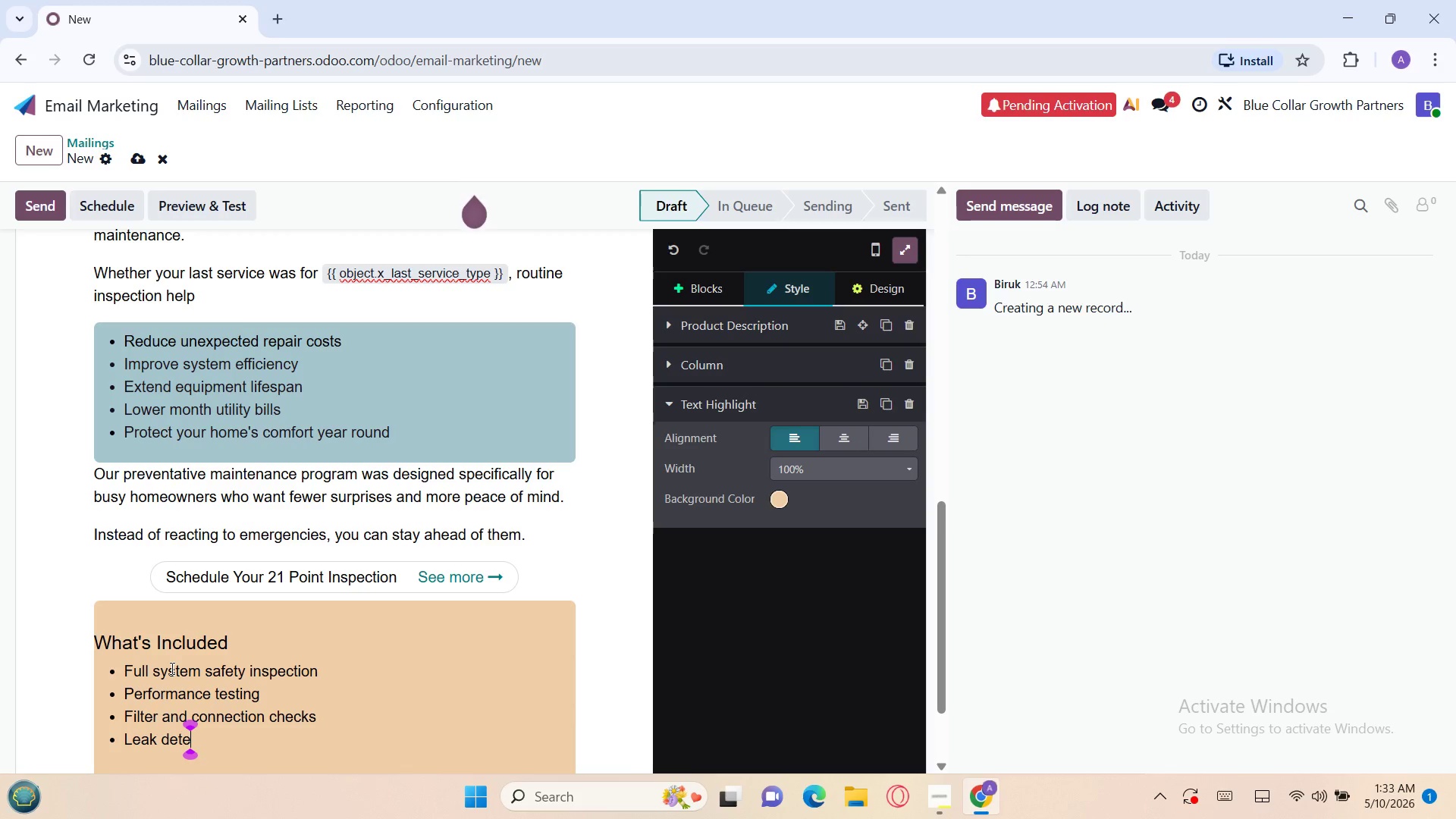 
type(ction)
 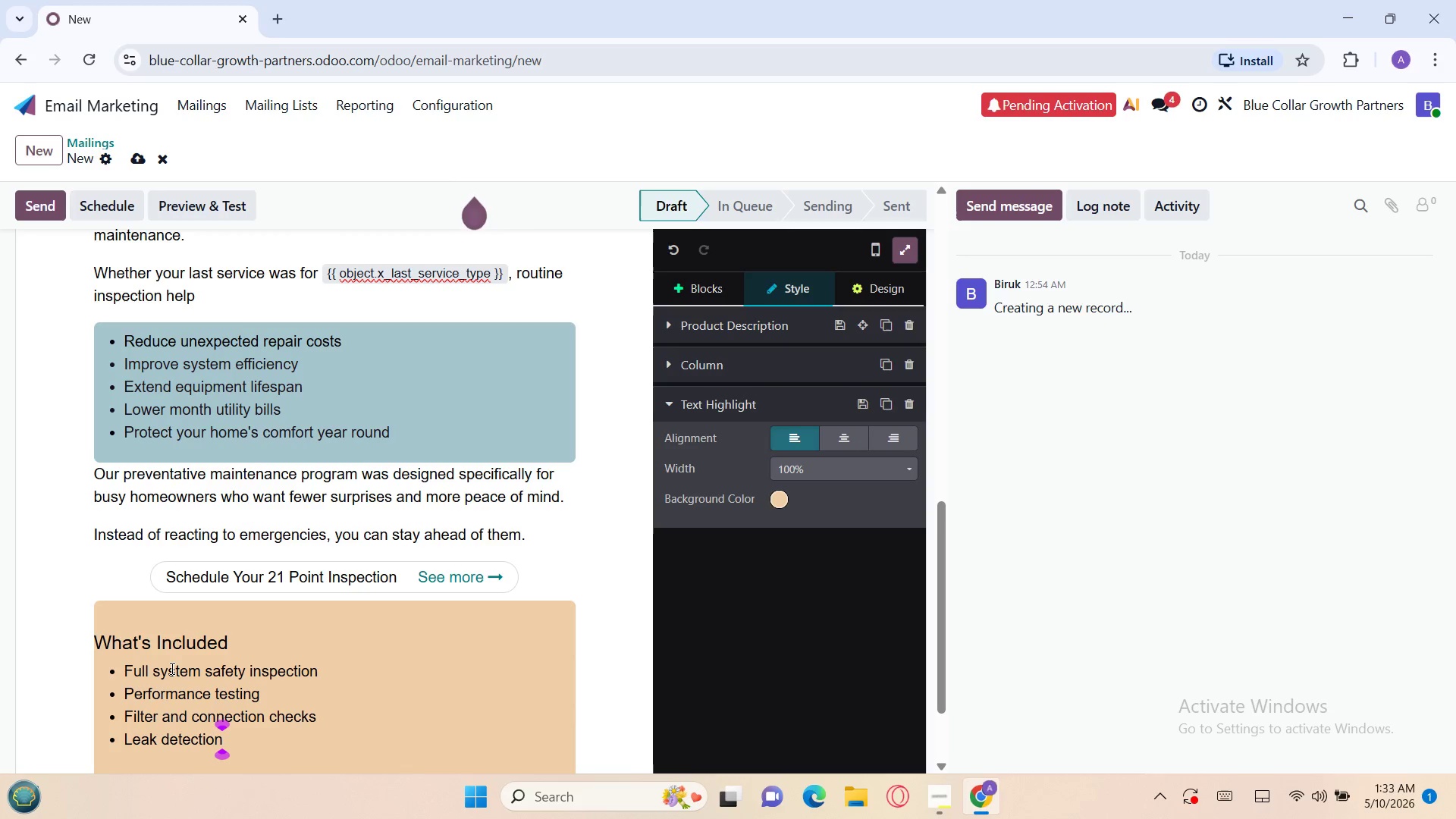 
key(Enter)
 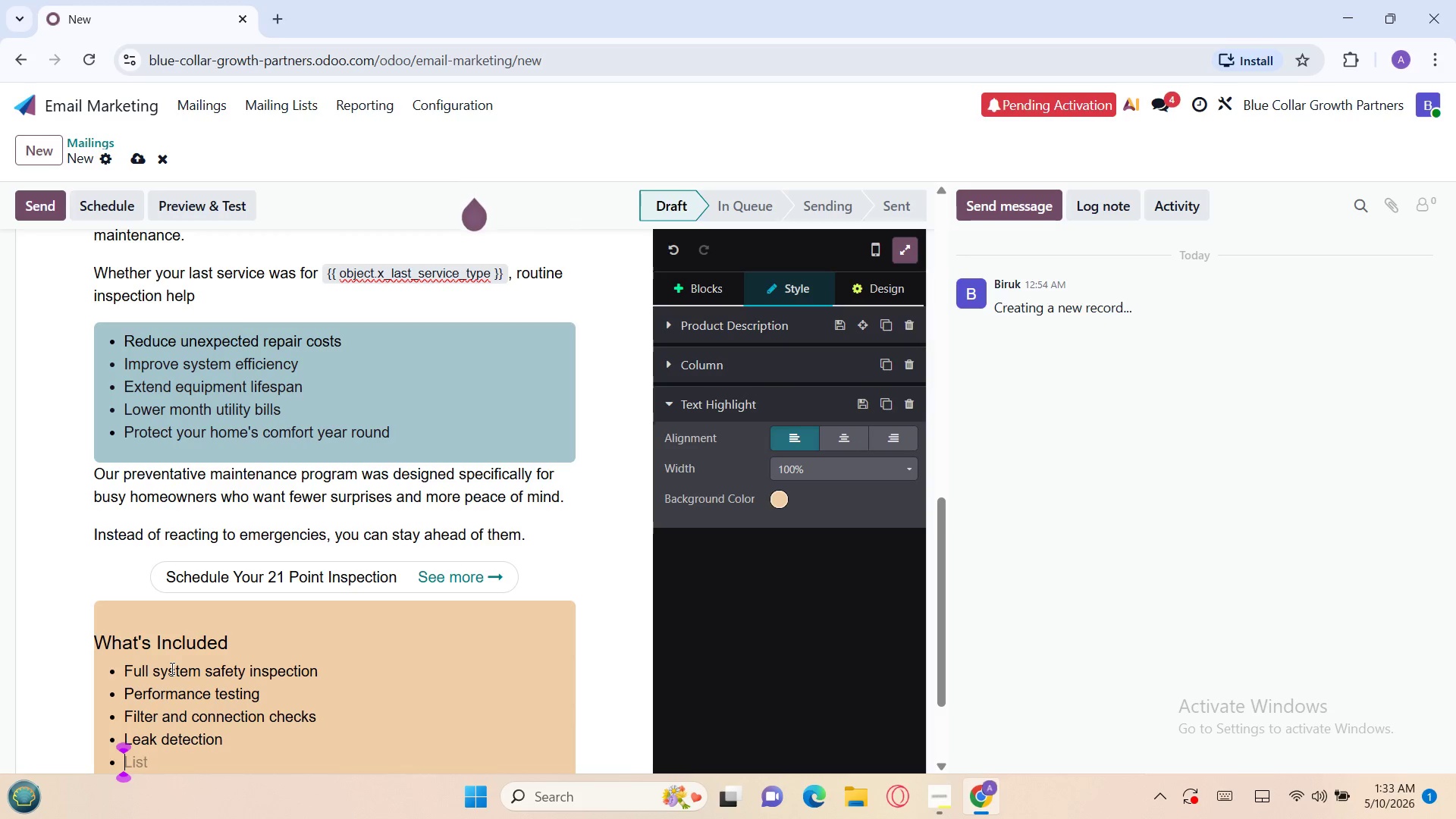 
type(Preventative R)
key(Backspace)
type(recommendations)
 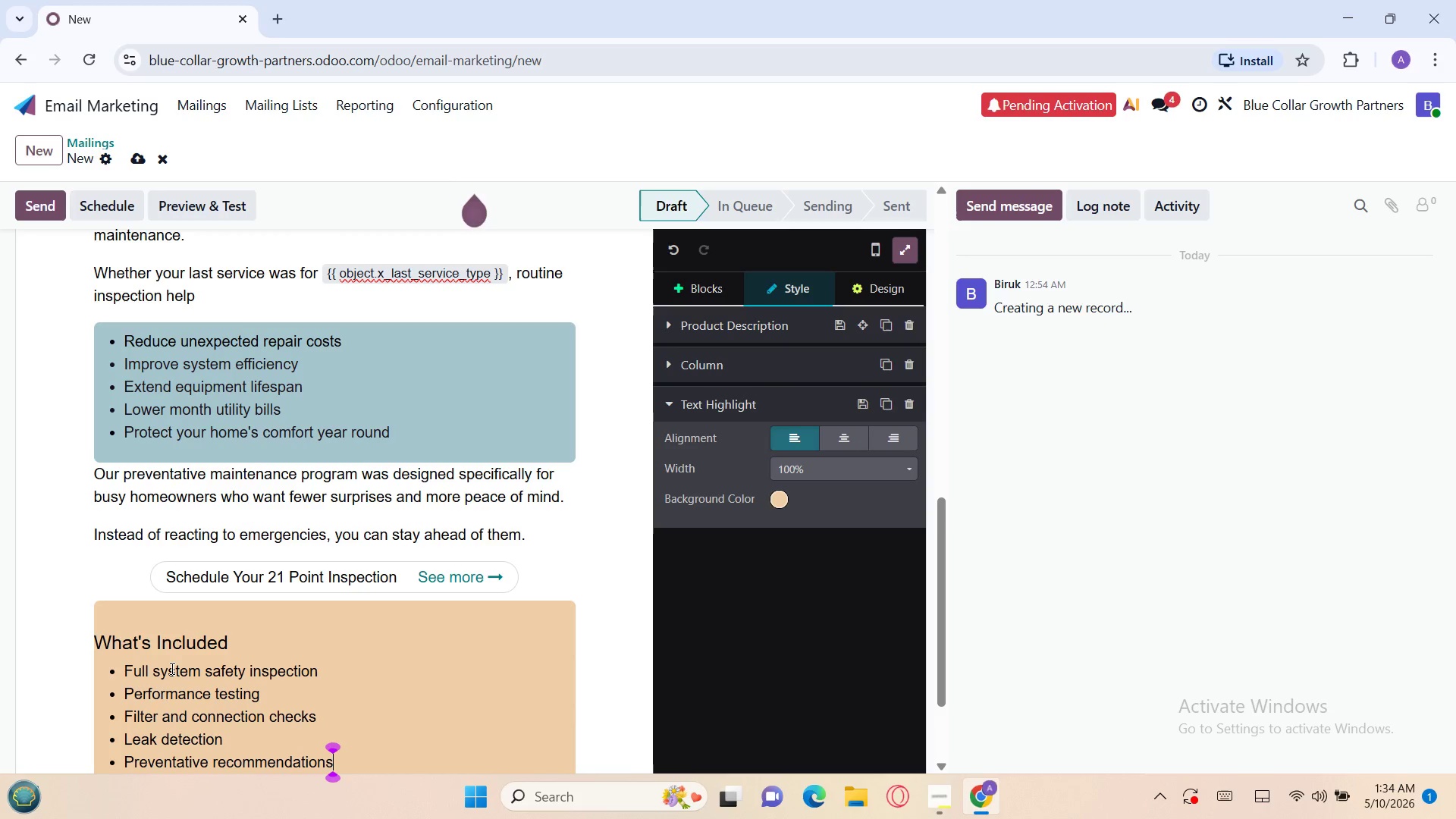 
left_click_drag(start_coordinate=[332, 694], to_coordinate=[325, 664])
 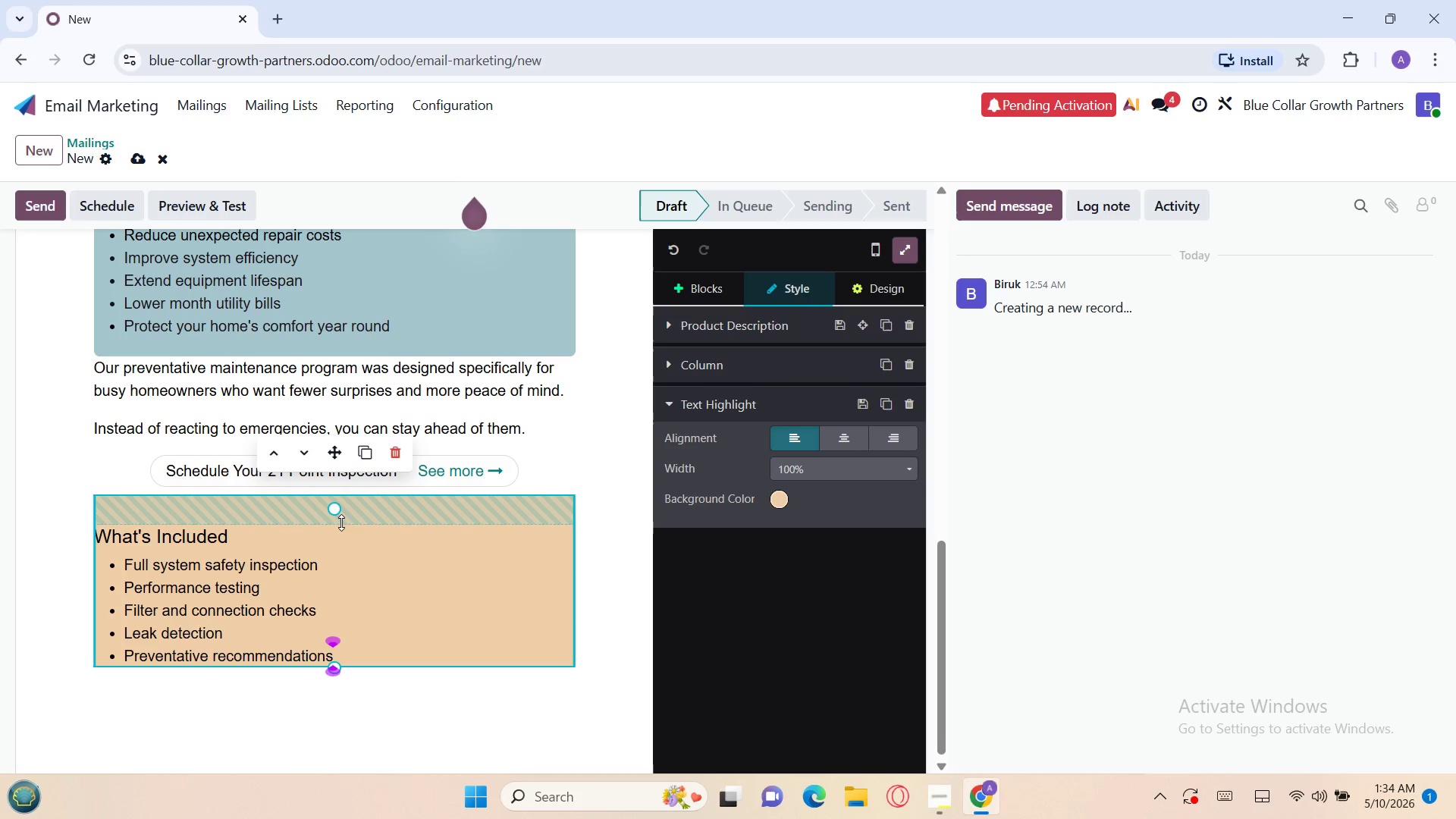 
left_click_drag(start_coordinate=[340, 522], to_coordinate=[332, 484])
 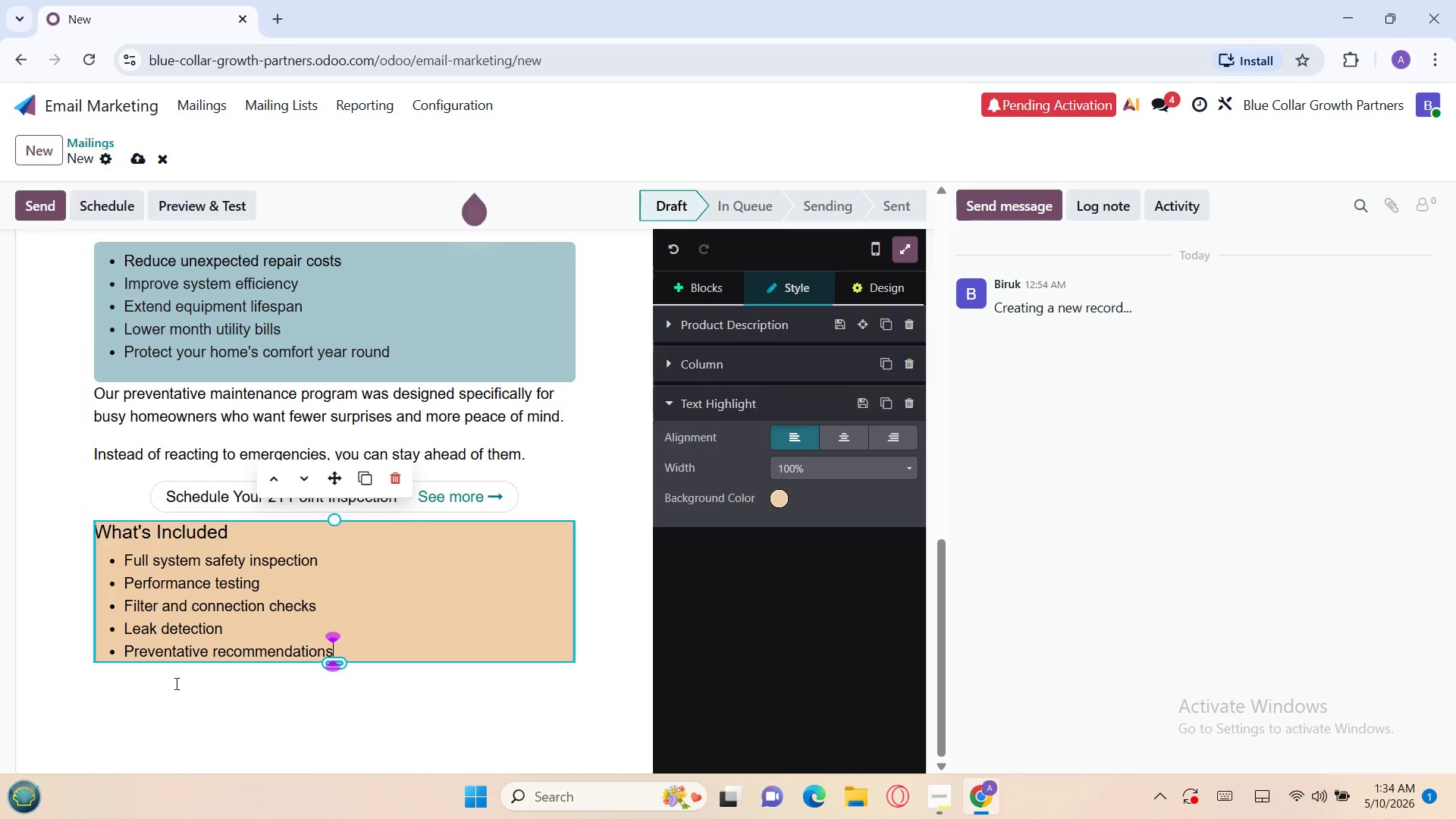 
left_click([168, 688])
 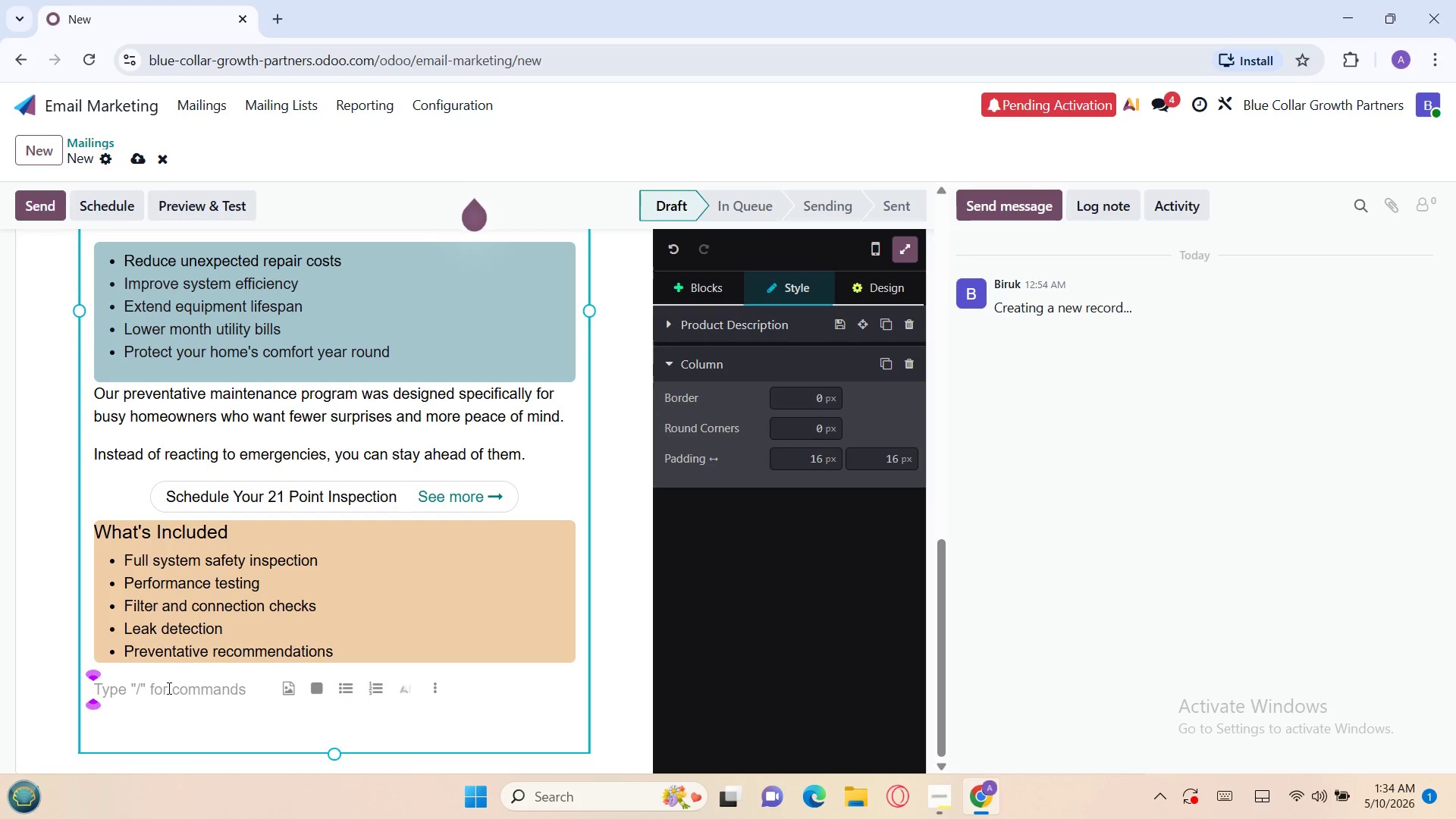 
type(Your home is one of your biggest investments)
 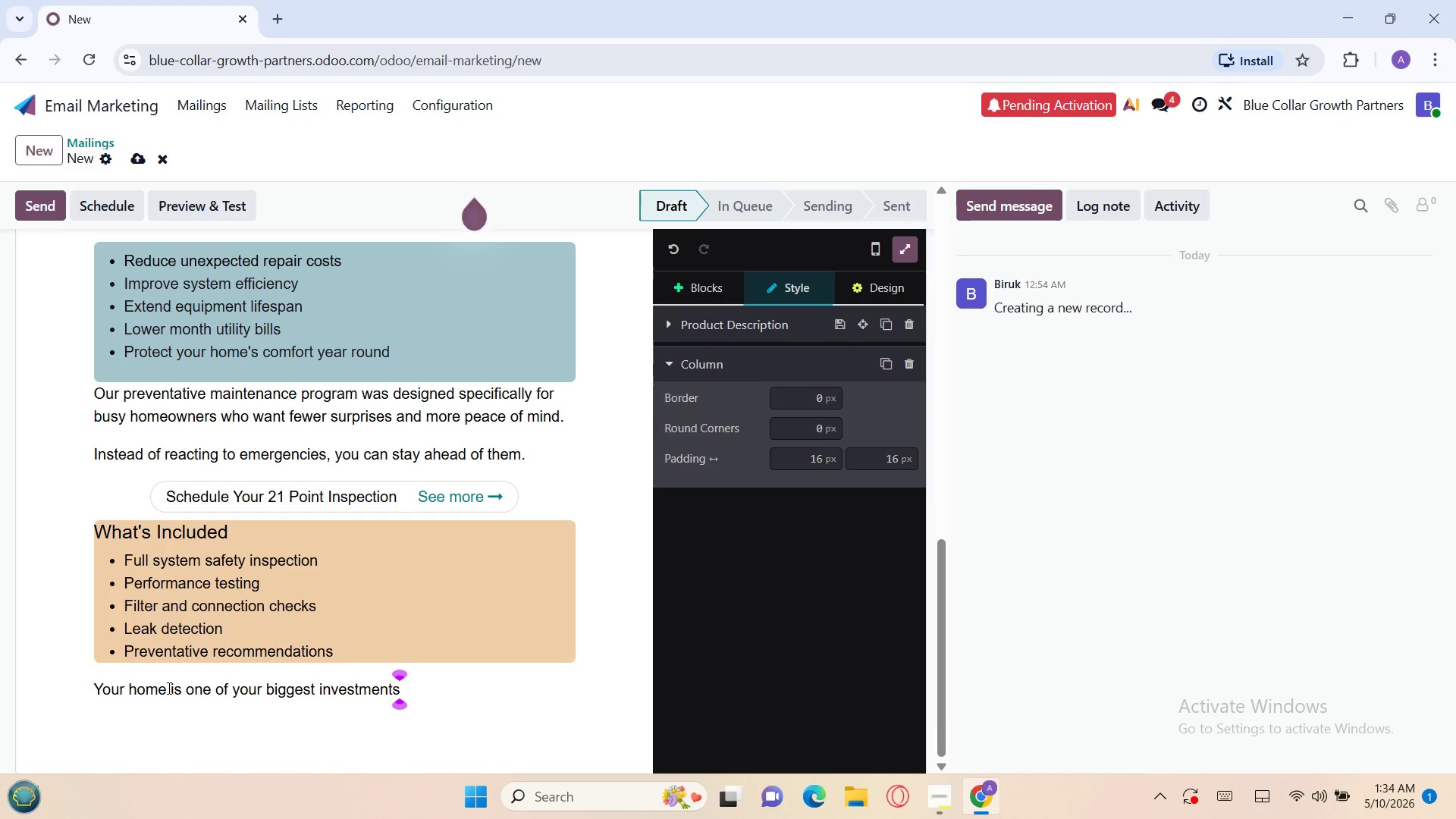 
key(Comma)
 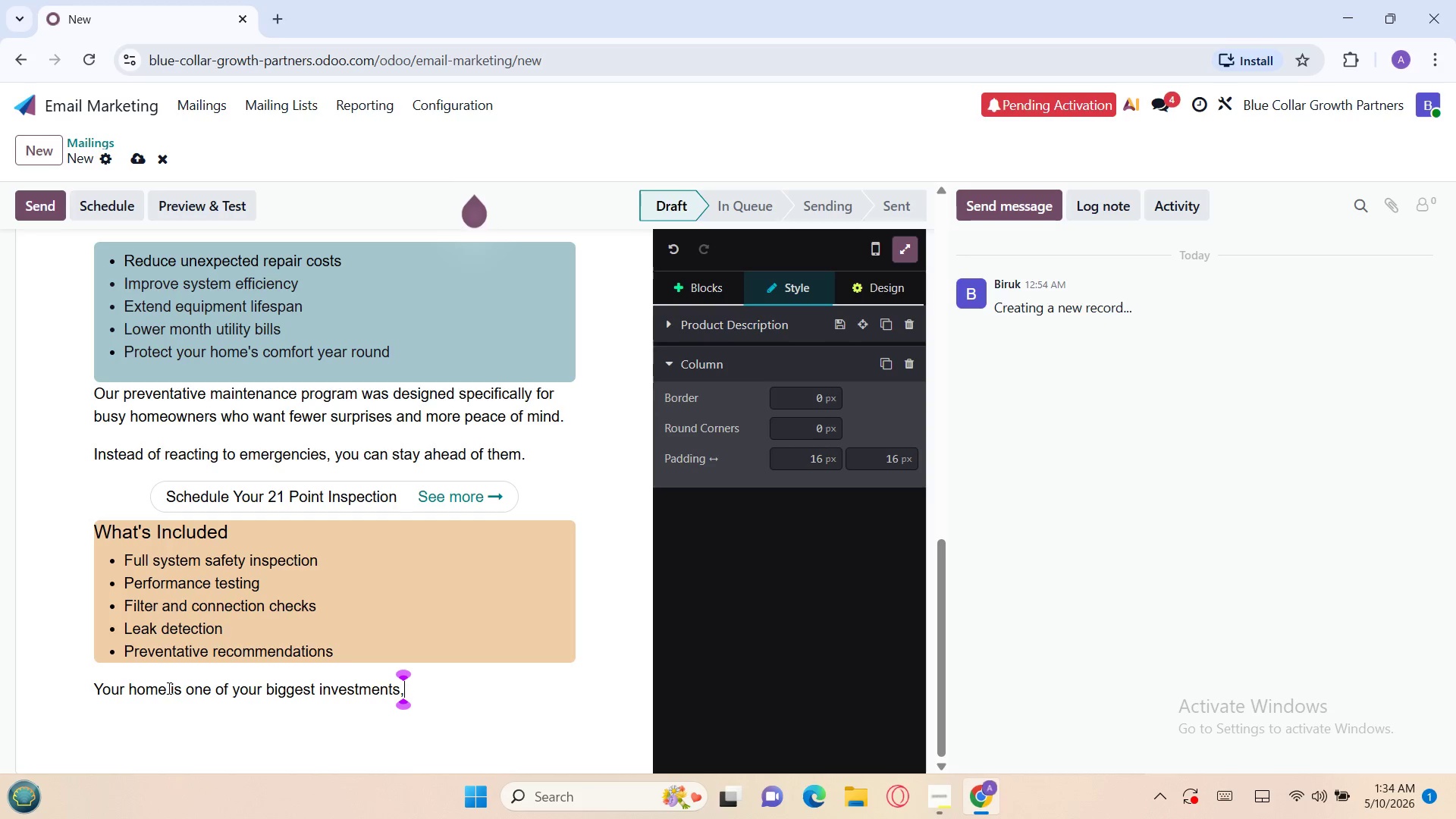 
key(Space)
 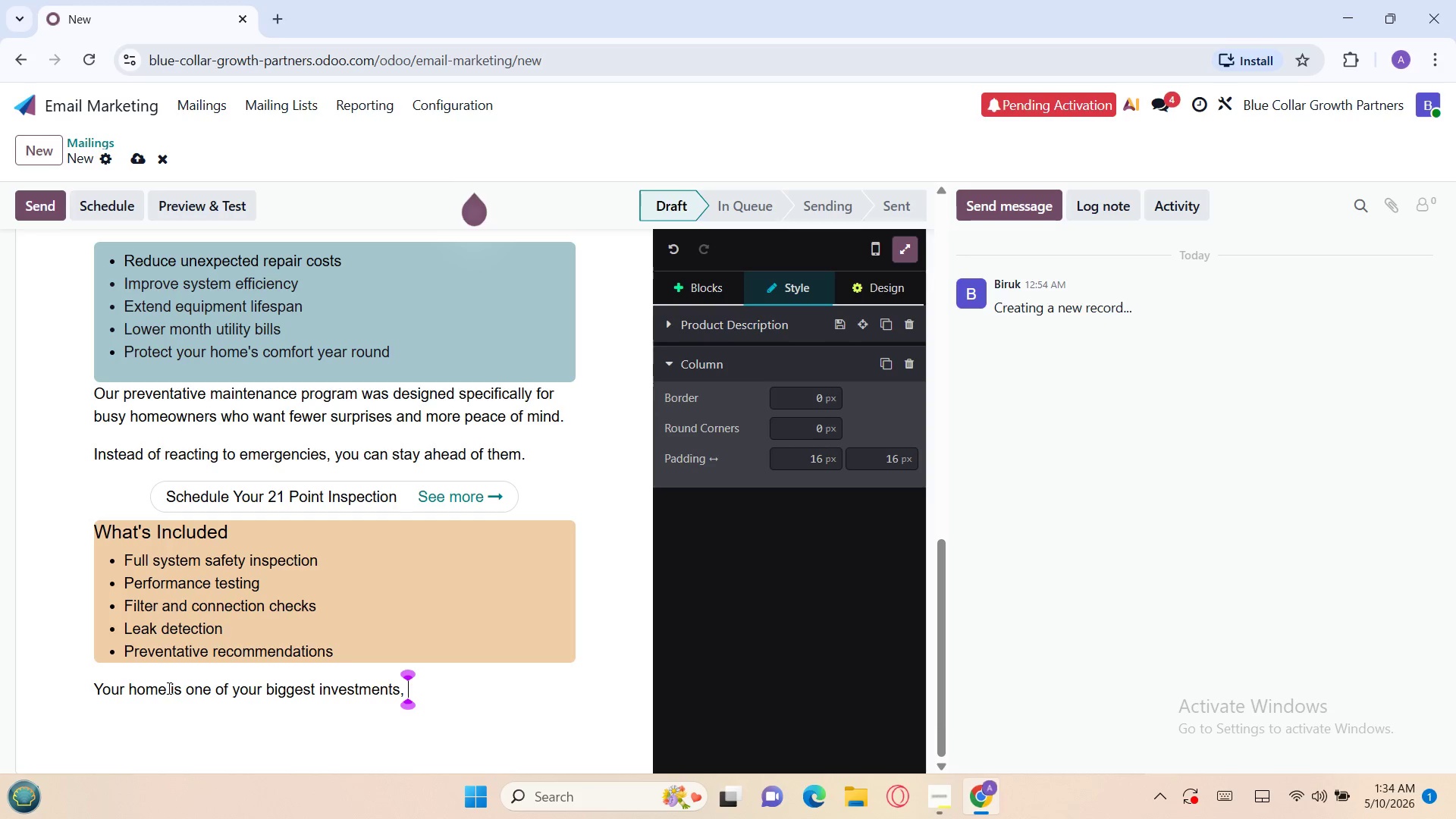 
hold_key(key=ShiftLeft, duration=1.03)
 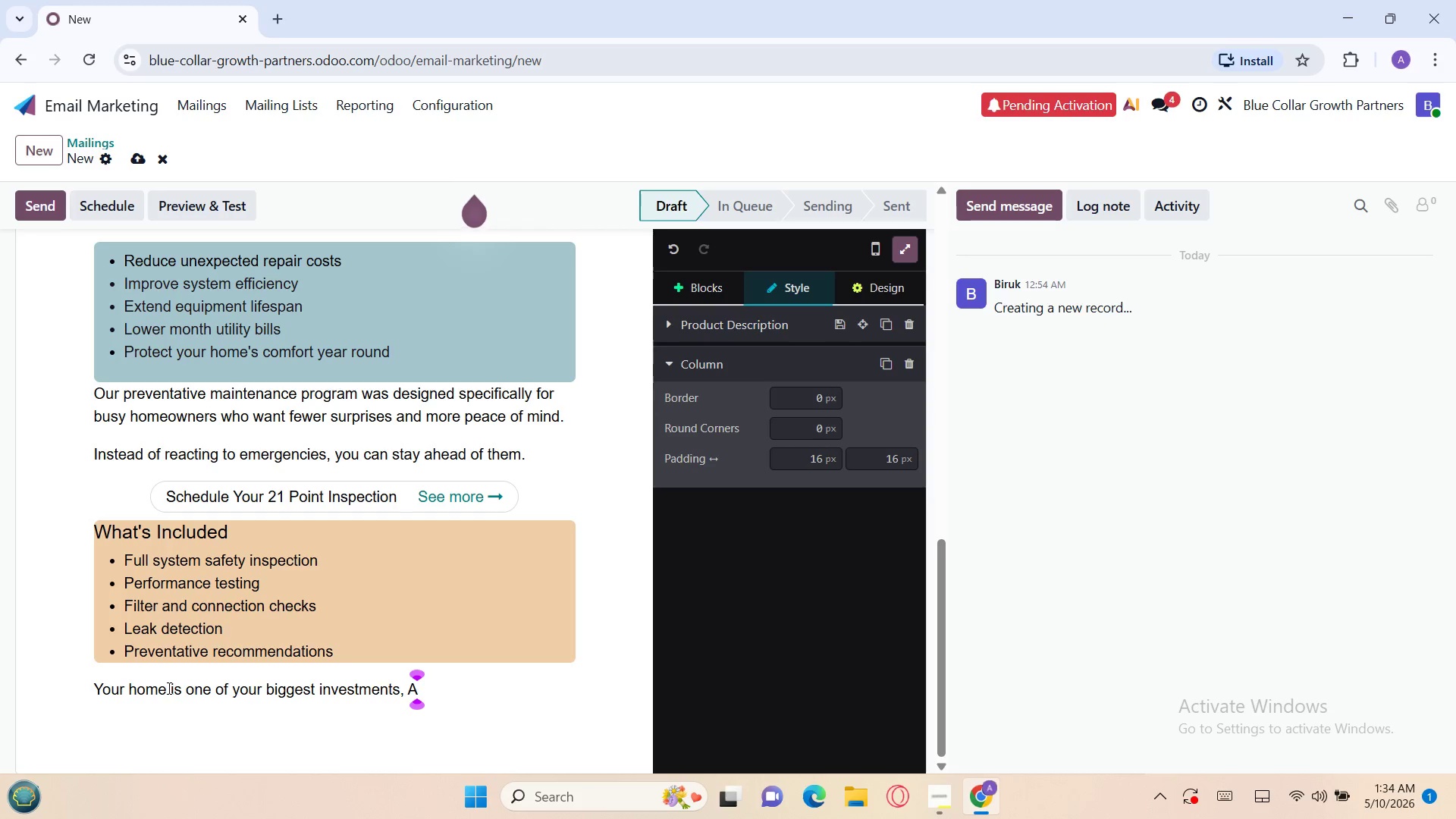 
hold_key(key=A, duration=0.33)
 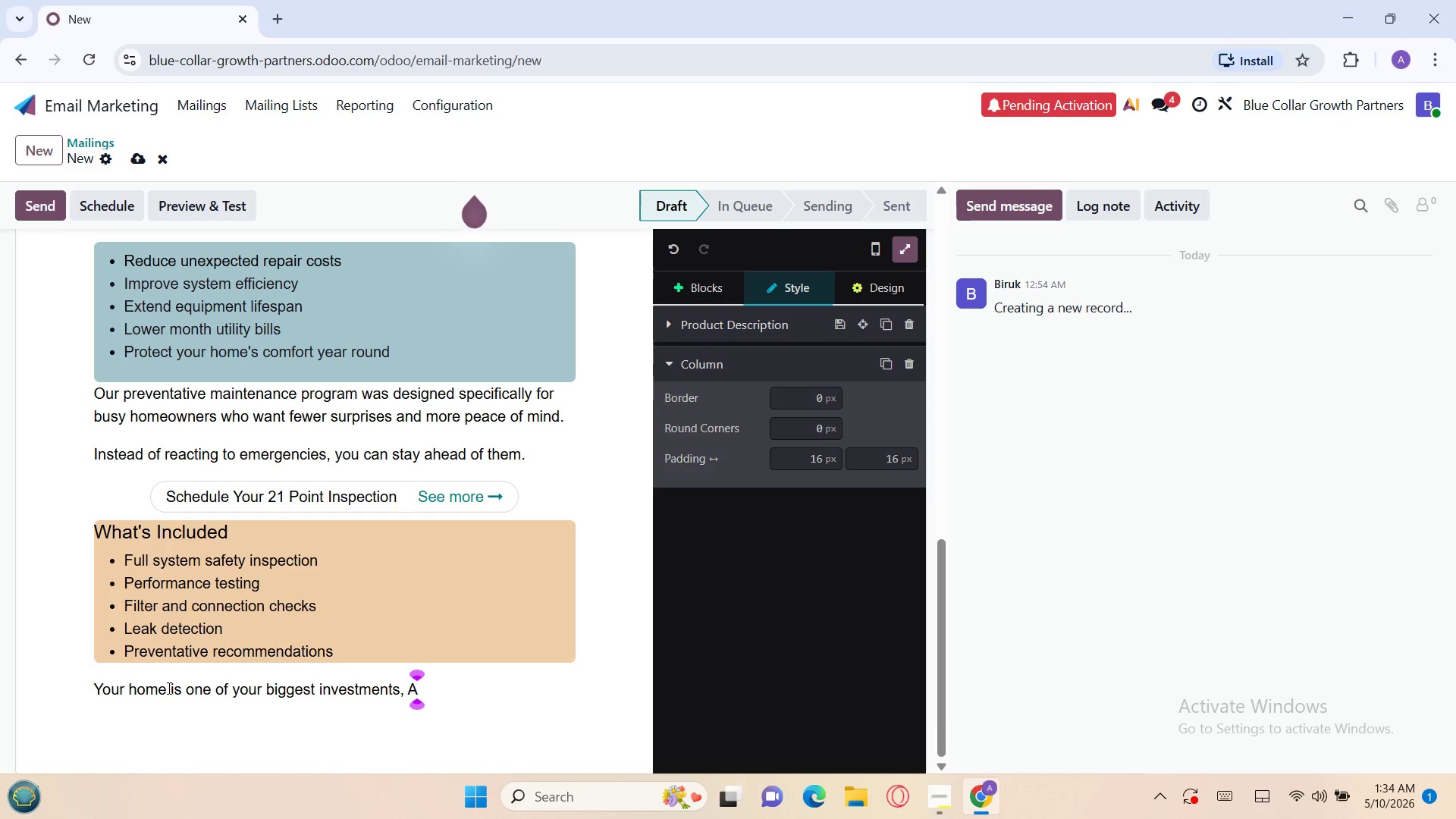 
key(ArrowLeft)
 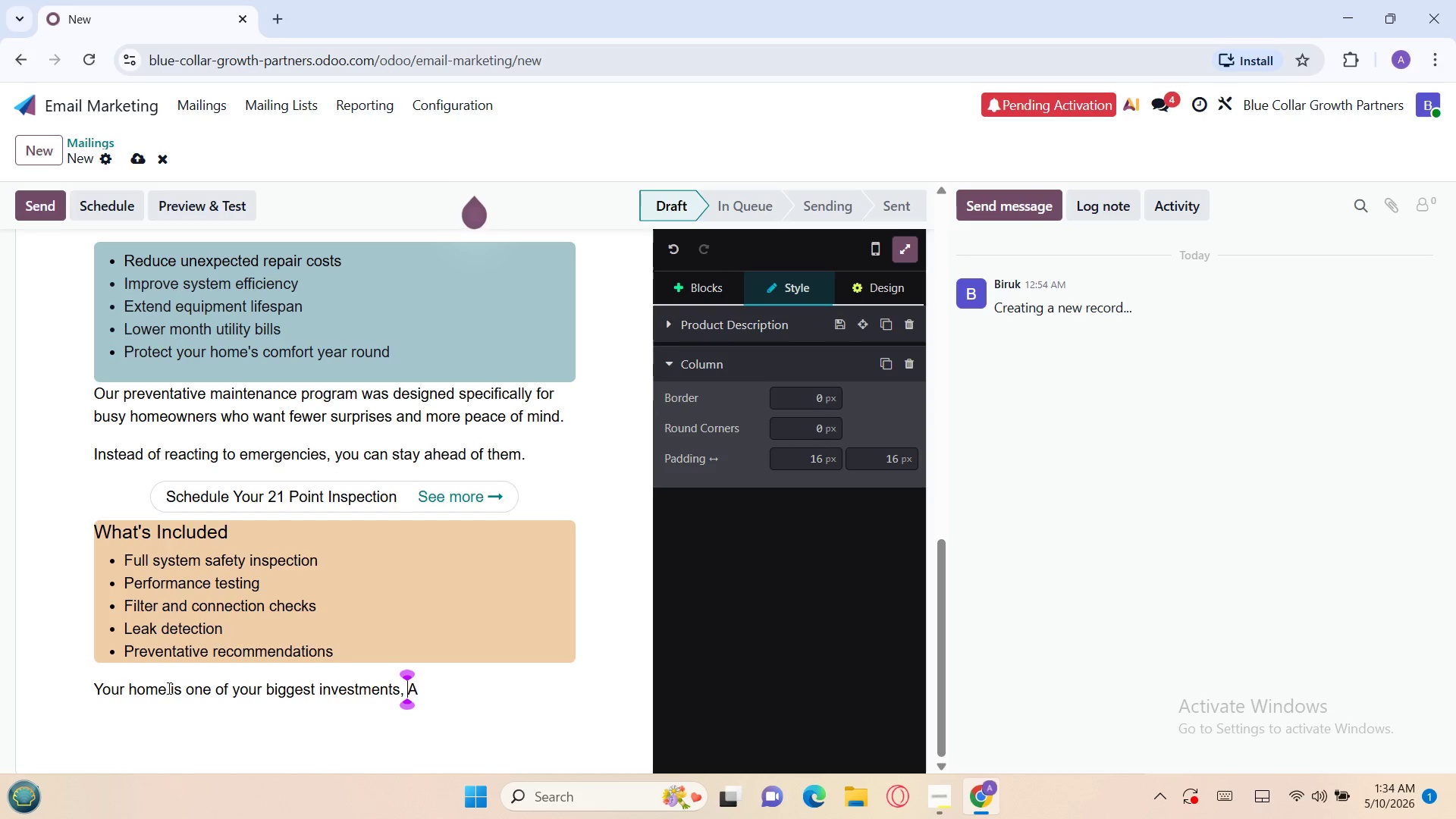 
key(ArrowLeft)
 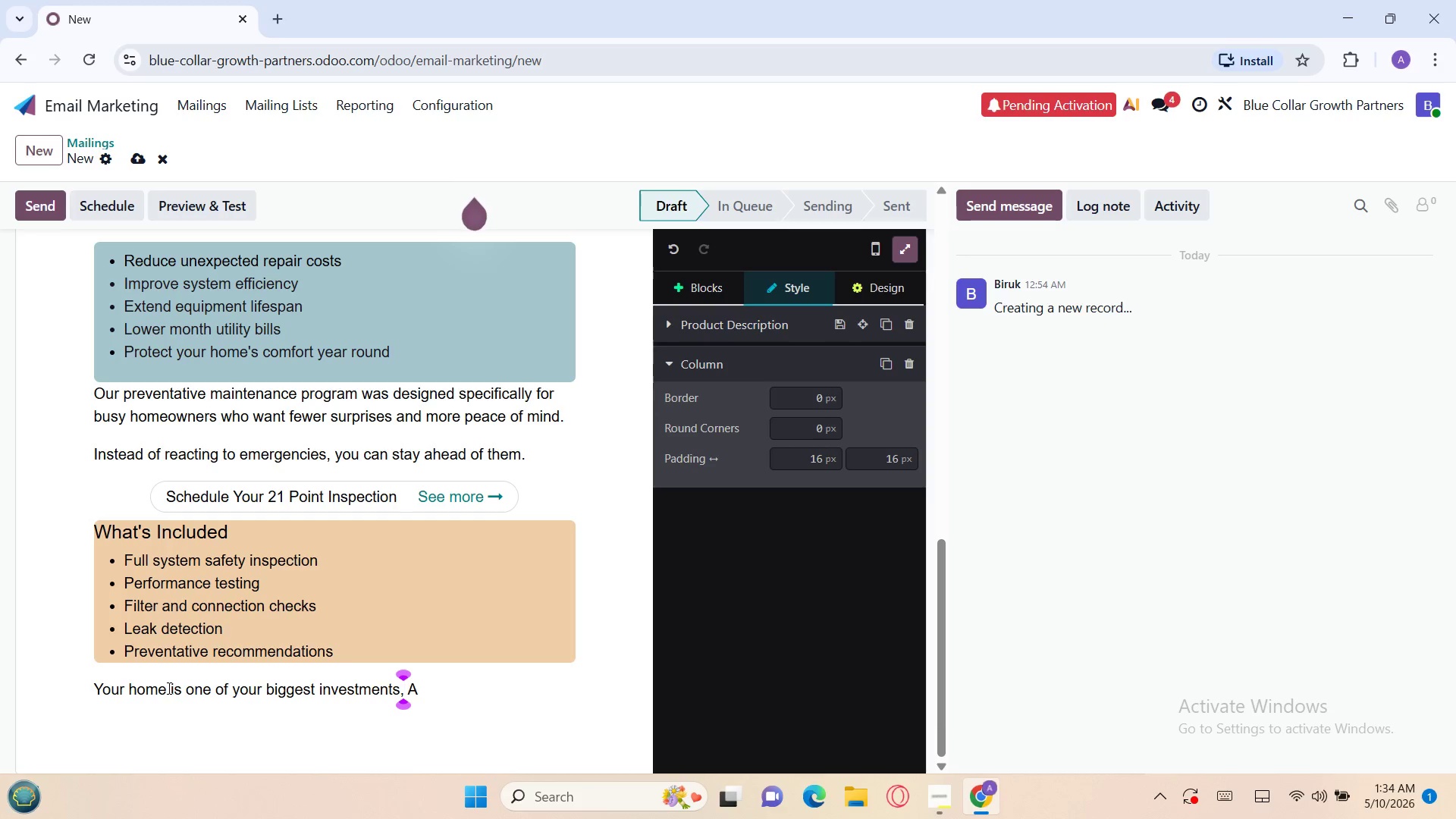 
key(Backspace)
 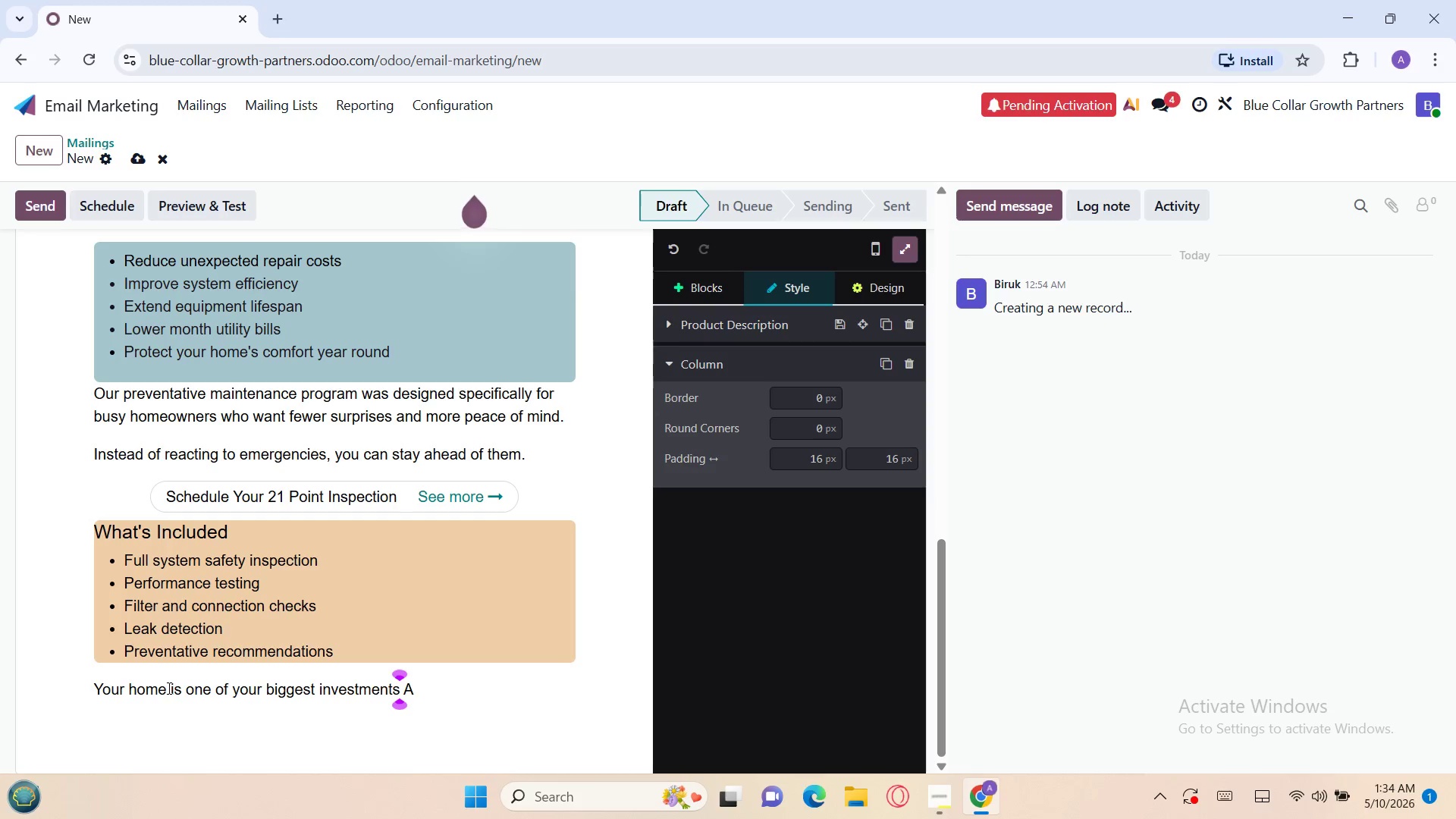 
key(Period)
 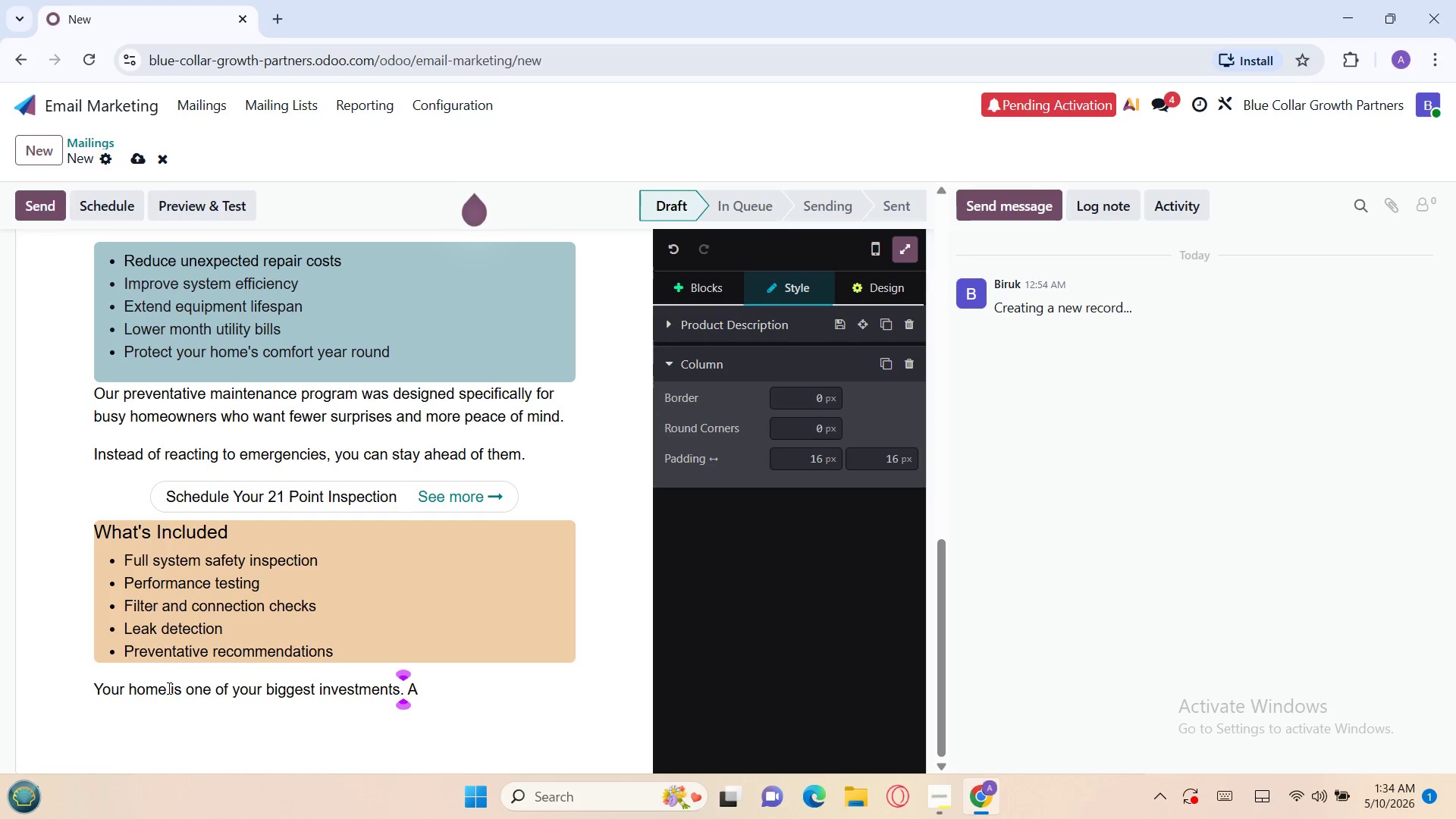 
key(ArrowRight)
 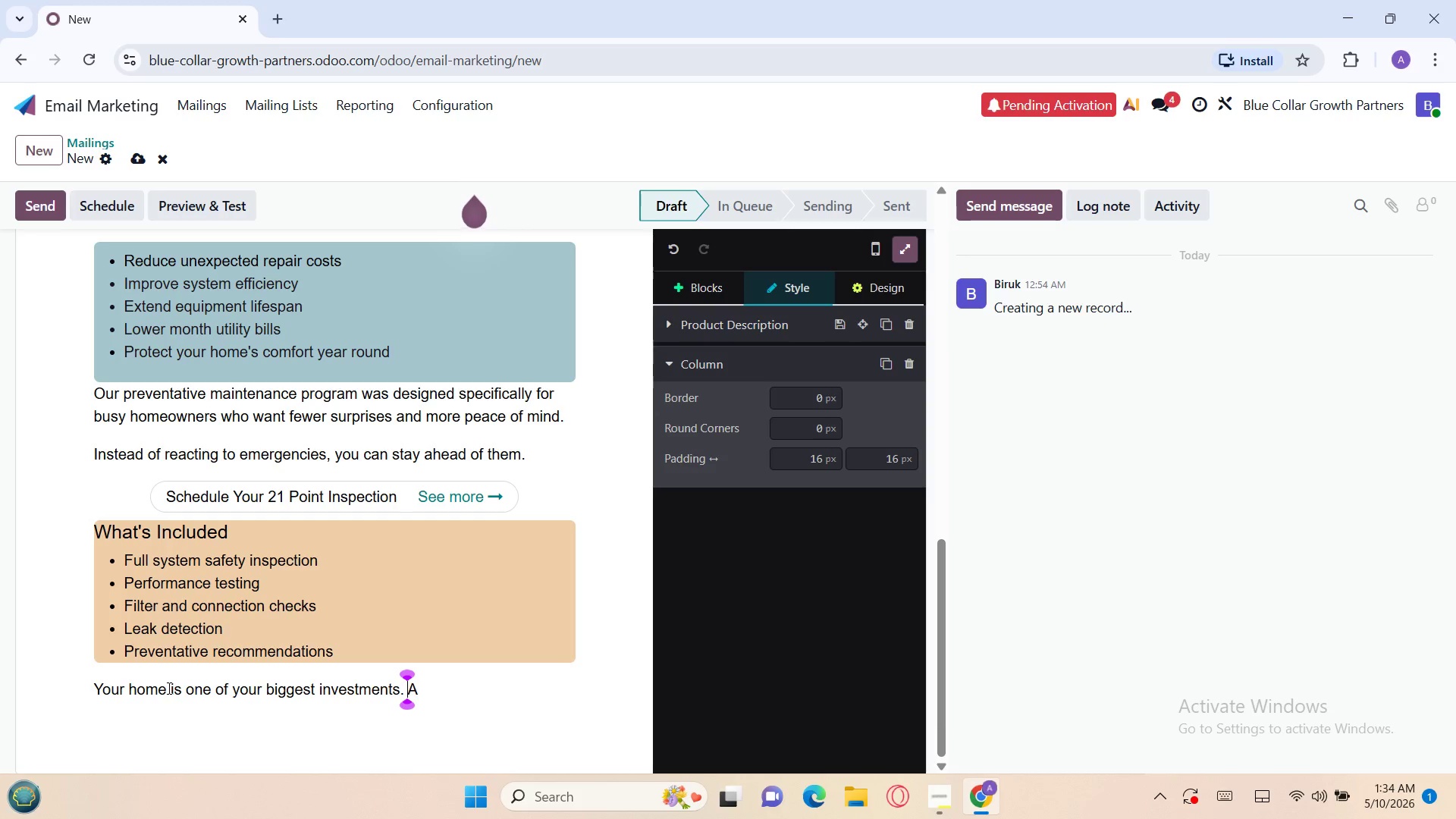 
key(ArrowRight)
 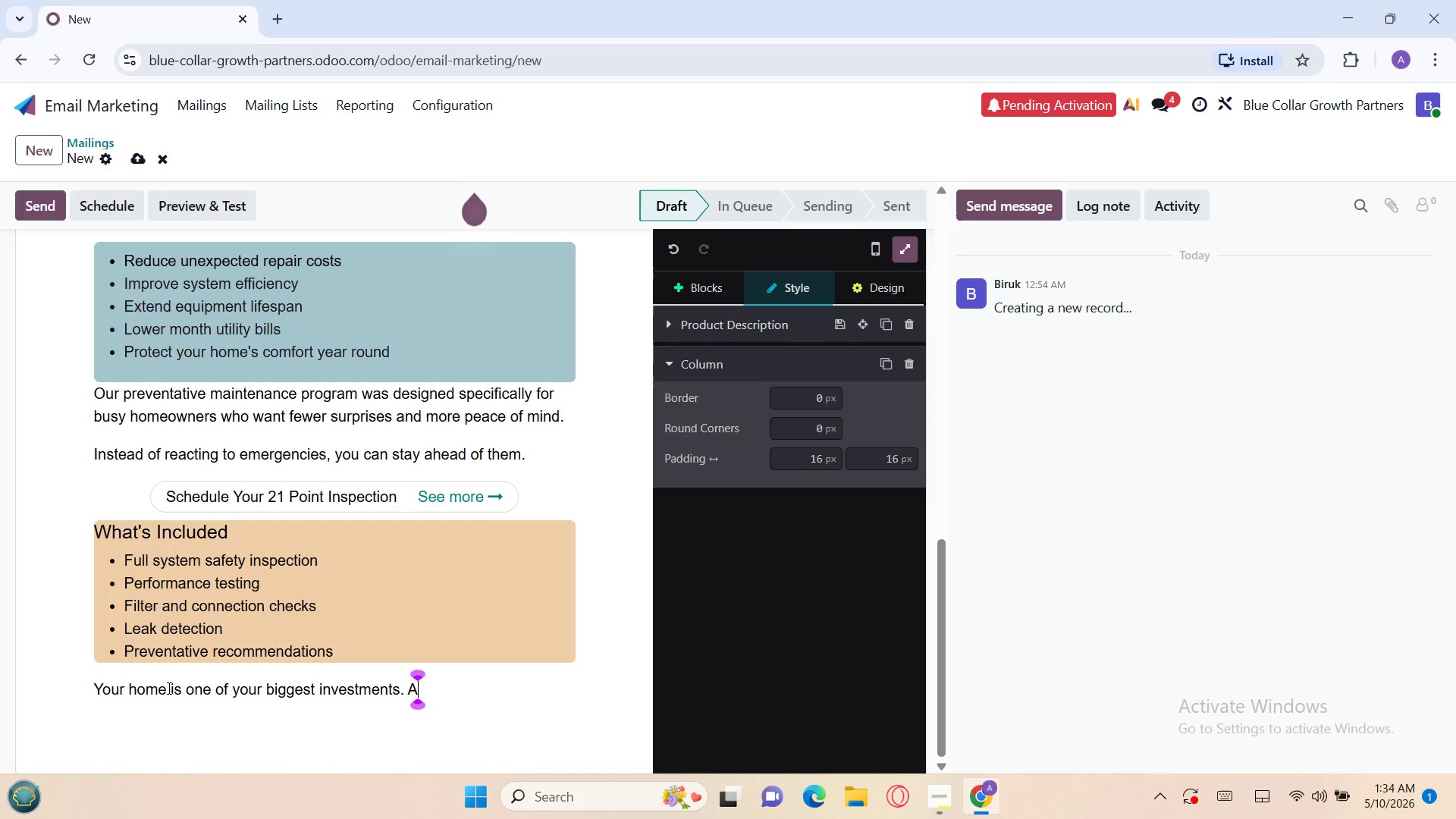 
key(ArrowRight)
 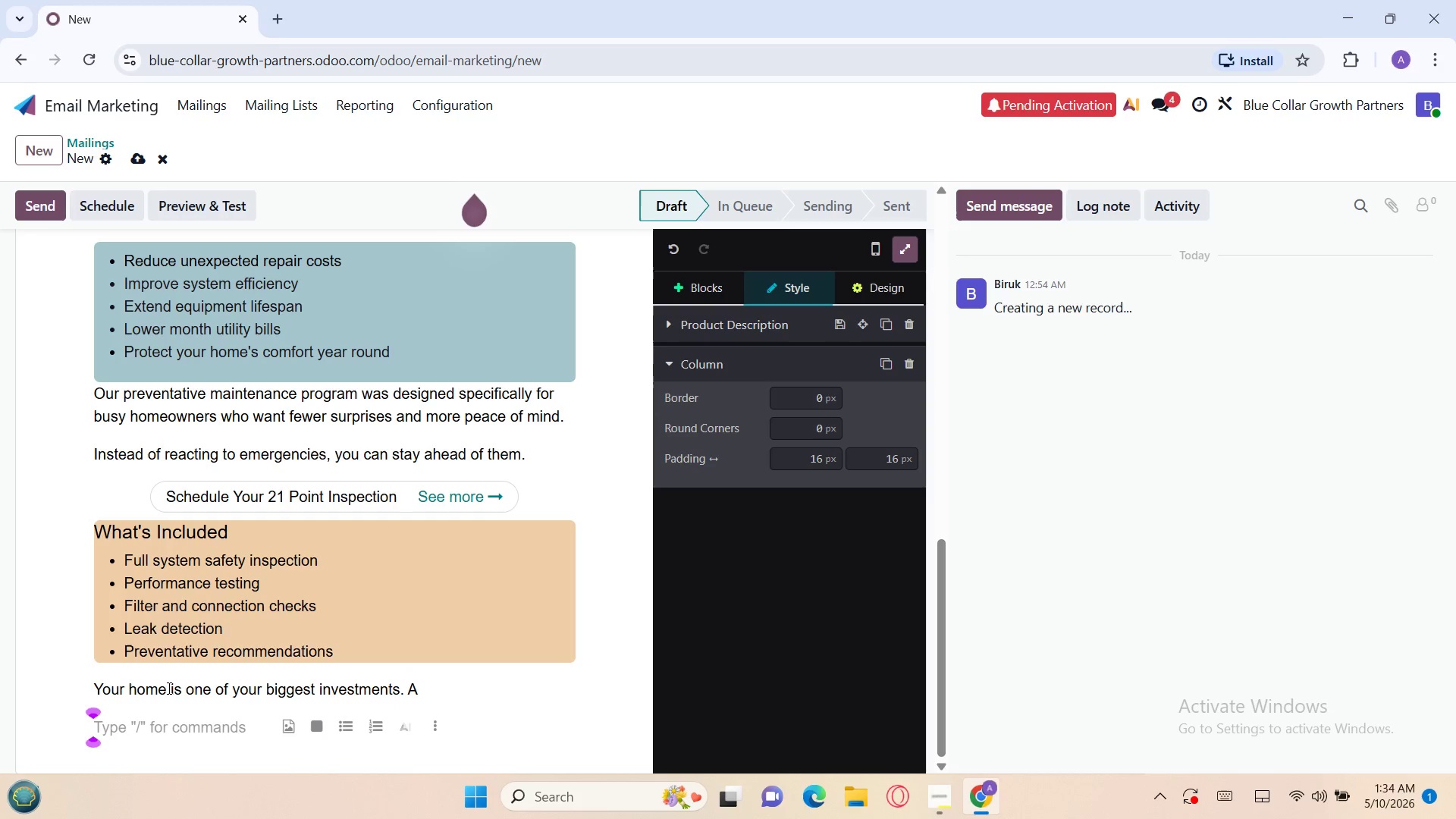 
key(ArrowLeft)
 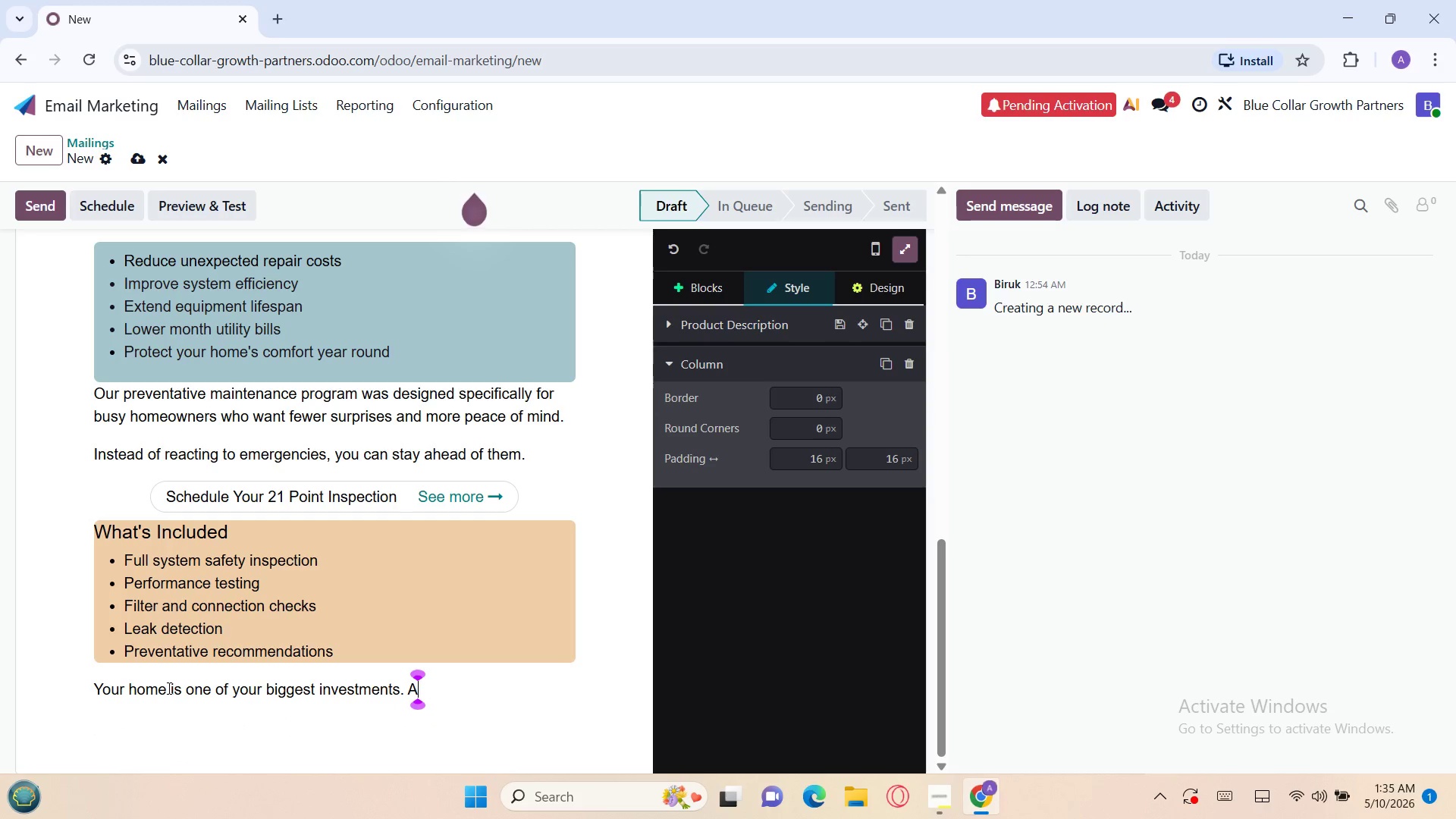 
type( small maintena)
 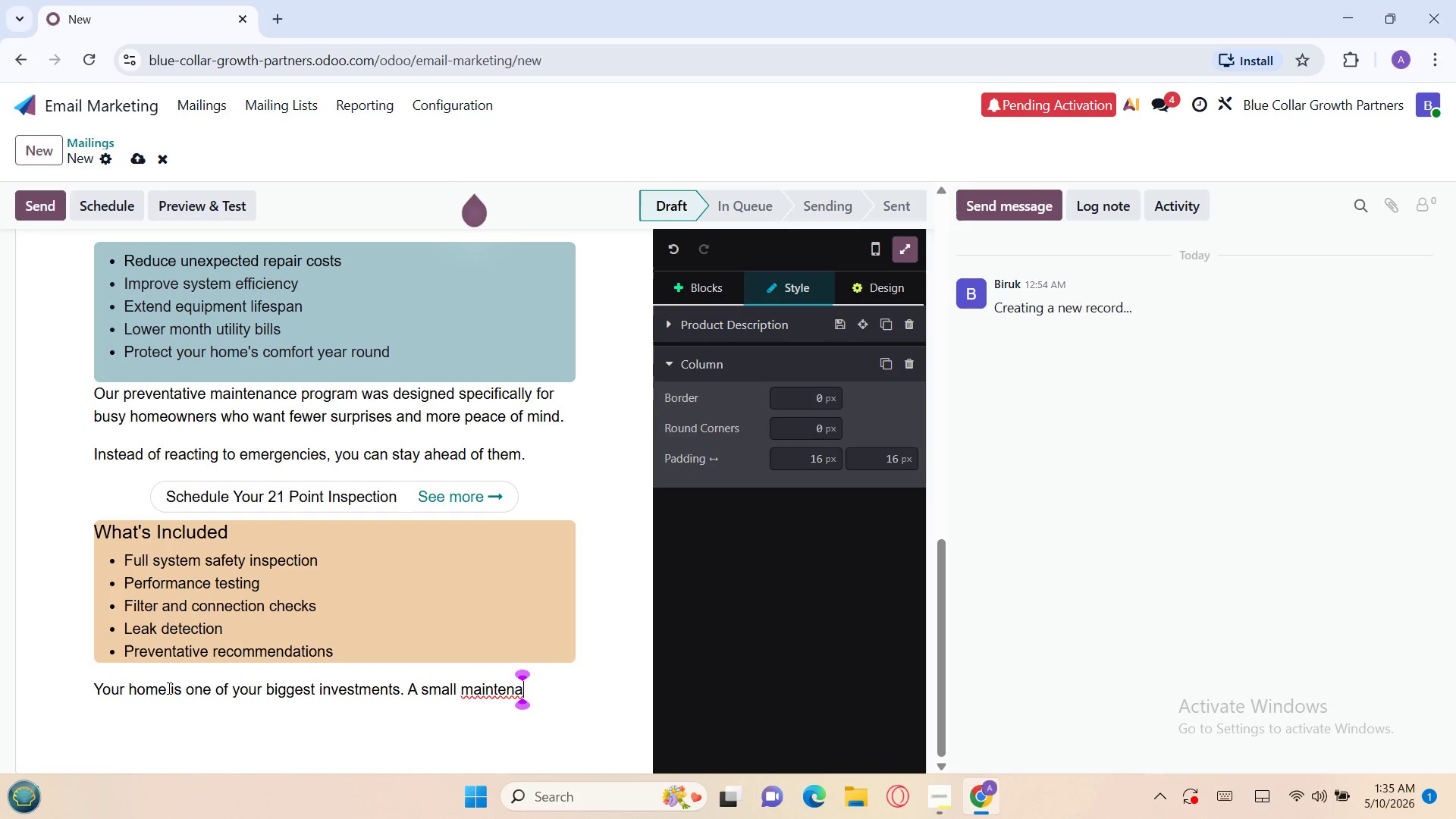 
wait(5.86)
 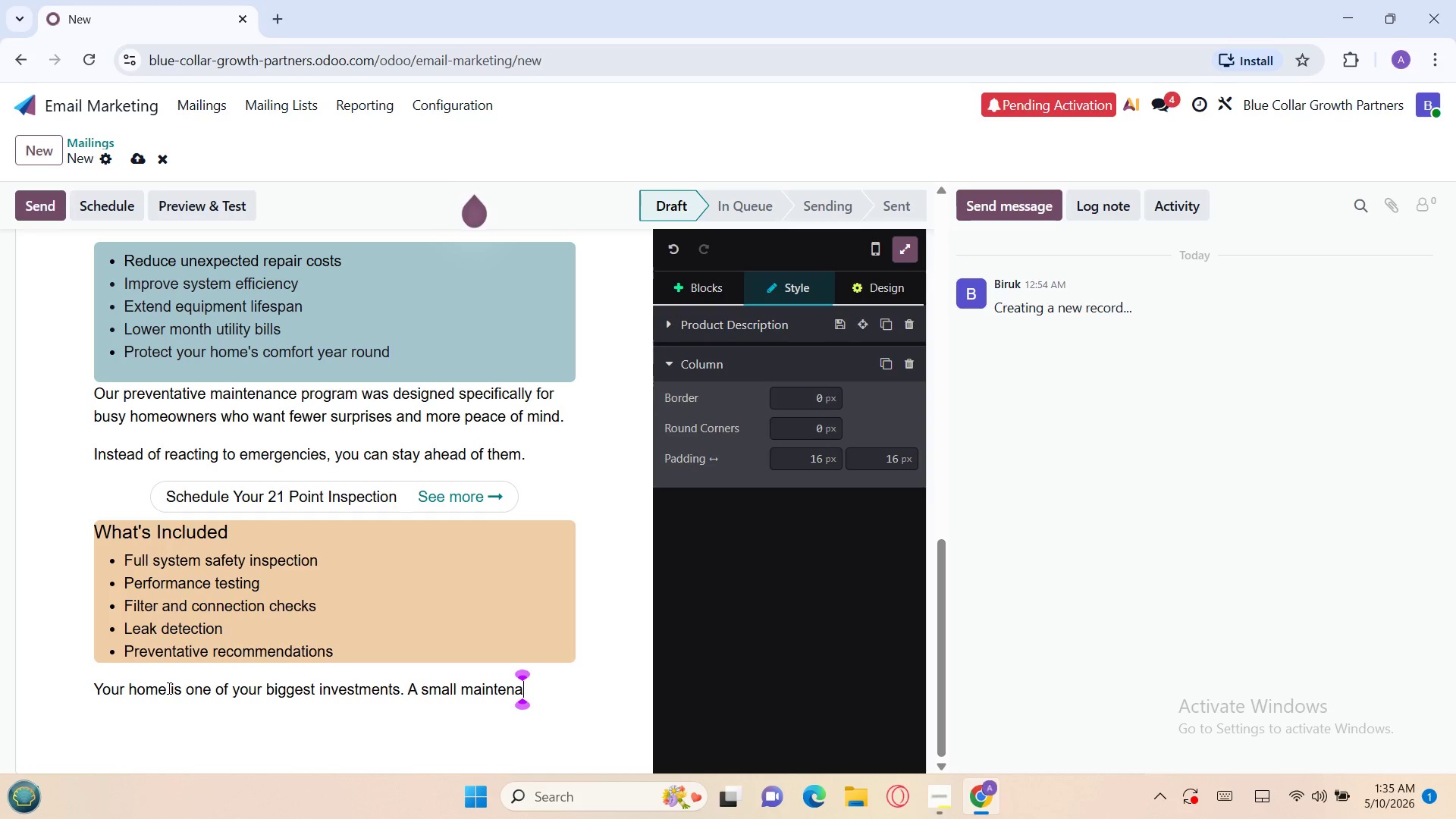 
type(nce visit today can help you avoid thousands inn)
key(Backspace)
type( emrgency repairs tomorrow.)
 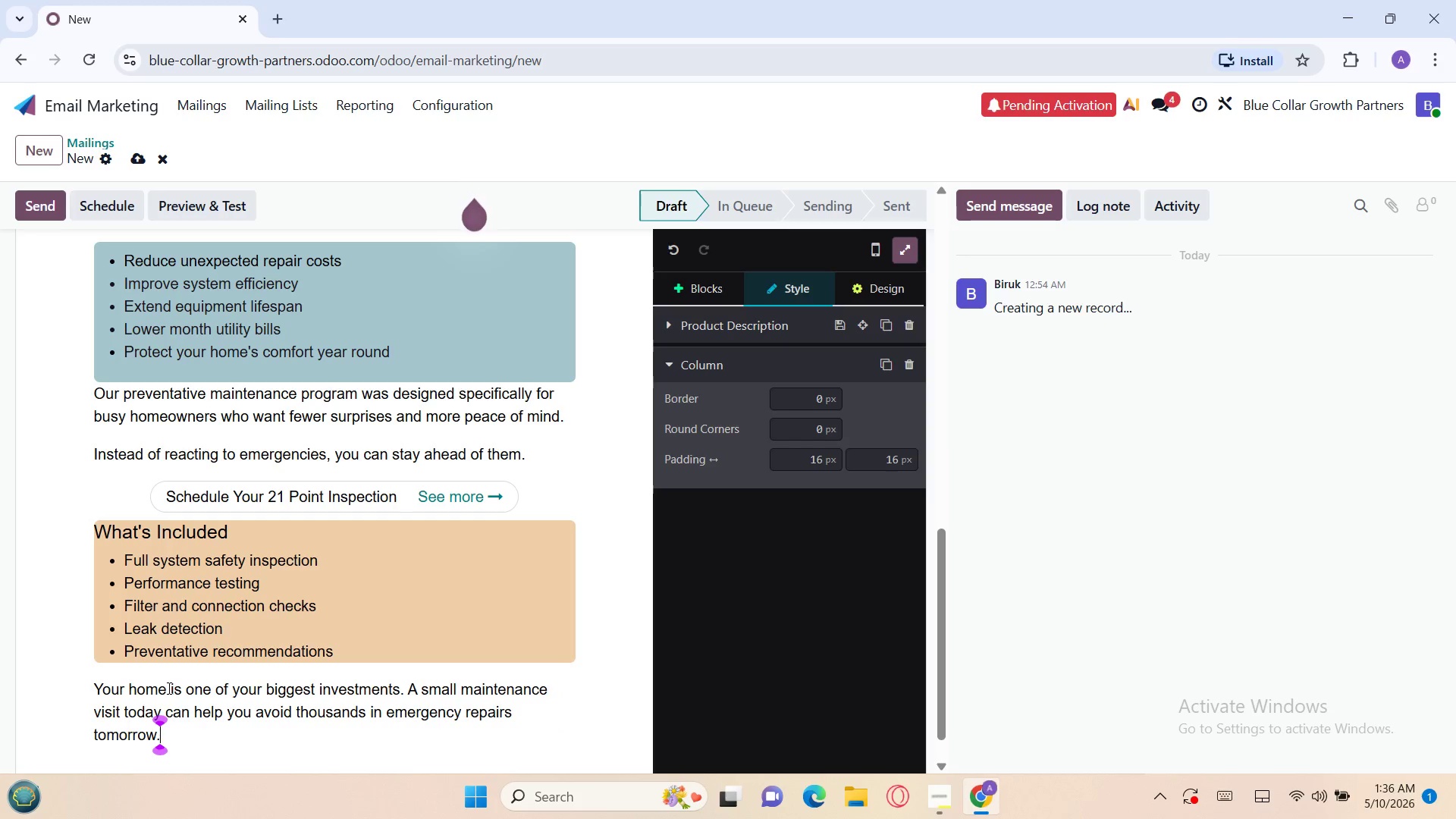 
wait(5.47)
 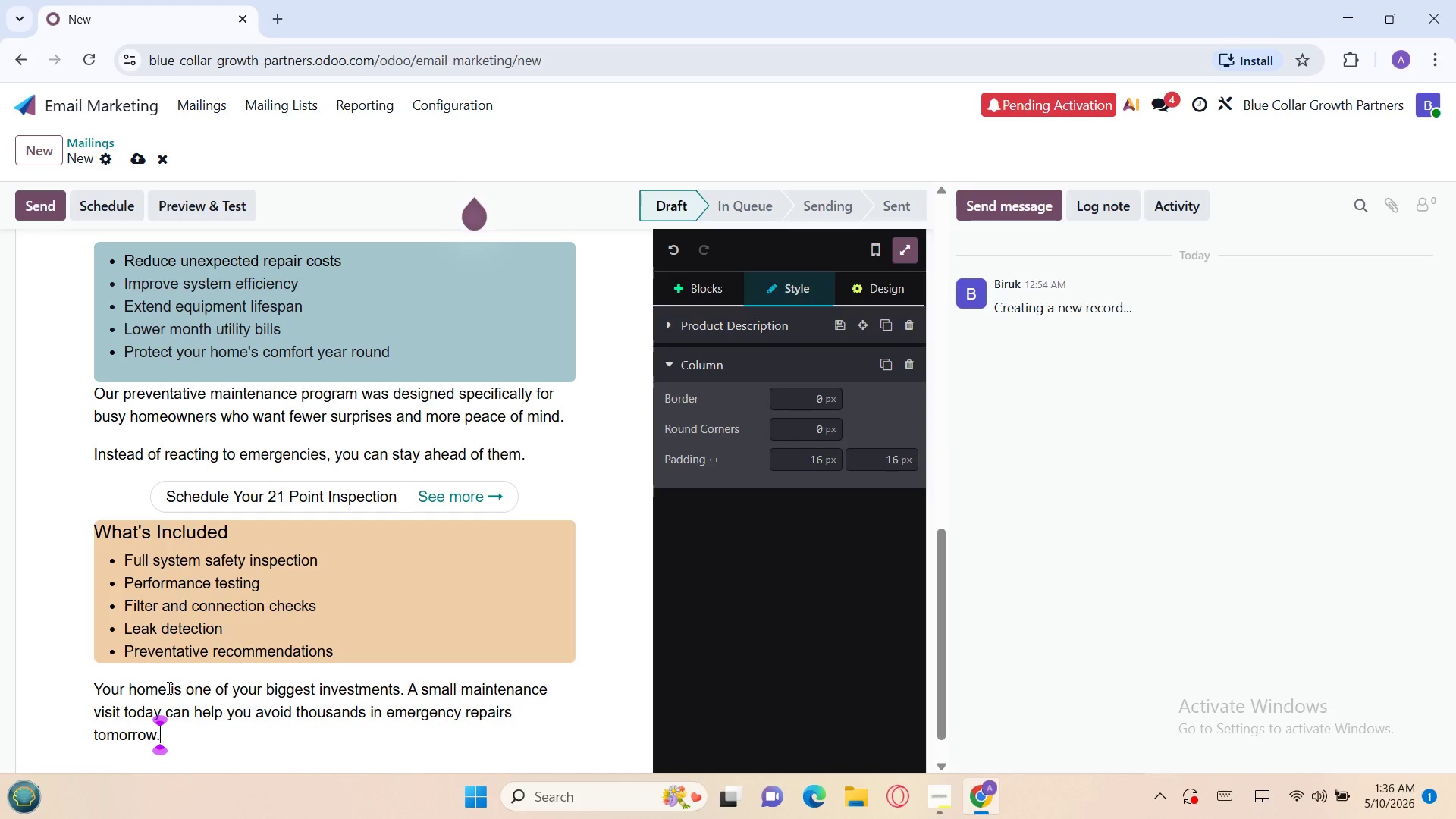 
key(Enter)
 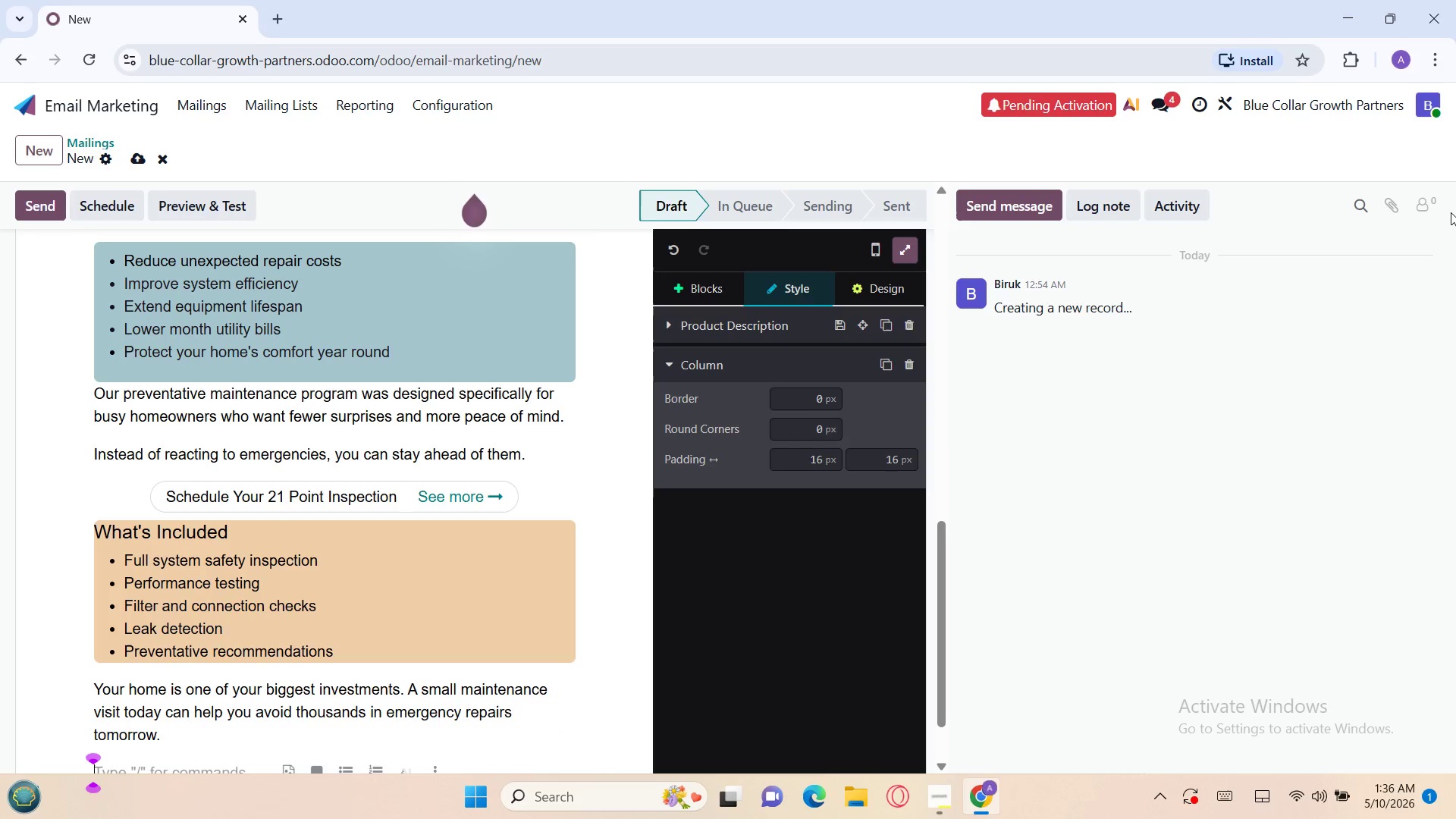 
type(We look forward to help)
 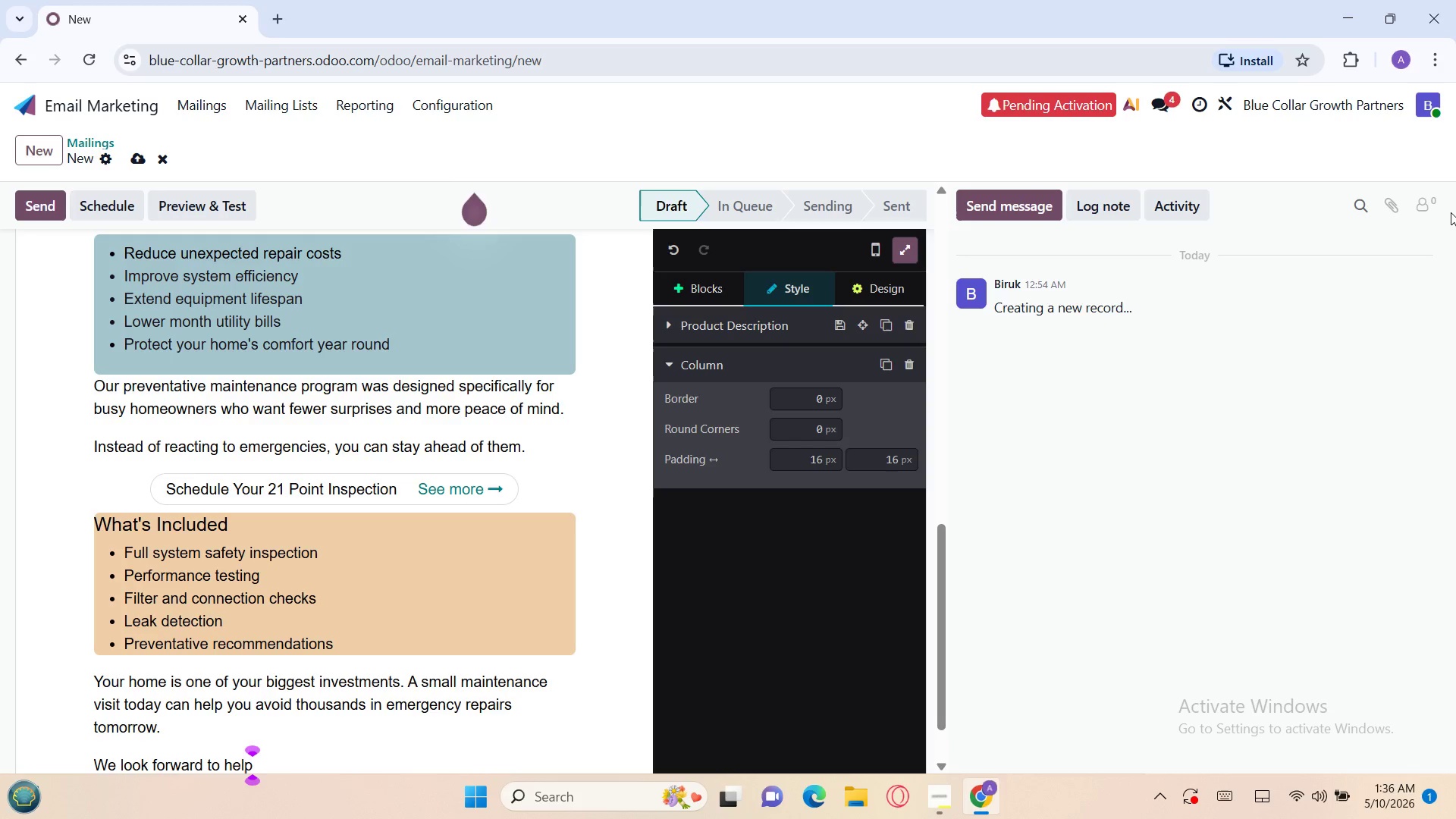 
wait(5.42)
 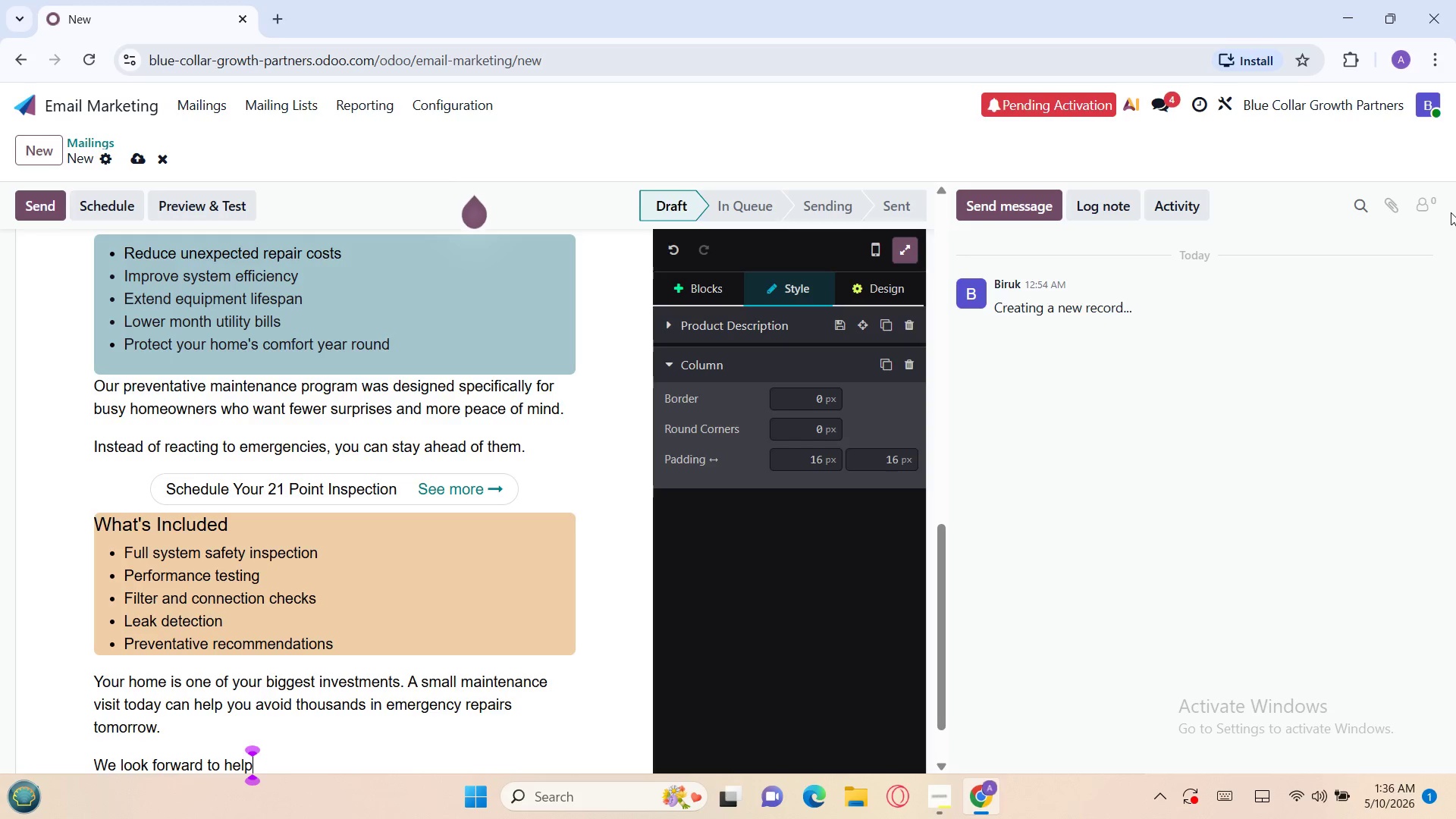 
type(ing keep your home comfor)
 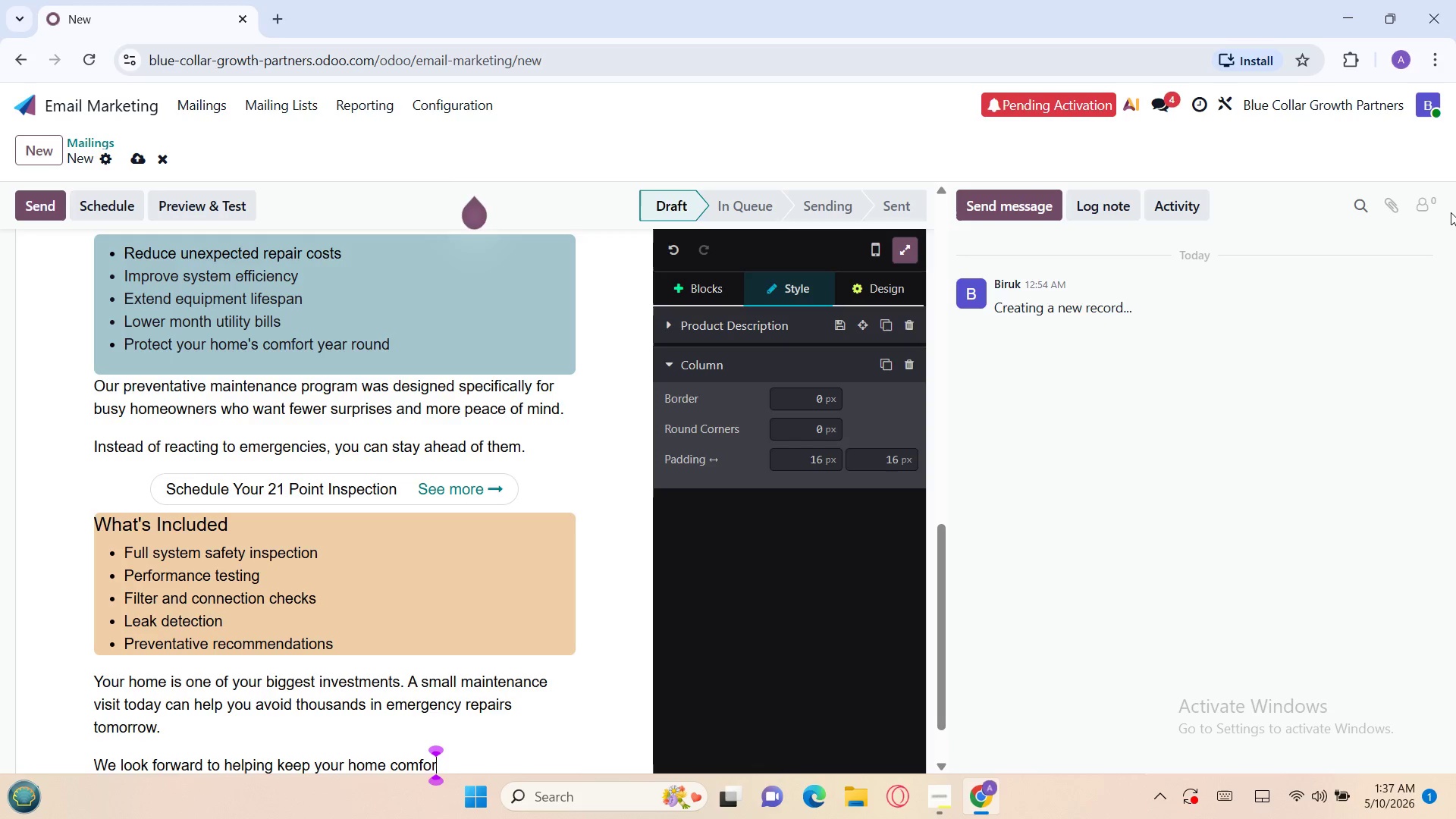 
type(table and protected)
 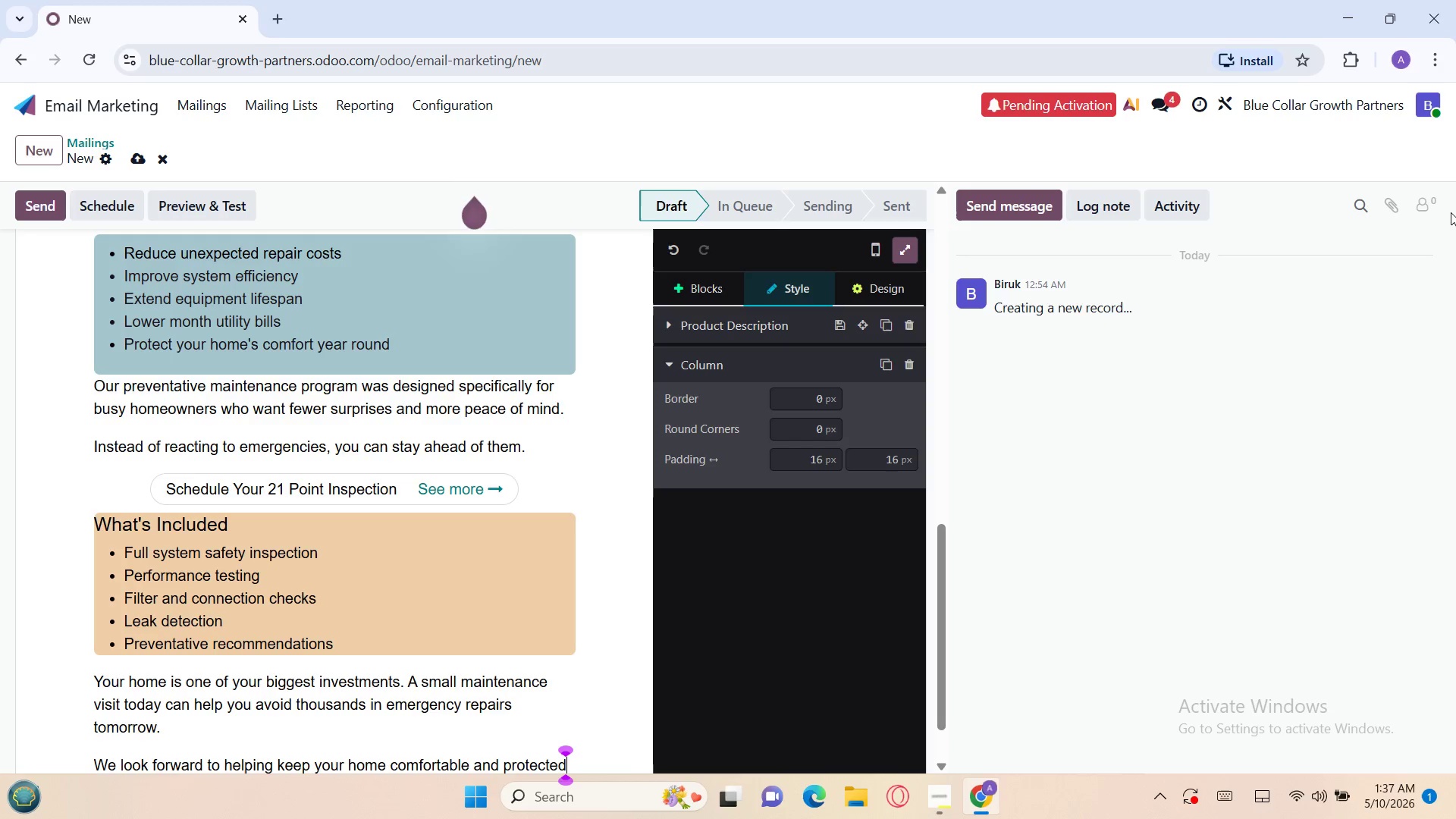 
key(Enter)
 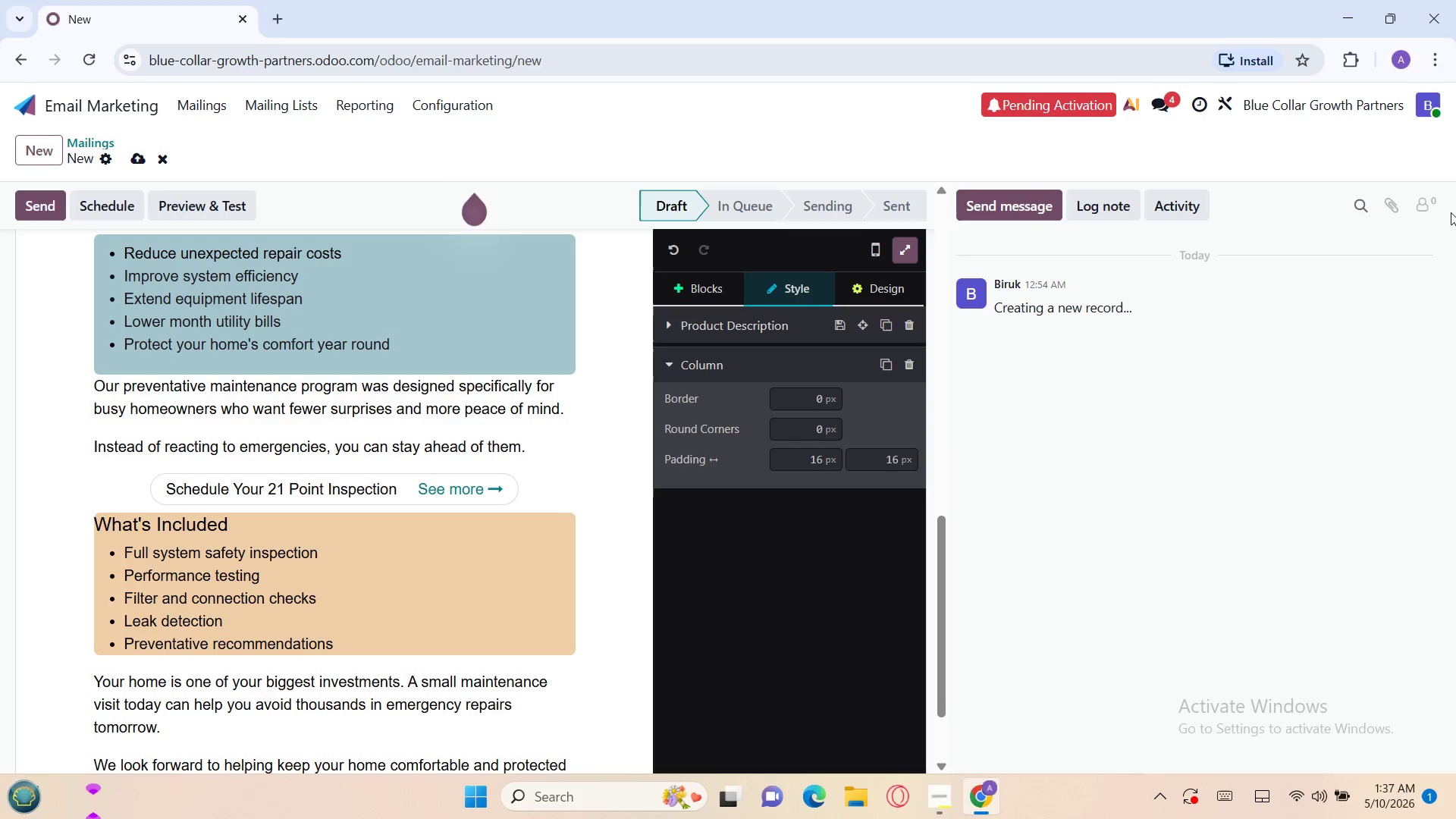 
type(Best Regards,)
 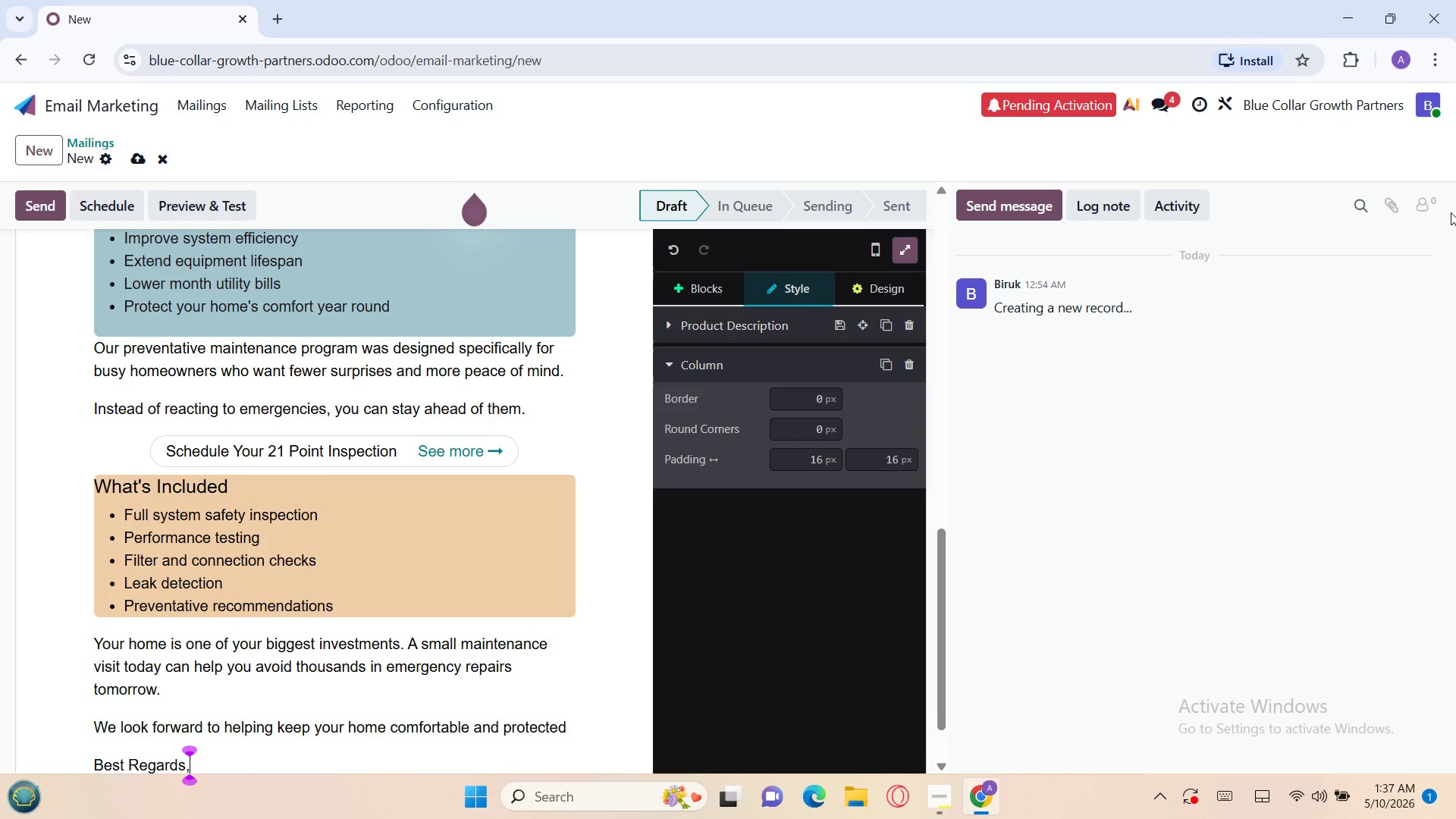 
hold_key(key=Space, duration=1.5)
 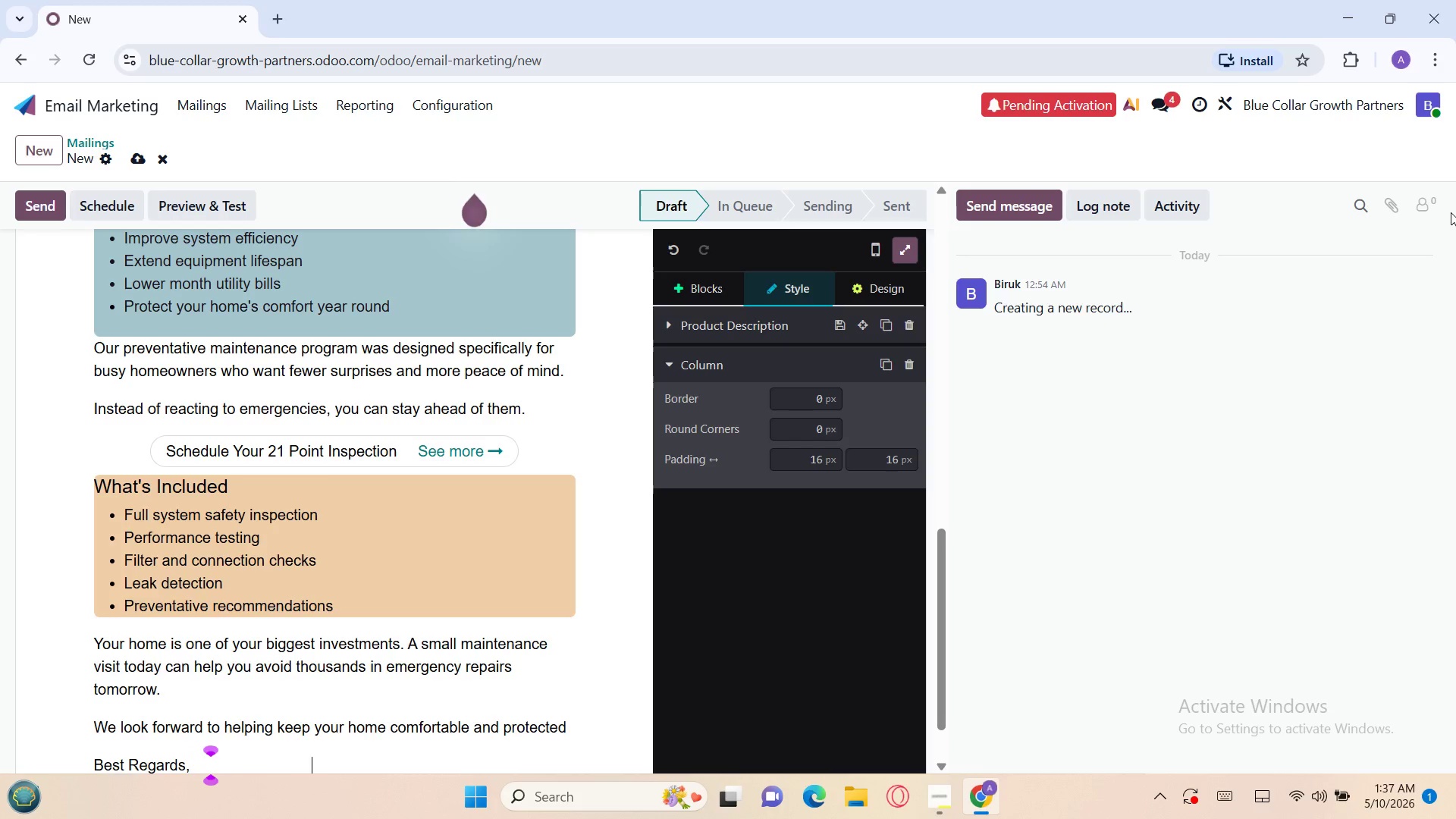 
hold_key(key=Space, duration=1.51)
 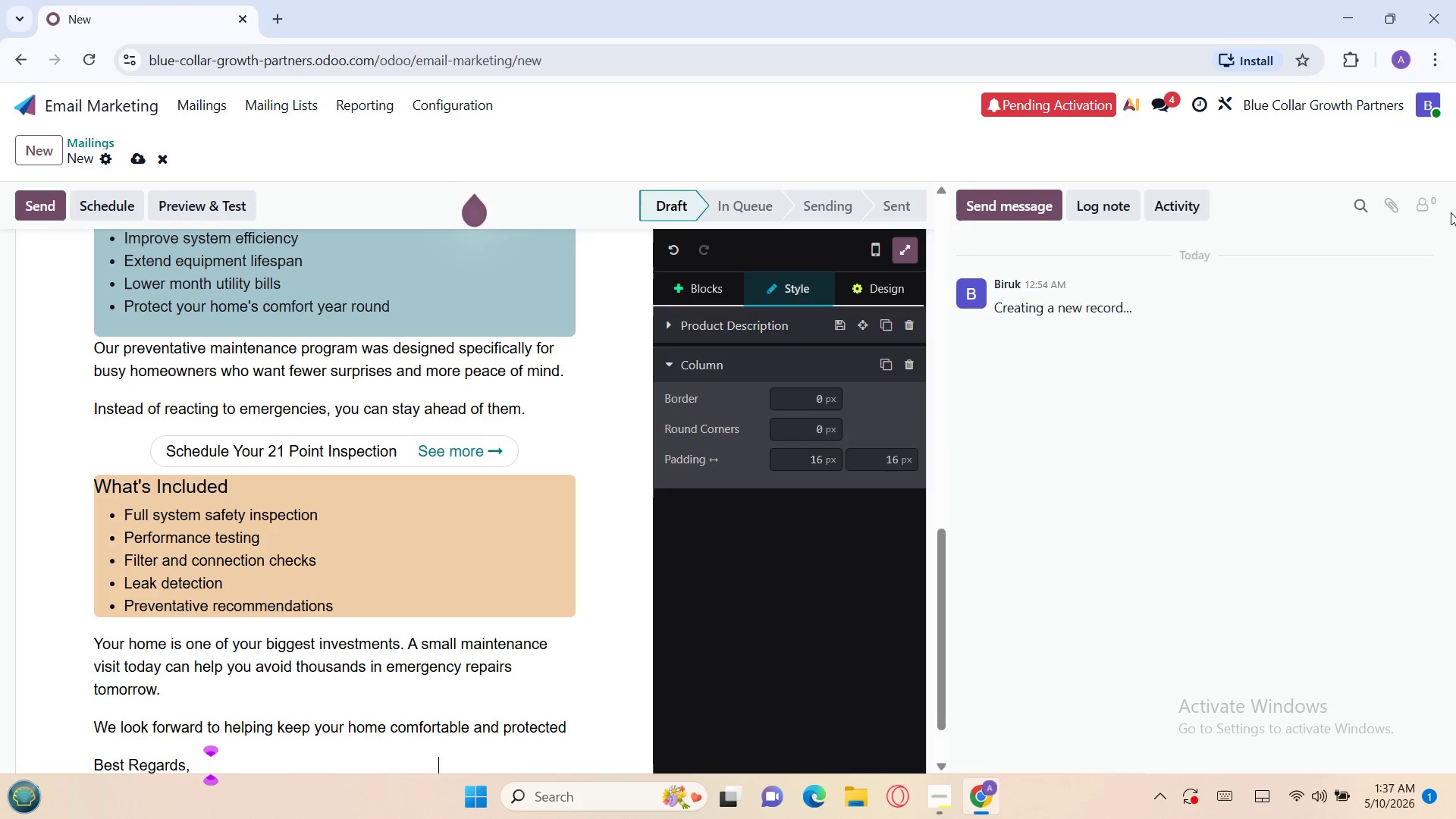 
type(       Blue Co;ll)
key(Backspace)
key(Backspace)
key(Backspace)
type(lloar Grow)
 